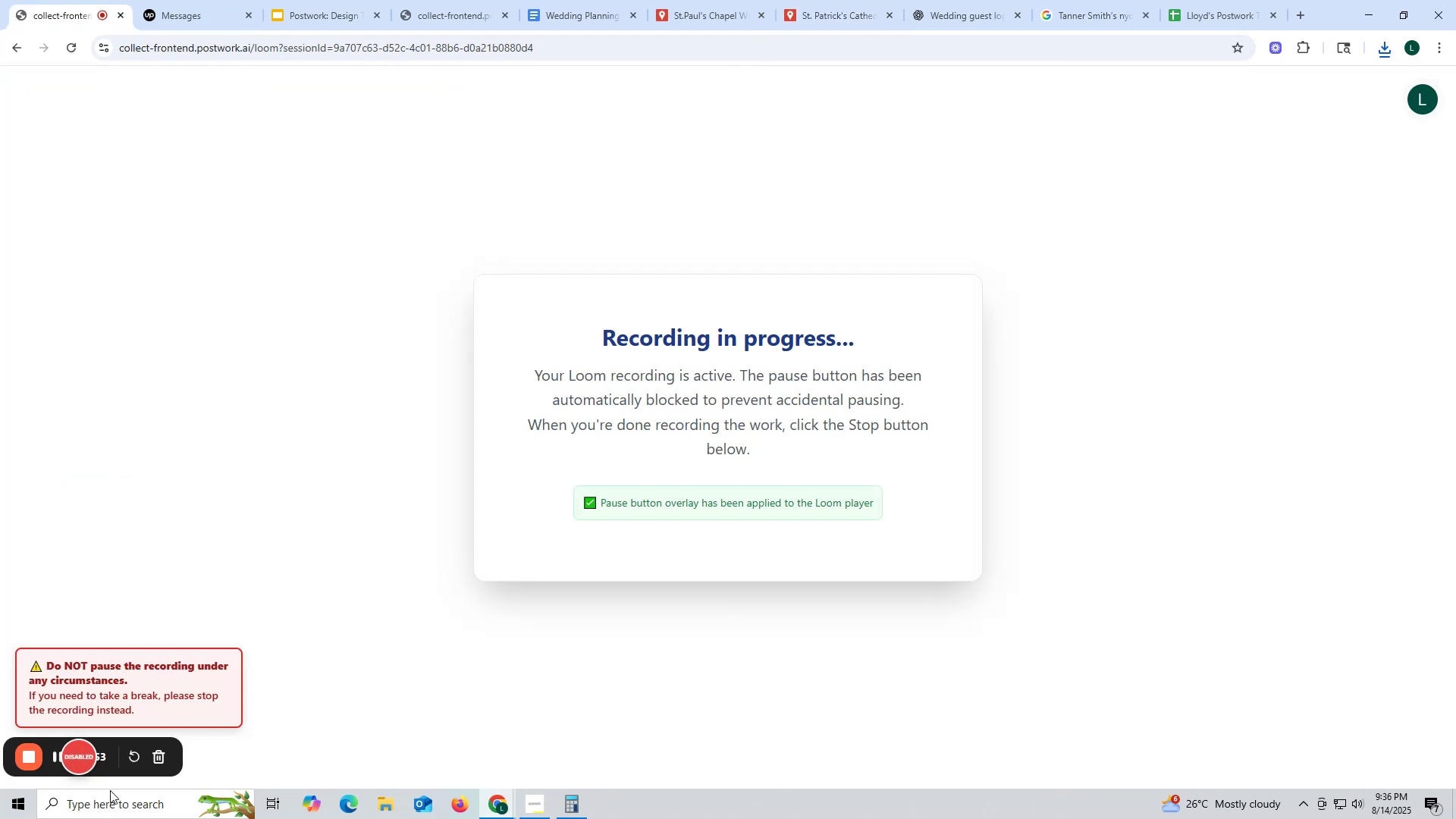 
left_click([445, 21])
 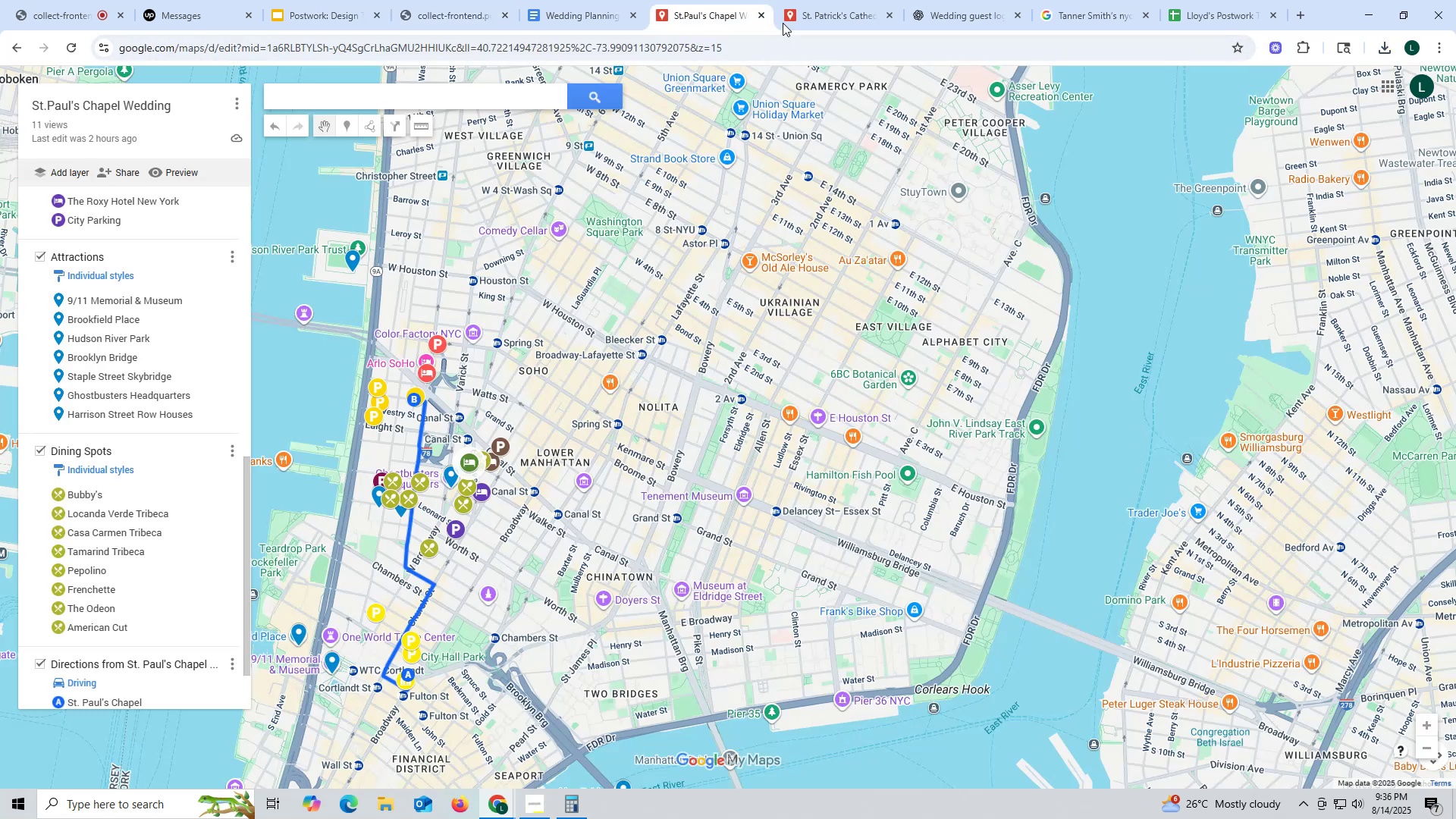 
left_click([830, 11])
 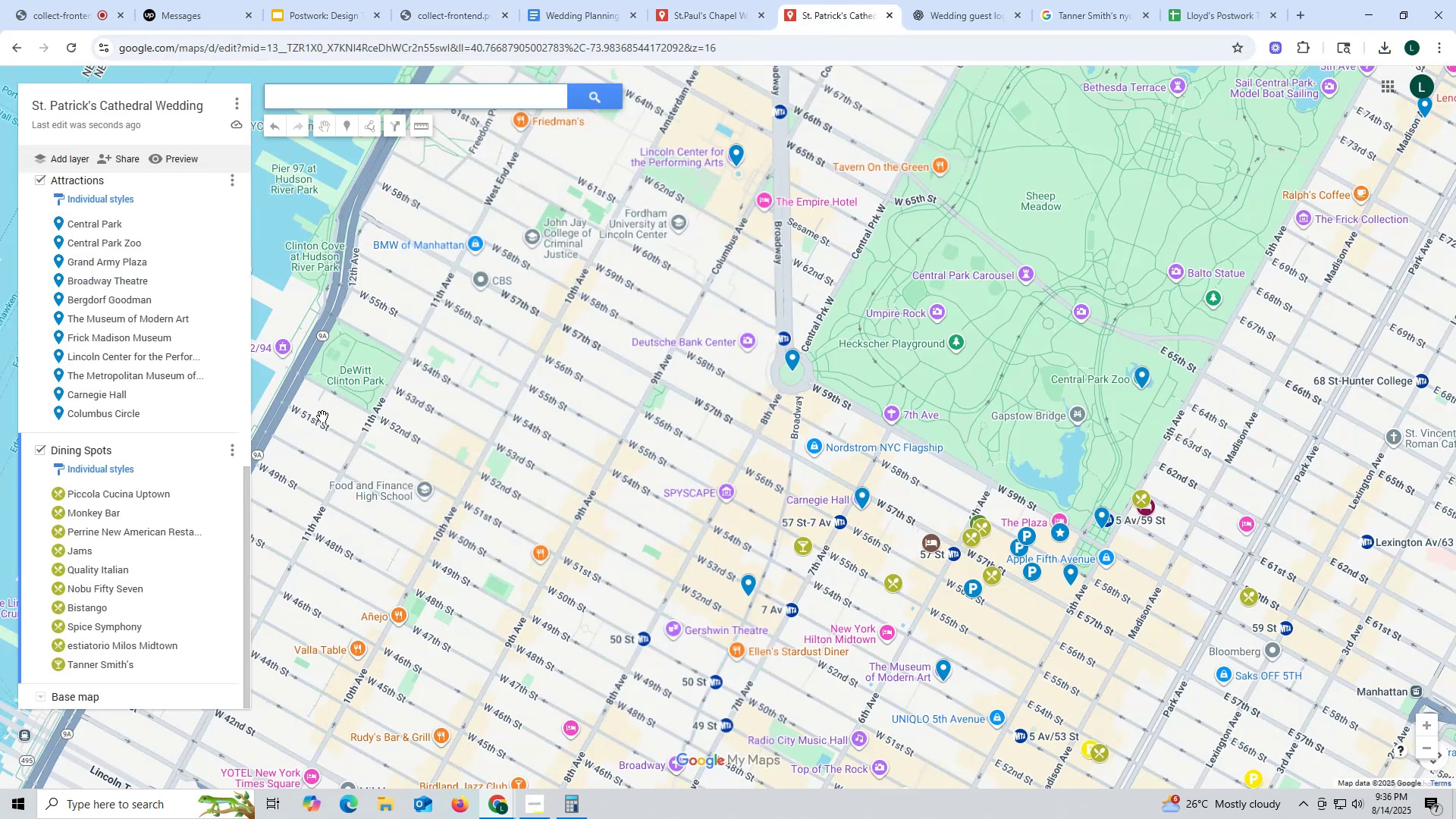 
scroll: coordinate [157, 396], scroll_direction: up, amount: 6.0
 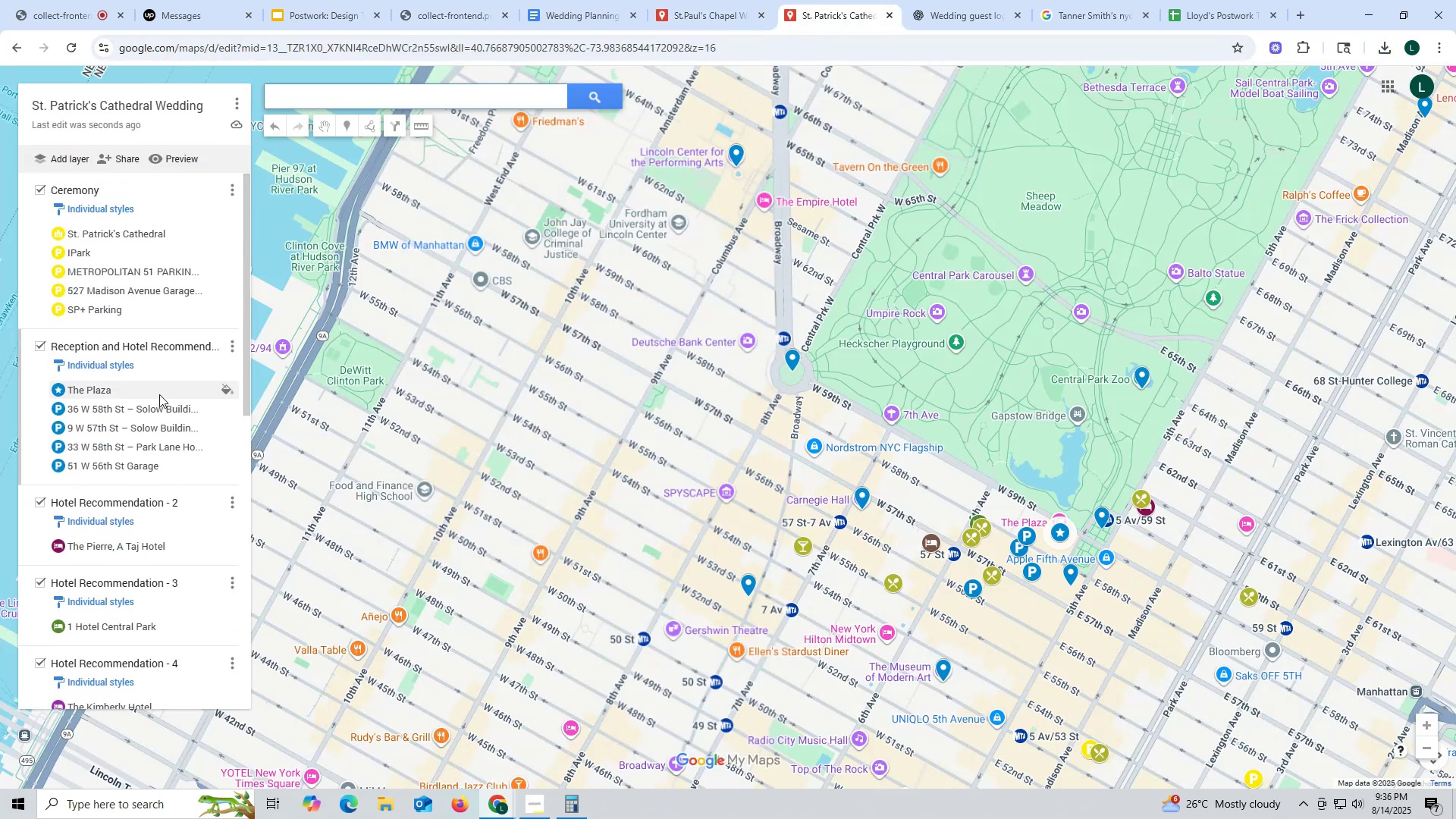 
wait(5.46)
 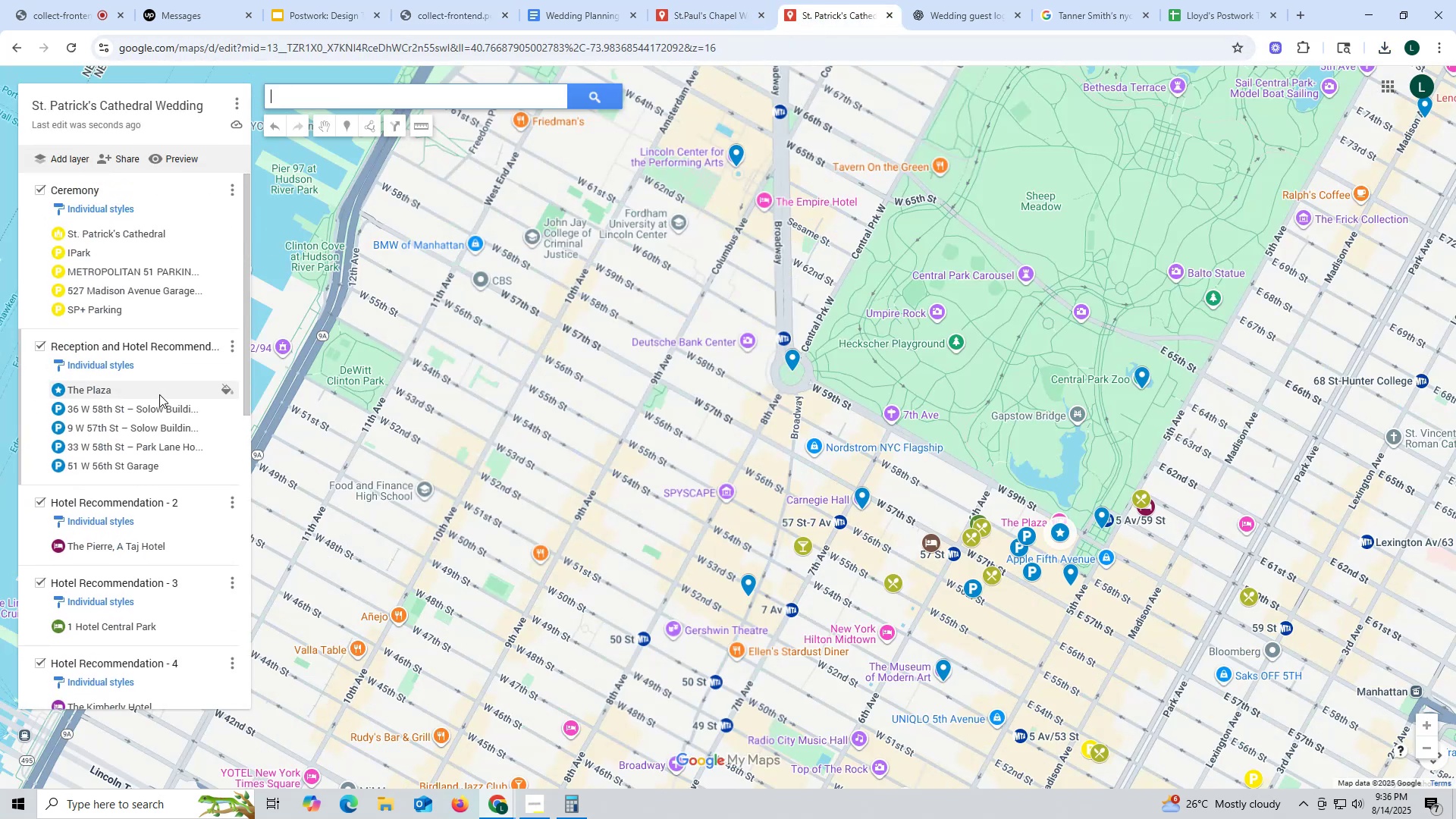 
scroll: coordinate [168, 431], scroll_direction: down, amount: 14.0
 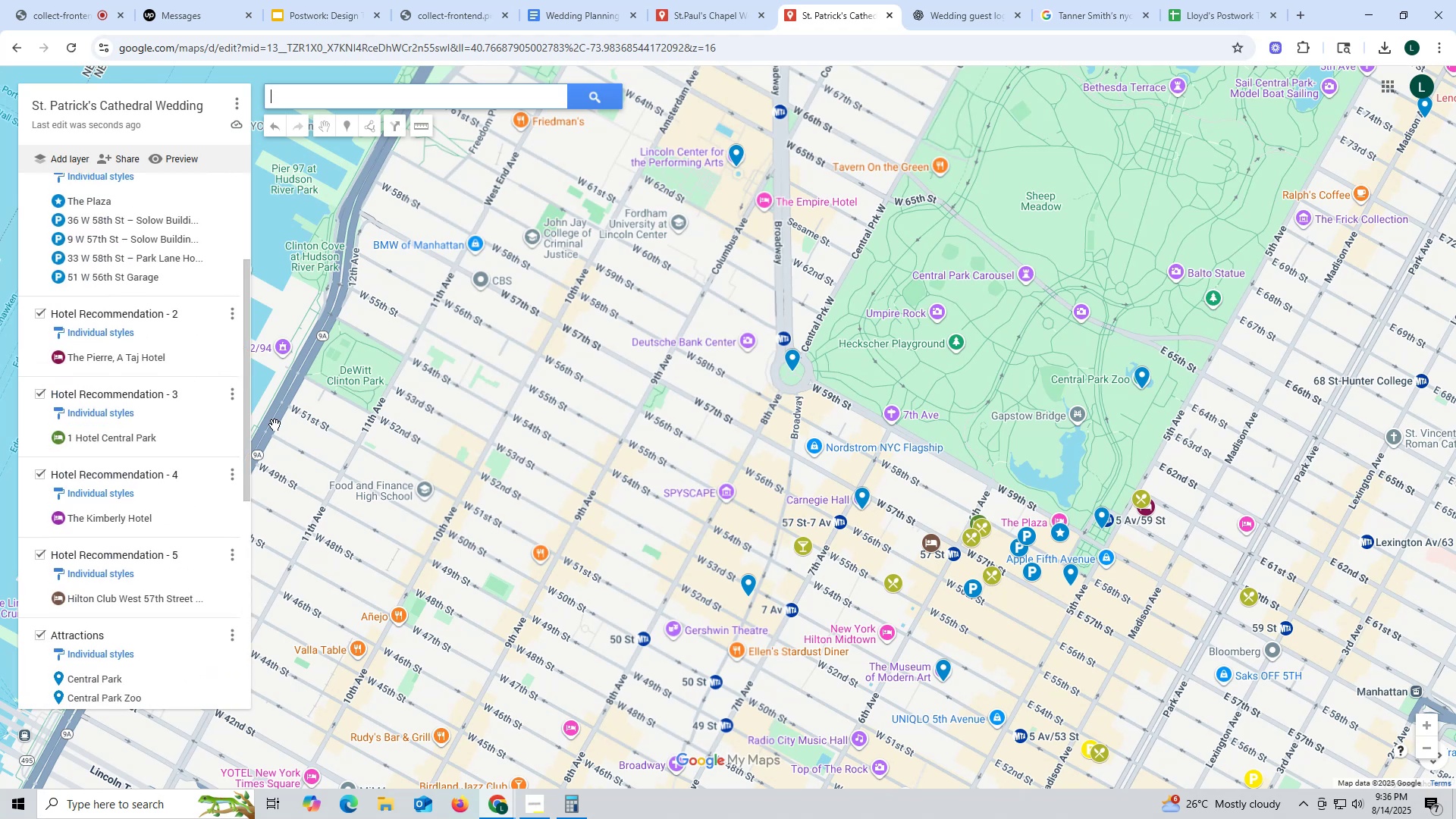 
wait(5.43)
 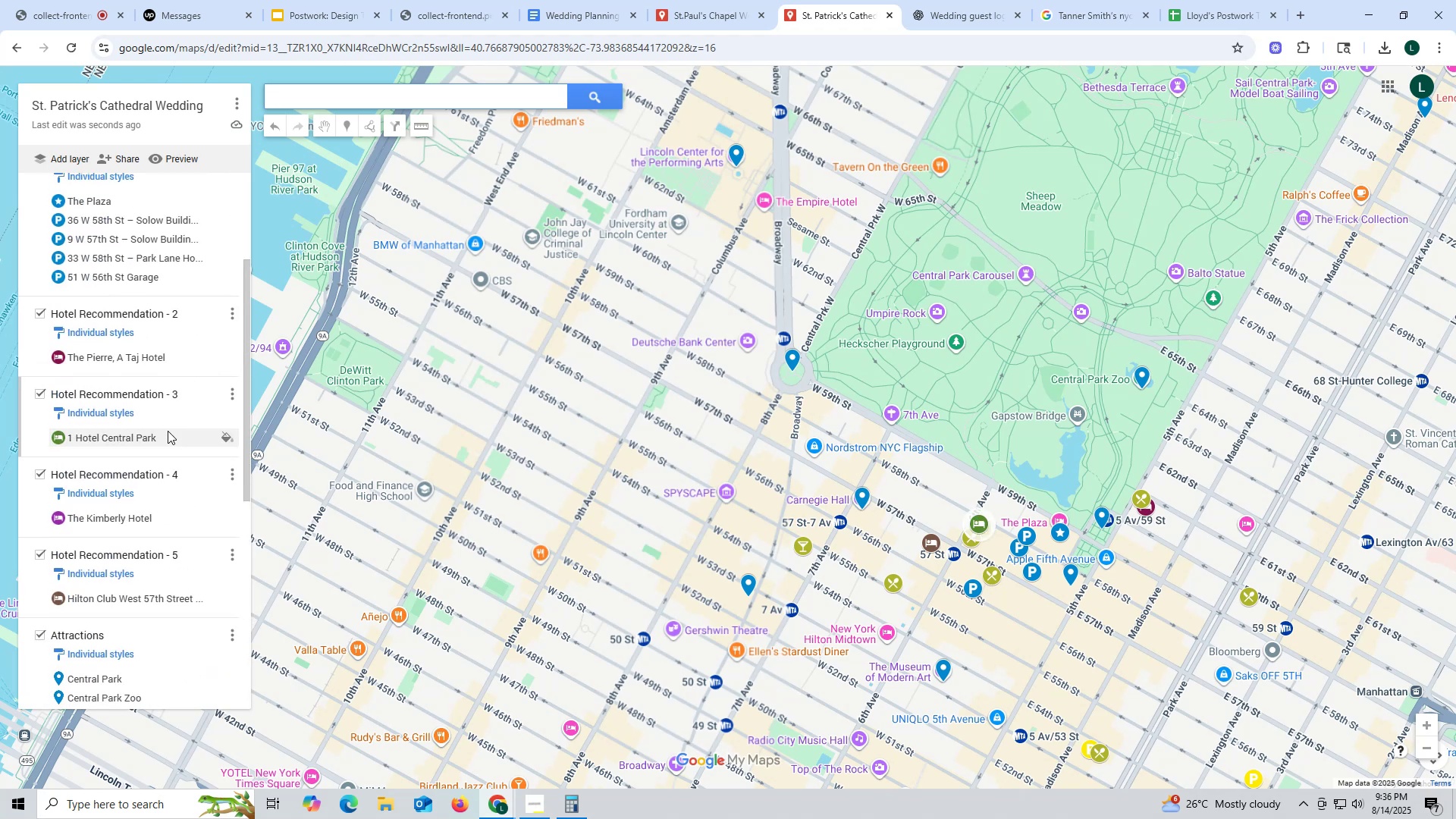 
mouse_move([690, 29])
 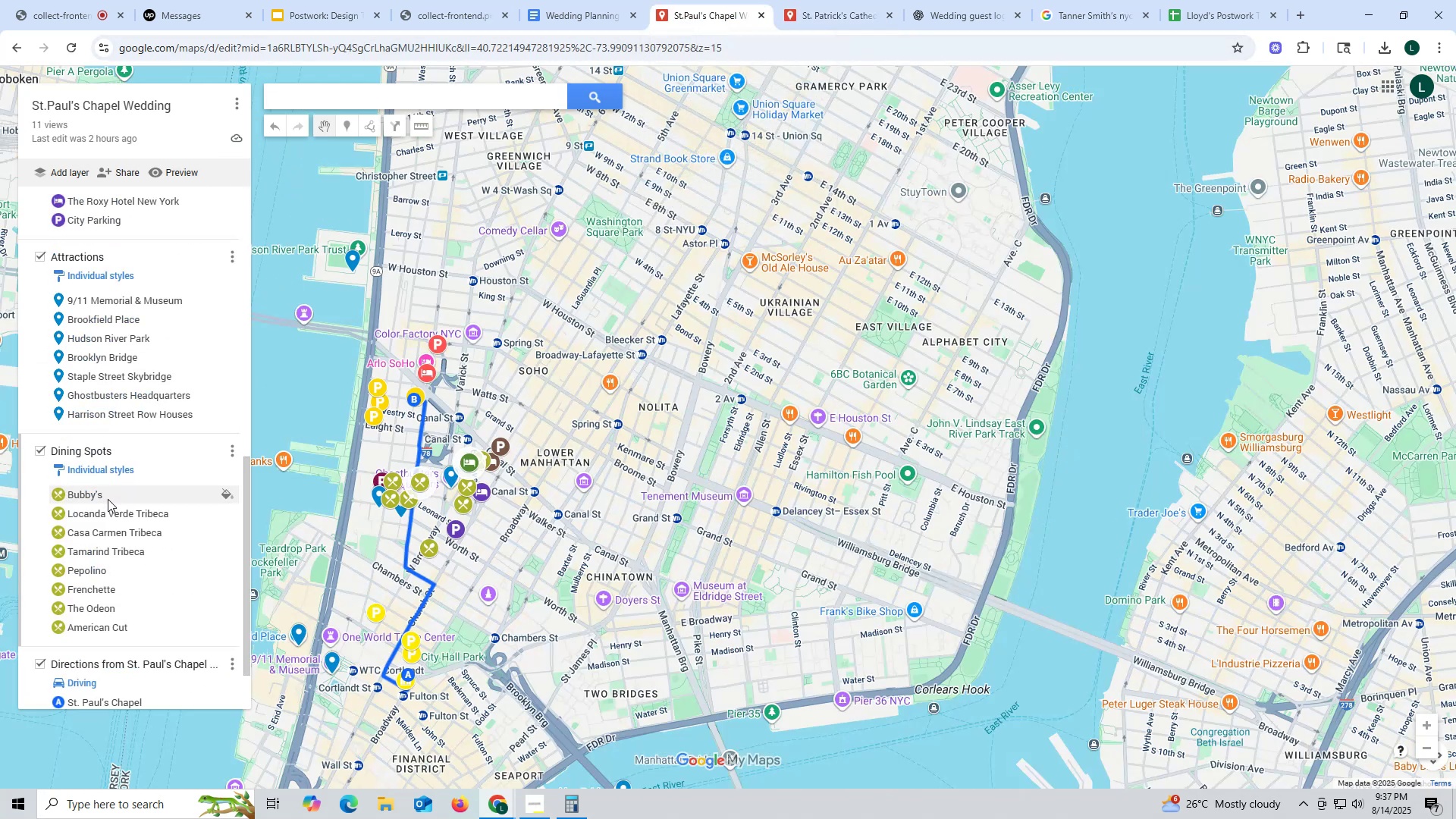 
scroll: coordinate [140, 450], scroll_direction: up, amount: 23.0
 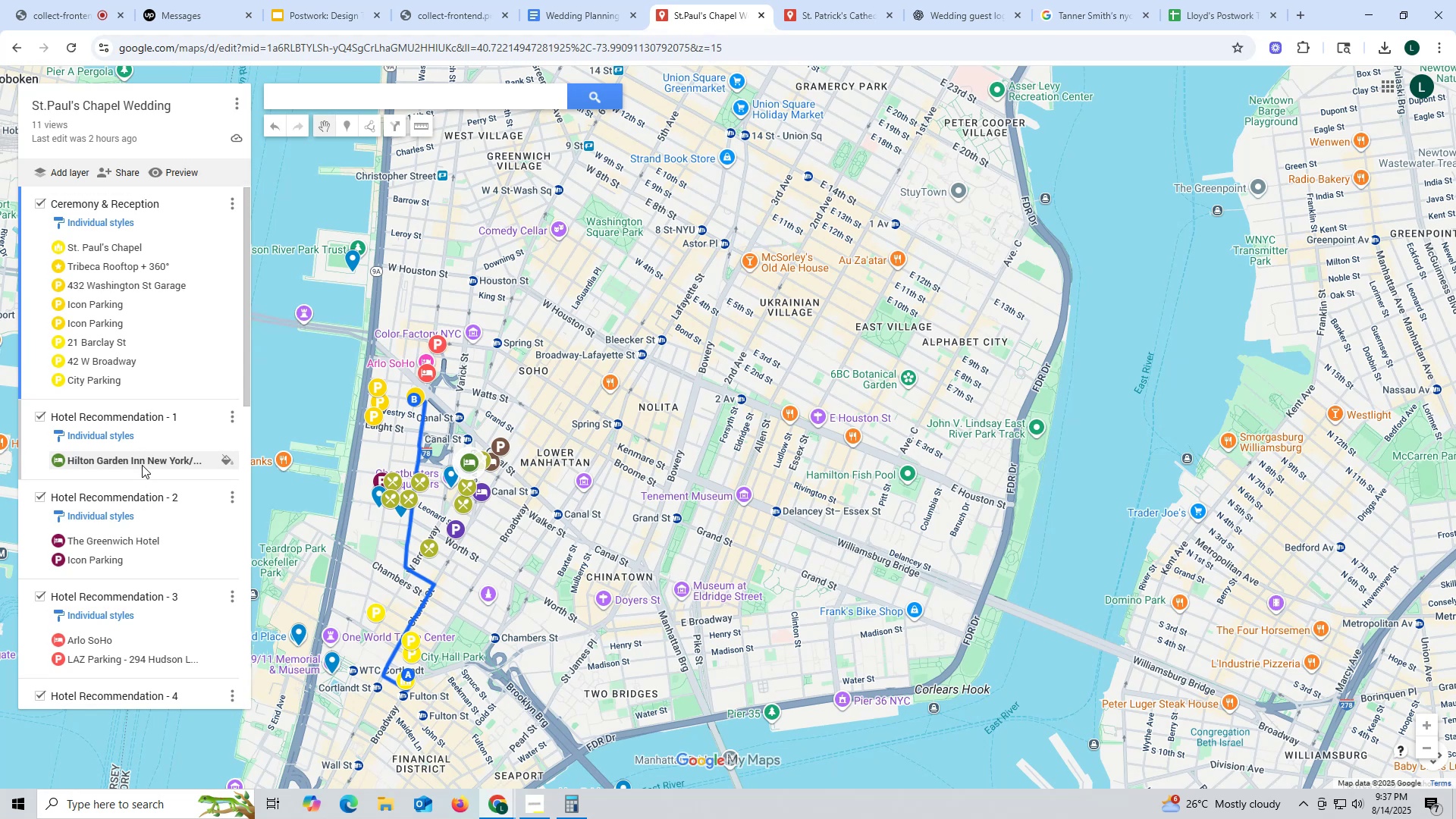 
left_click([143, 458])
 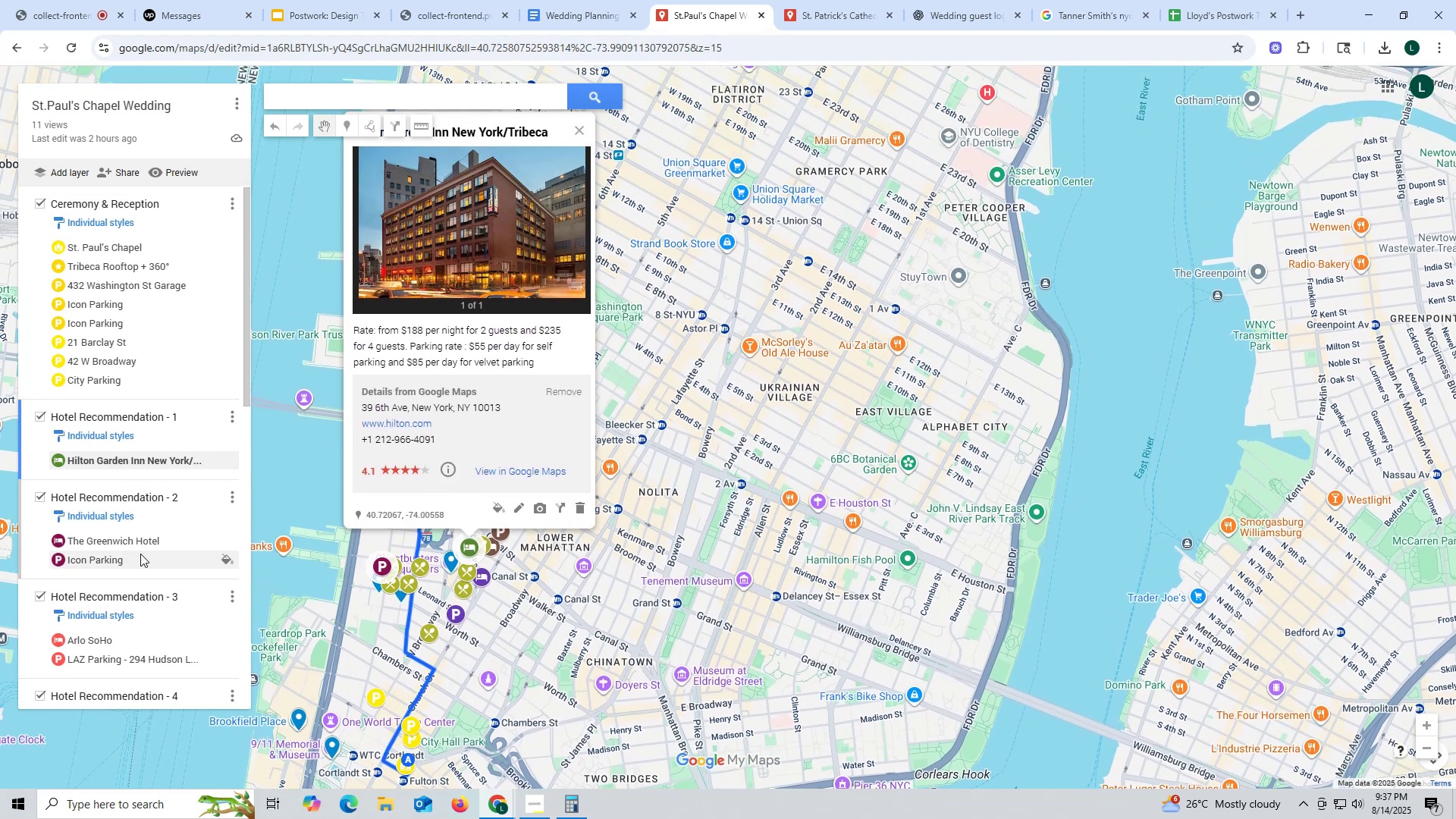 
left_click([140, 547])
 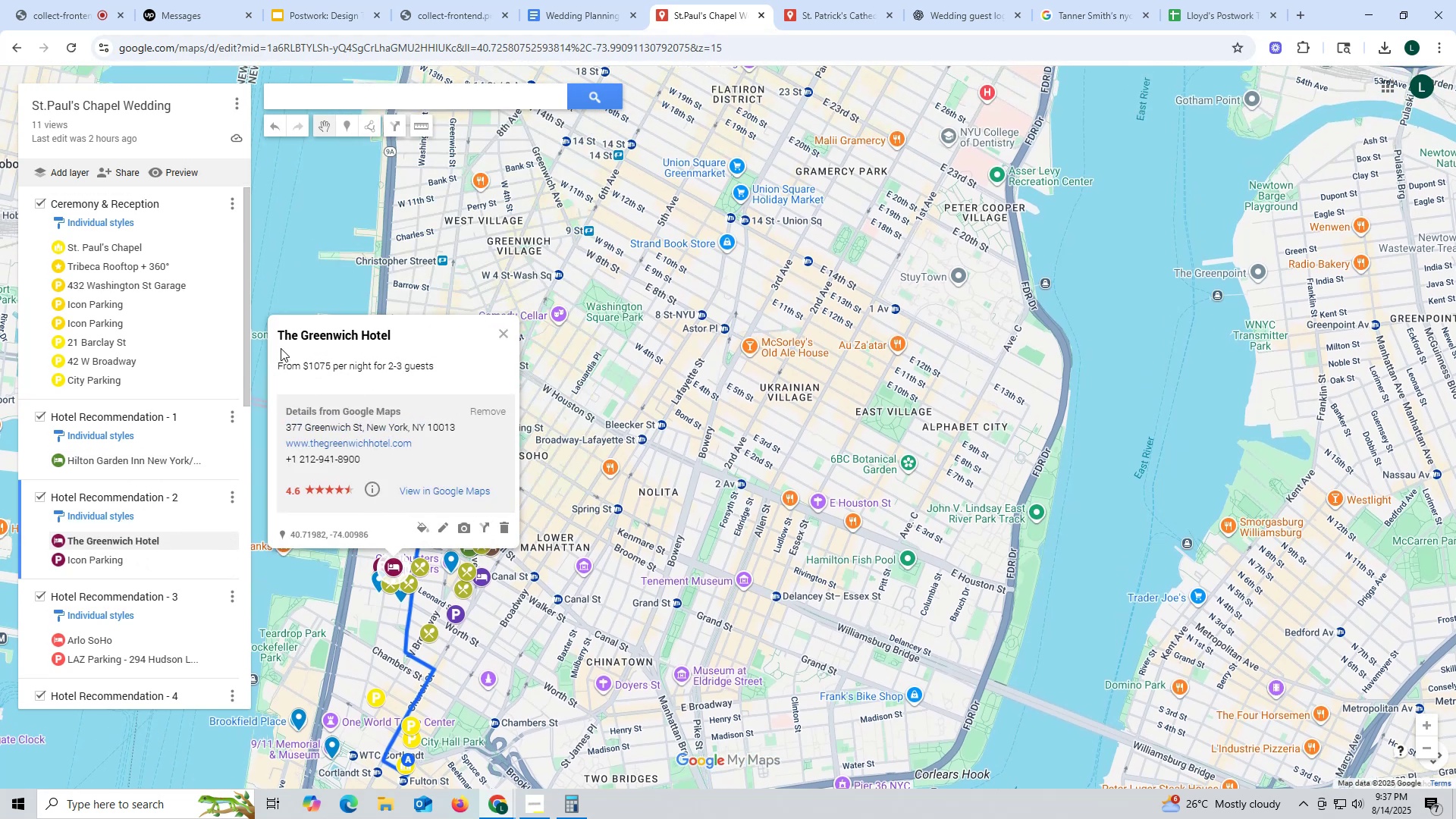 
left_click_drag(start_coordinate=[275, 333], to_coordinate=[403, 333])
 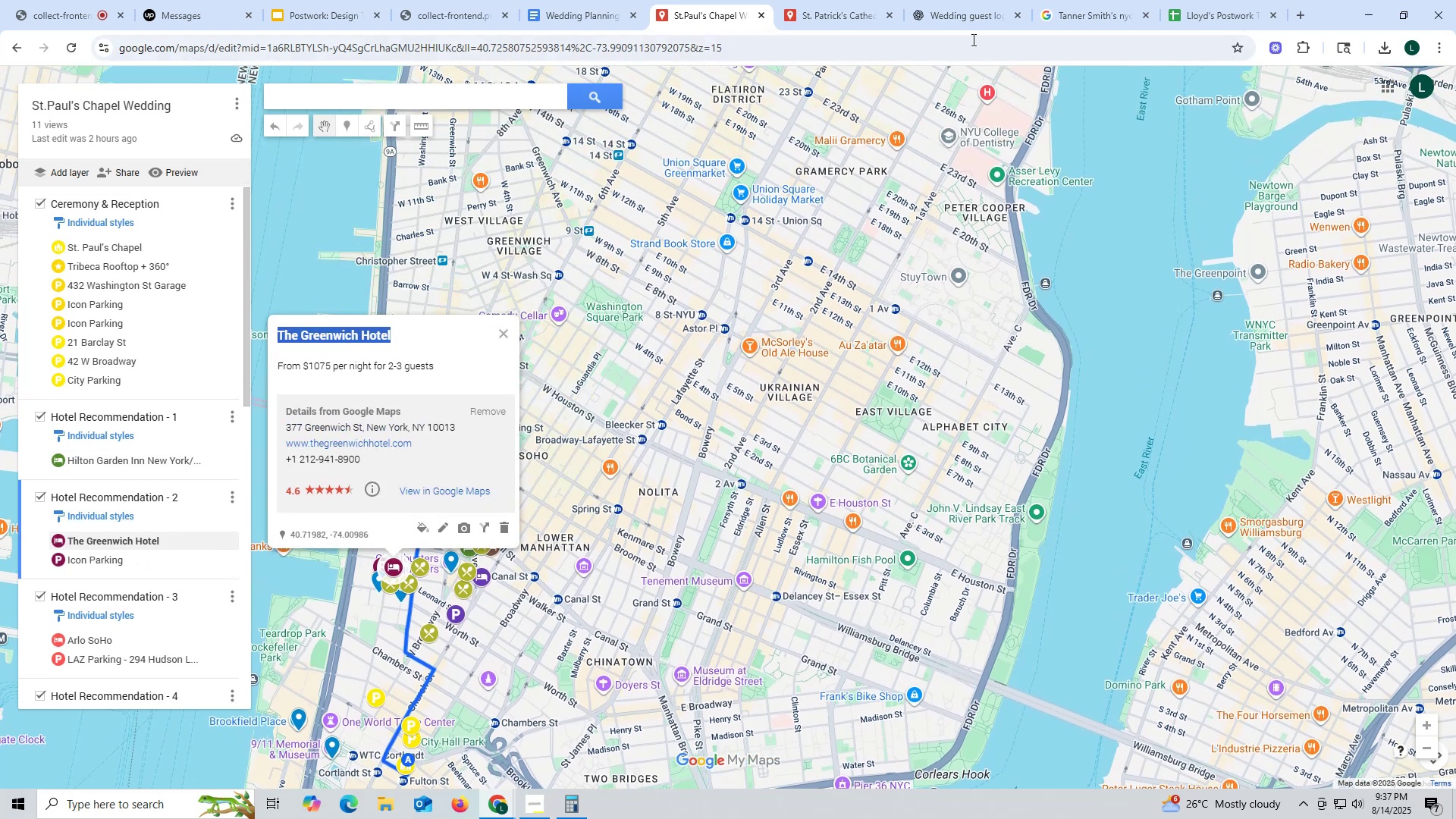 
key(Control+ControlLeft)
 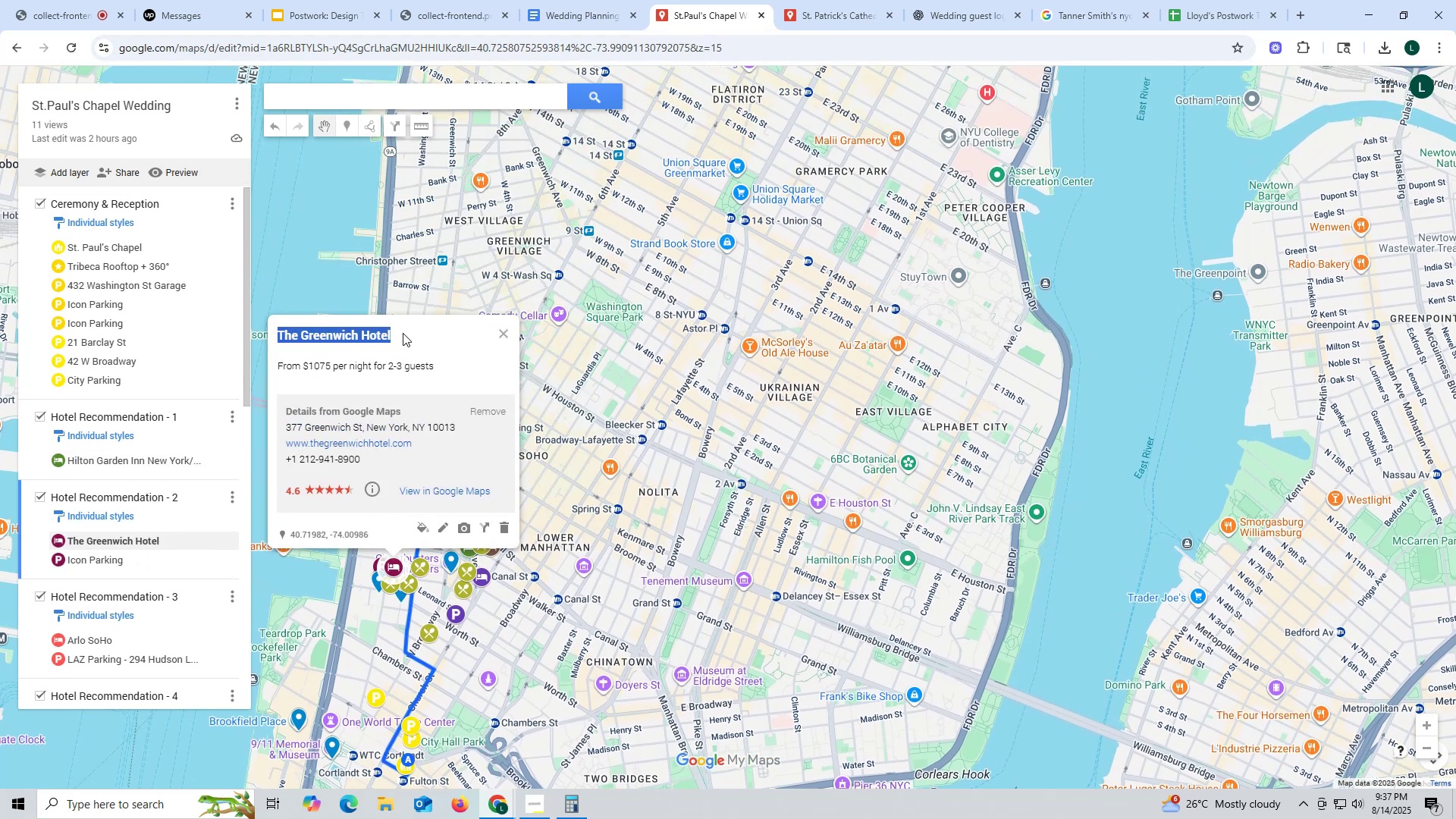 
key(Control+C)
 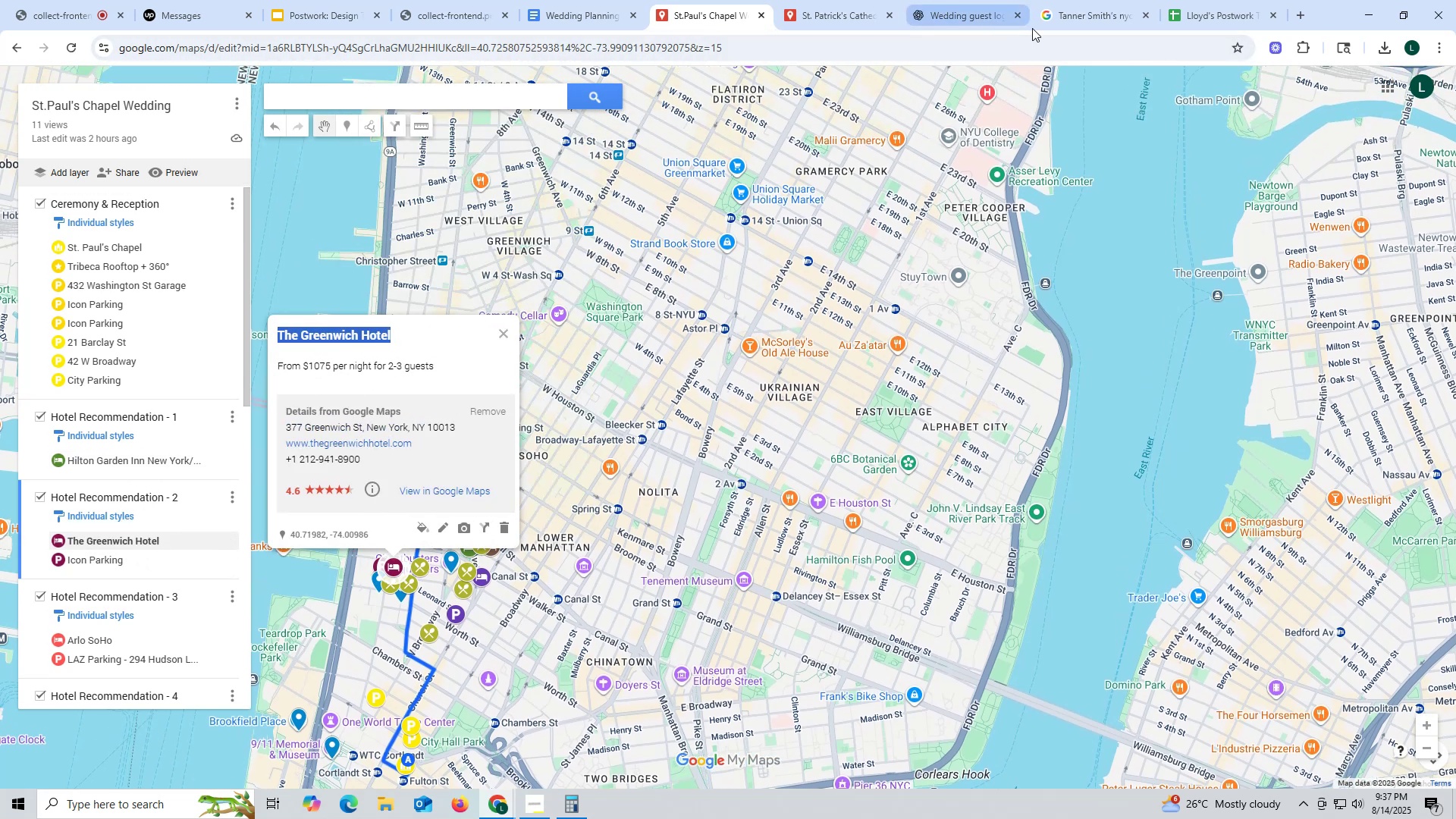 
left_click_drag(start_coordinate=[1071, 8], to_coordinate=[1060, 11])
 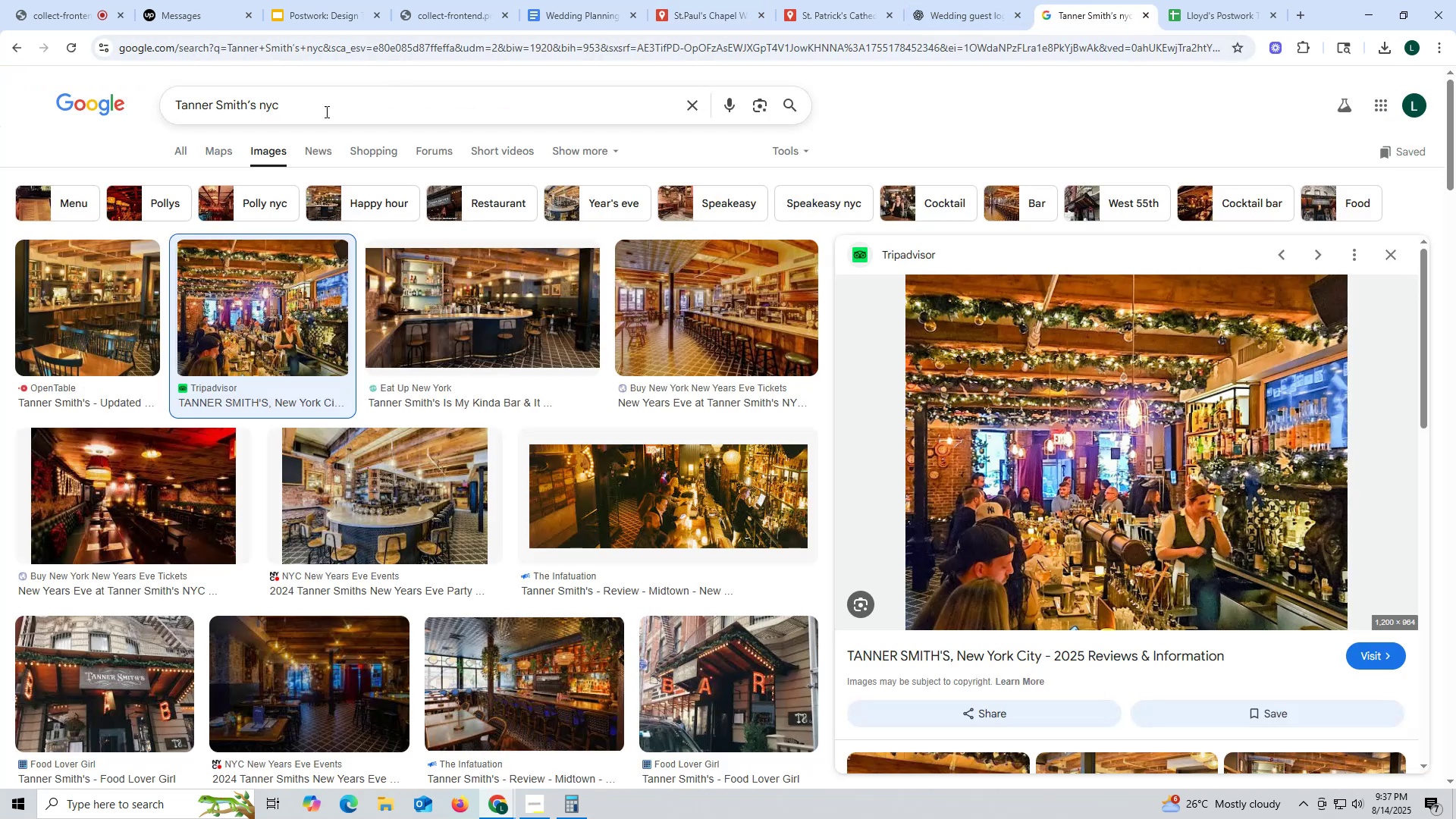 
left_click_drag(start_coordinate=[318, 112], to_coordinate=[68, 98])
 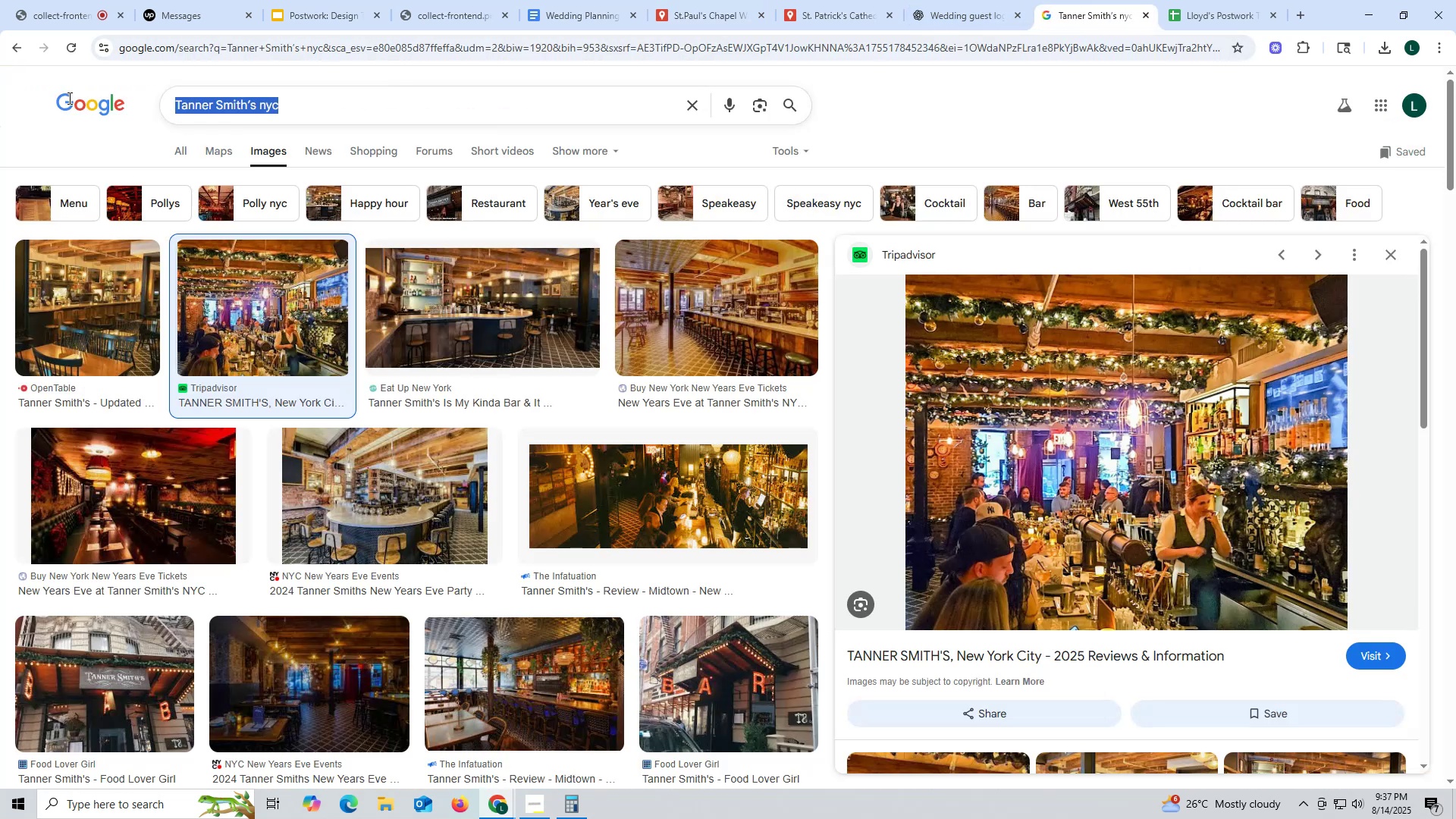 
key(Control+ControlLeft)
 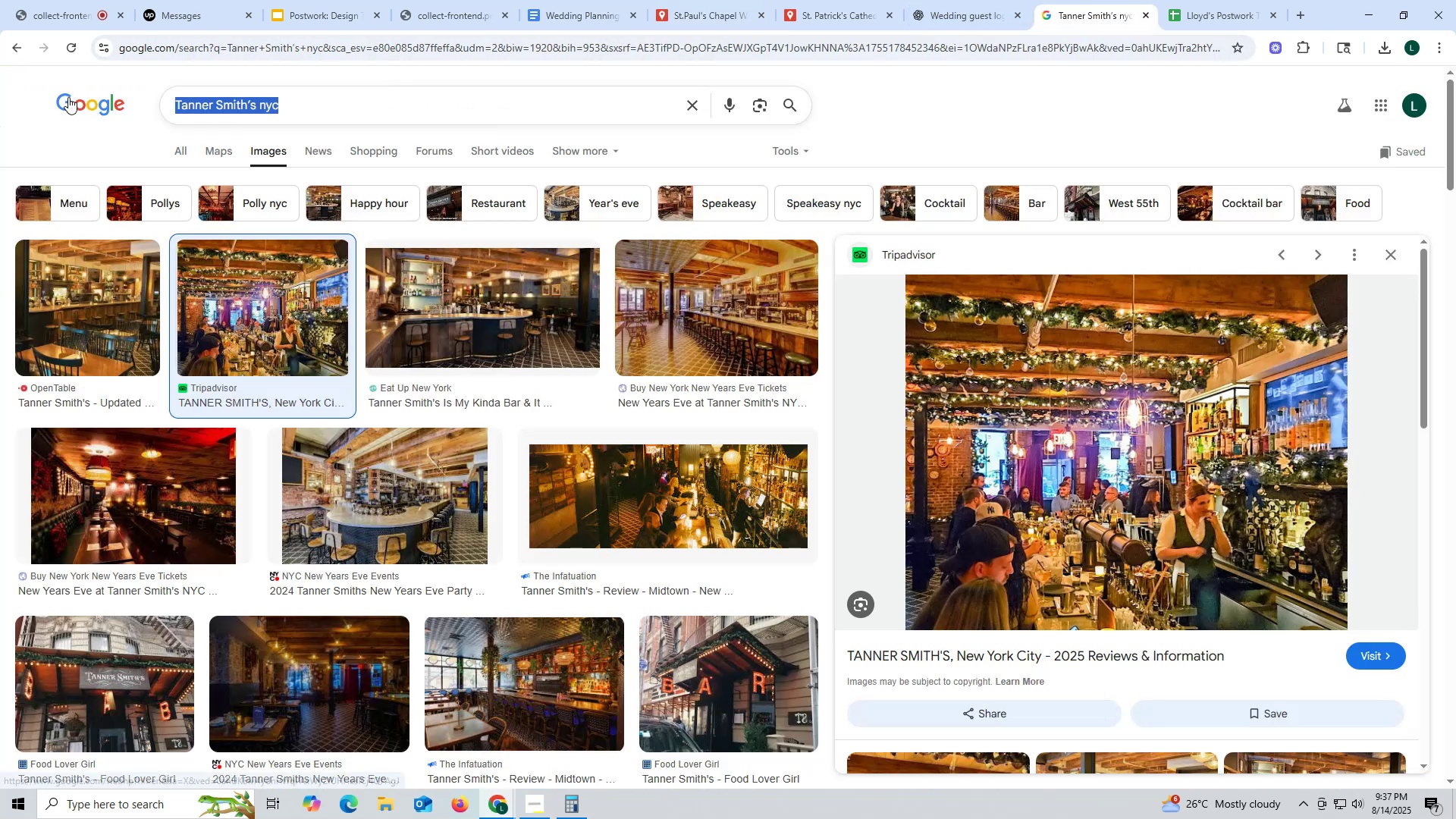 
key(Control+V)
 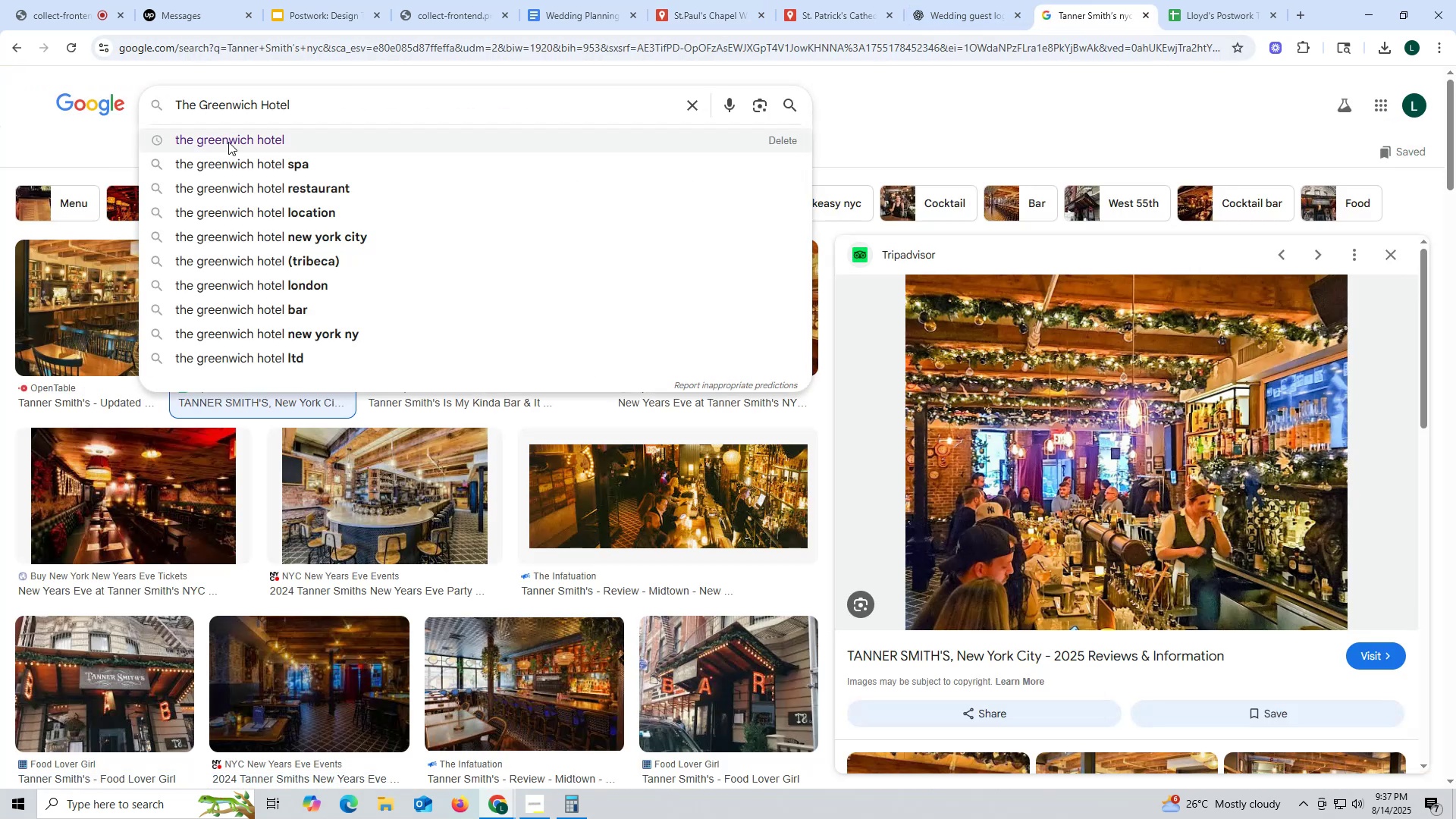 
left_click([229, 142])
 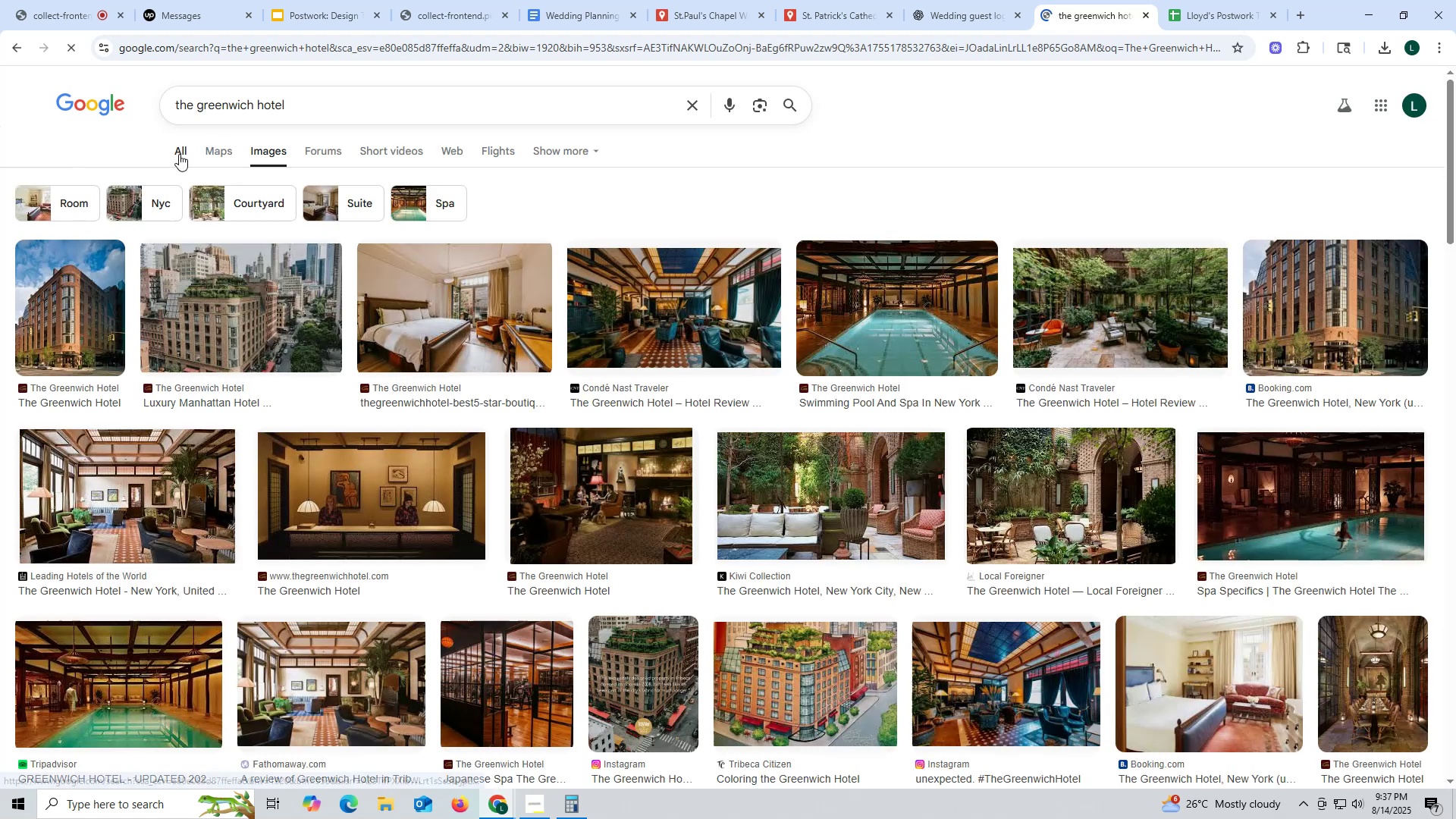 
left_click([180, 154])
 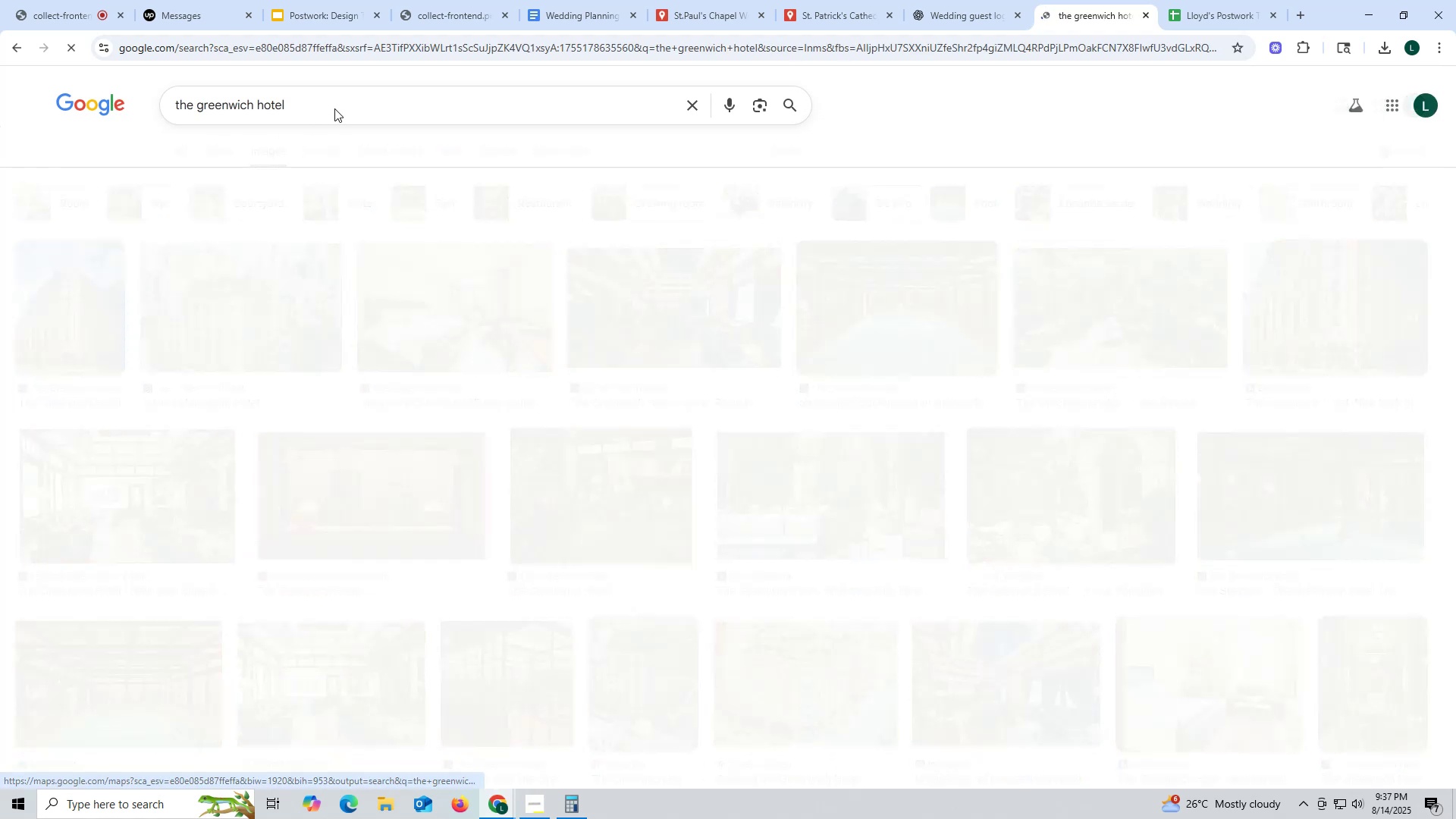 
left_click([334, 108])
 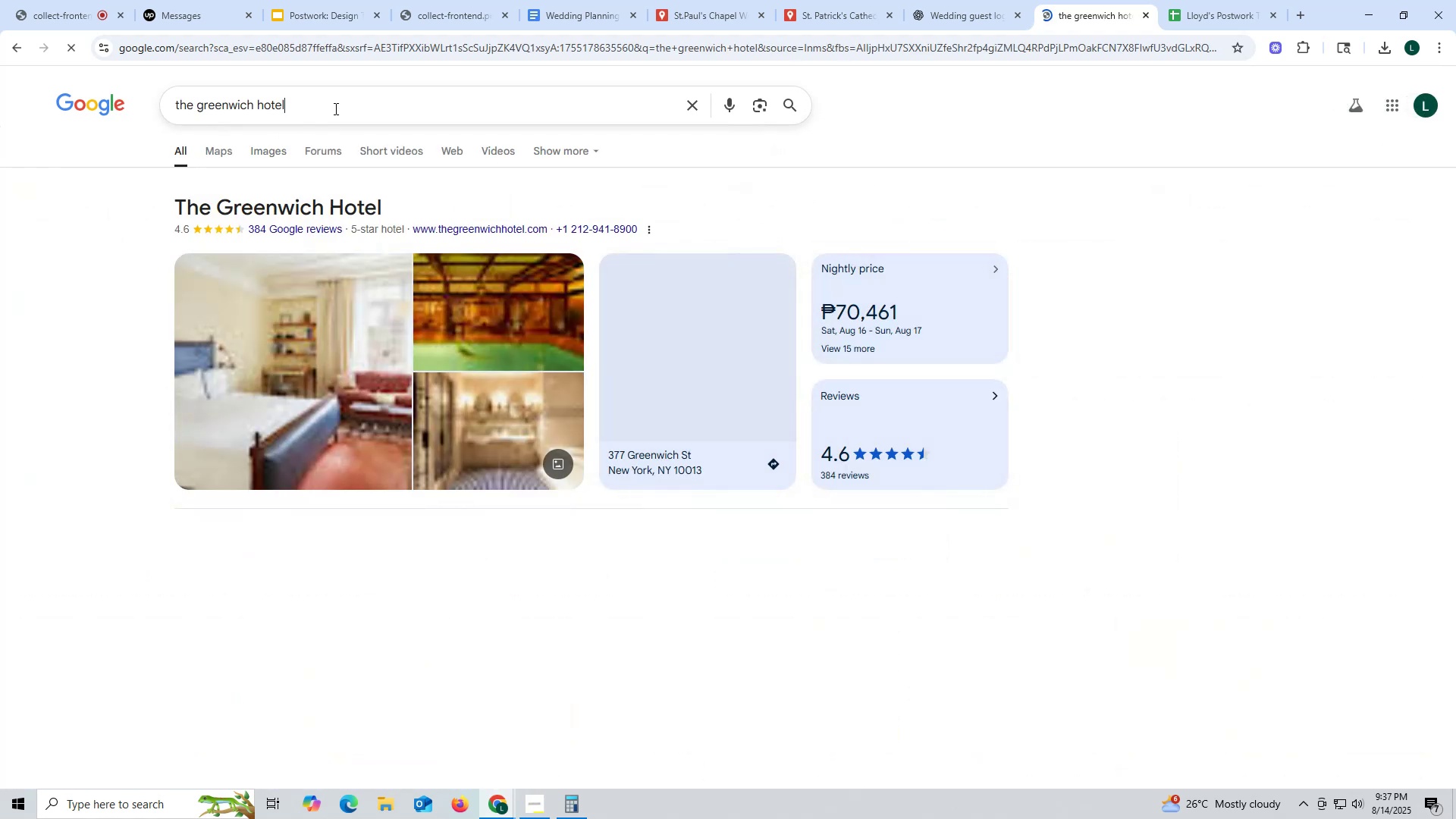 
type(  has pare)
key(Backspace)
key(Backspace)
type(rking?)
 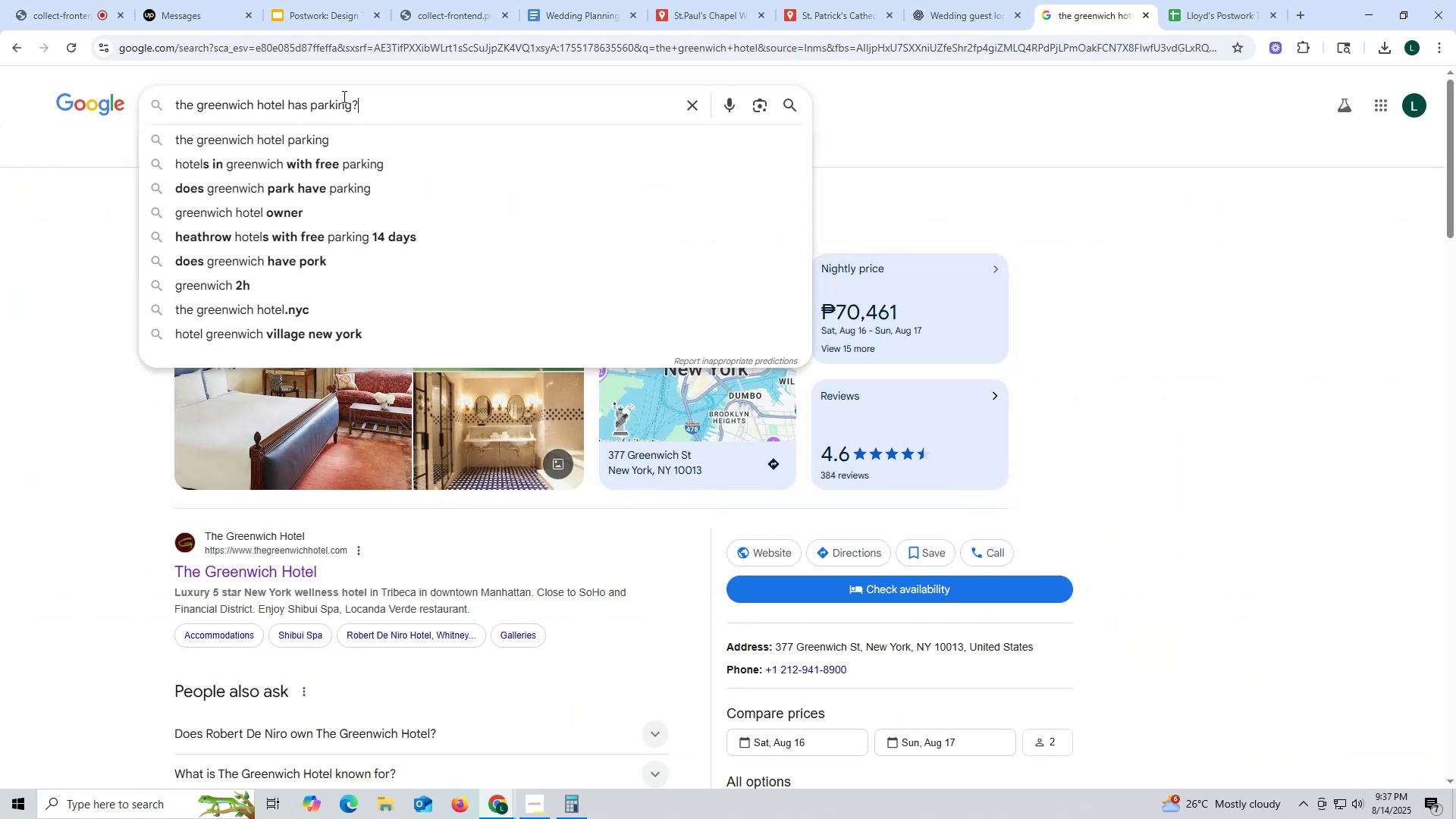 
key(Enter)
 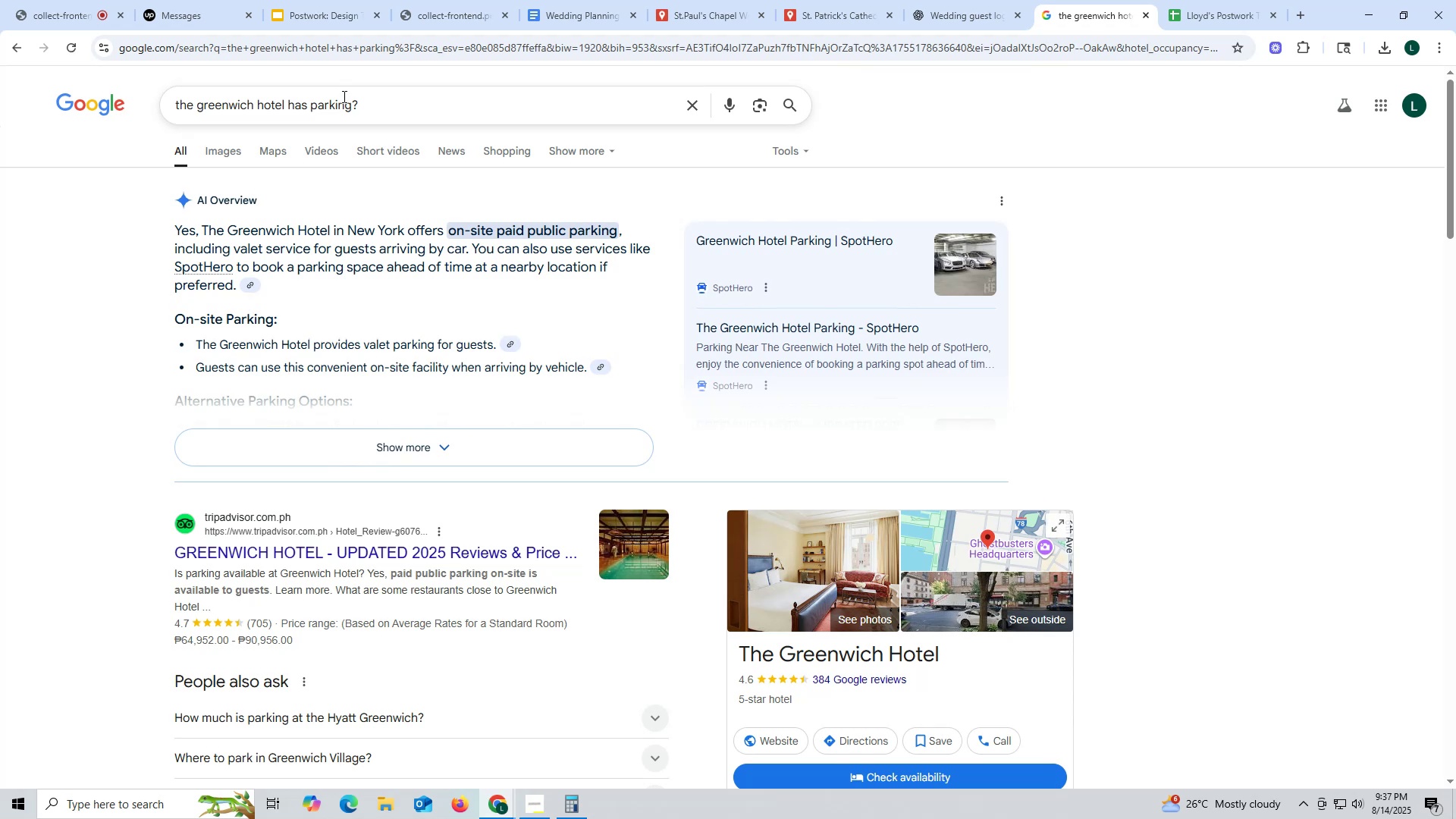 
wait(7.61)
 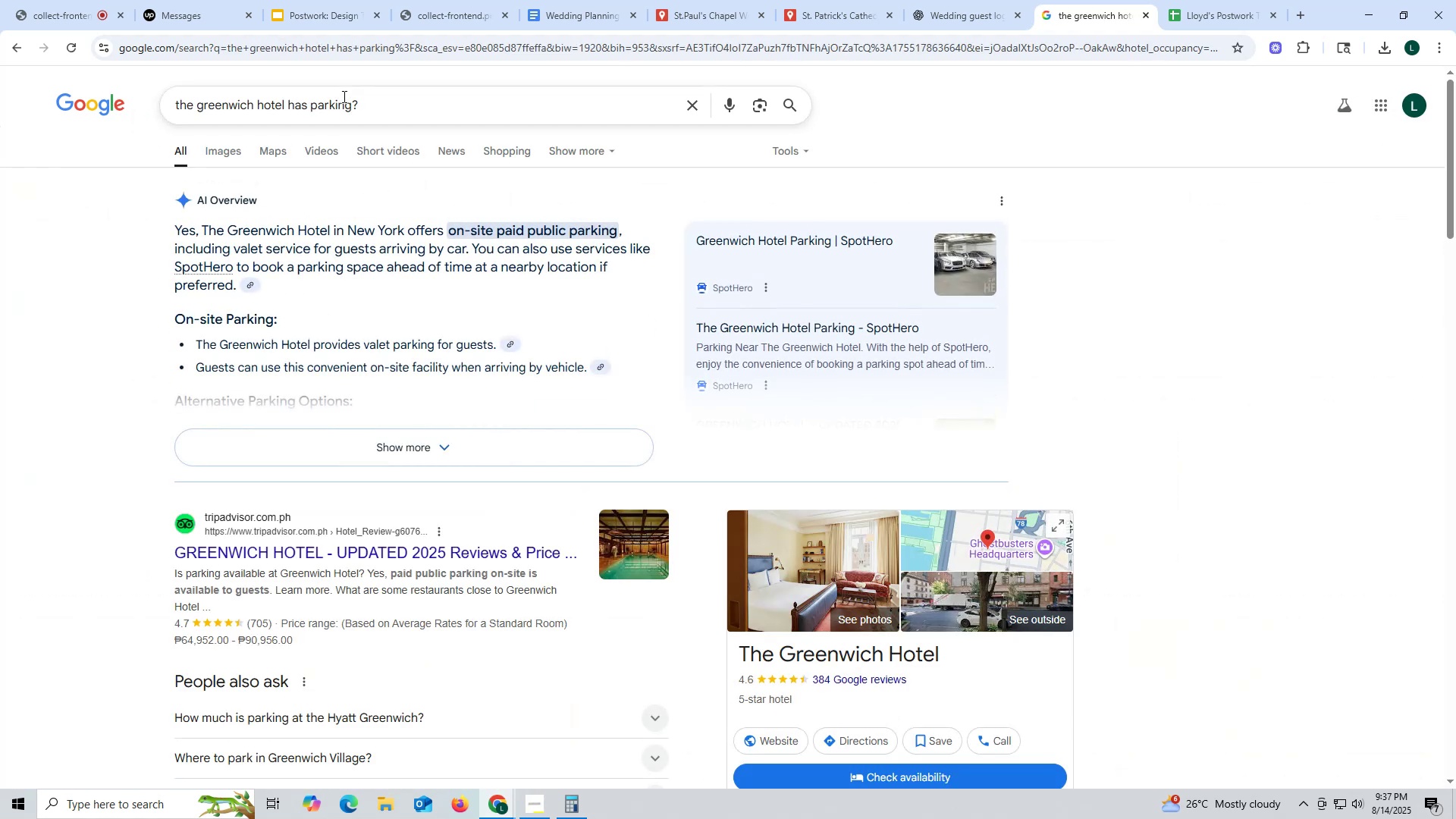 
scroll: coordinate [343, 96], scroll_direction: up, amount: 1.0
 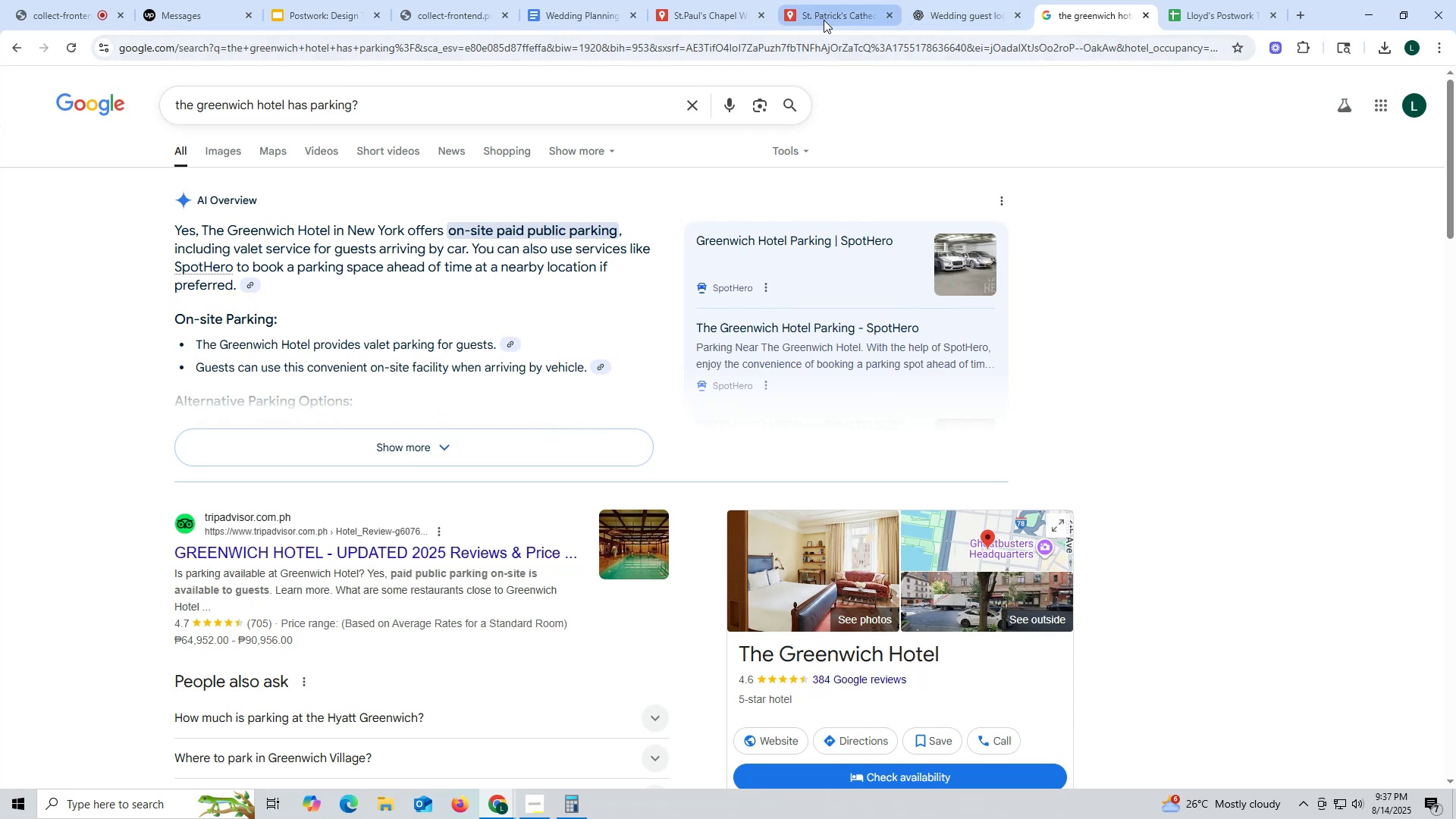 
wait(6.63)
 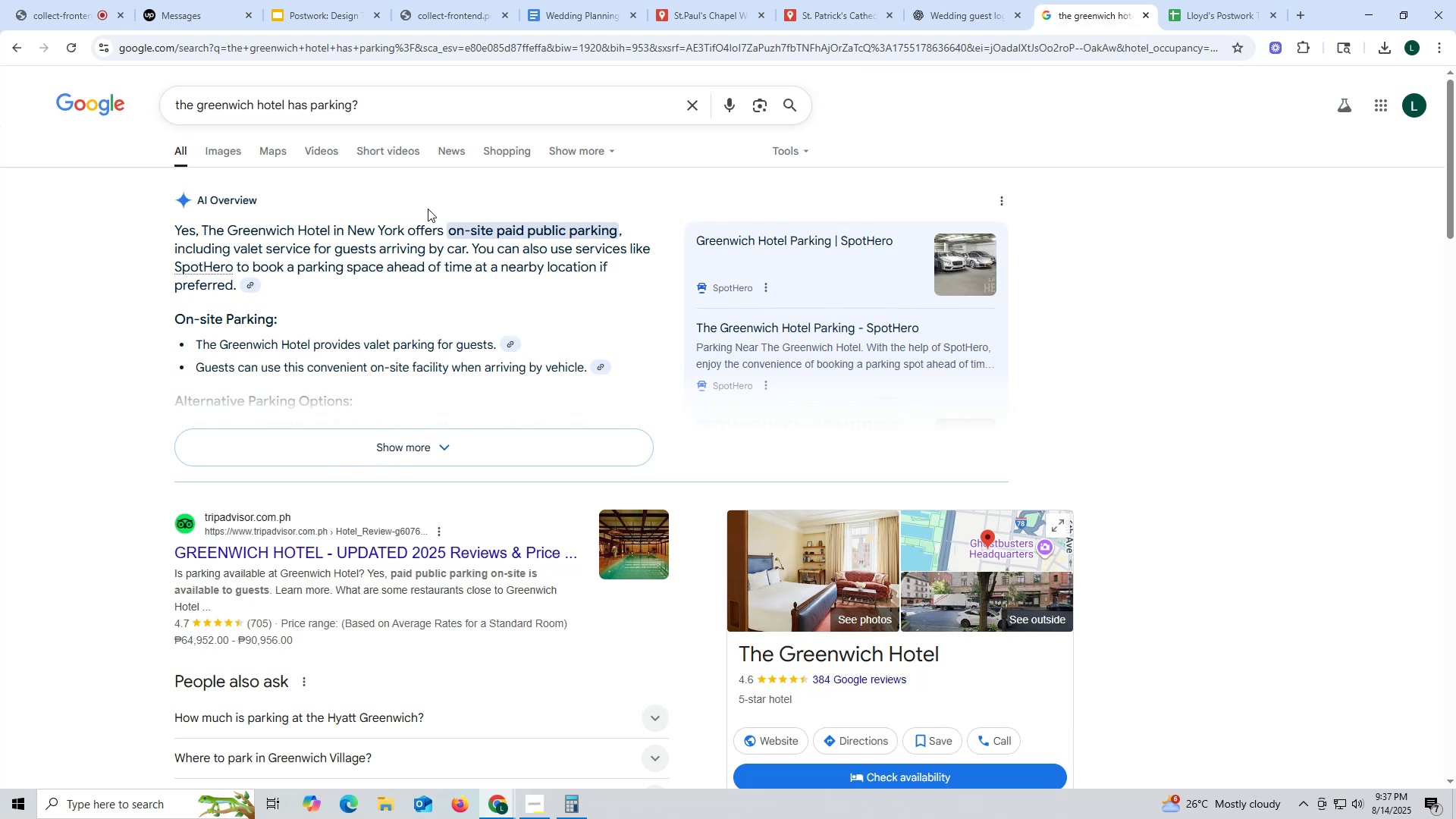 
left_click([828, 14])
 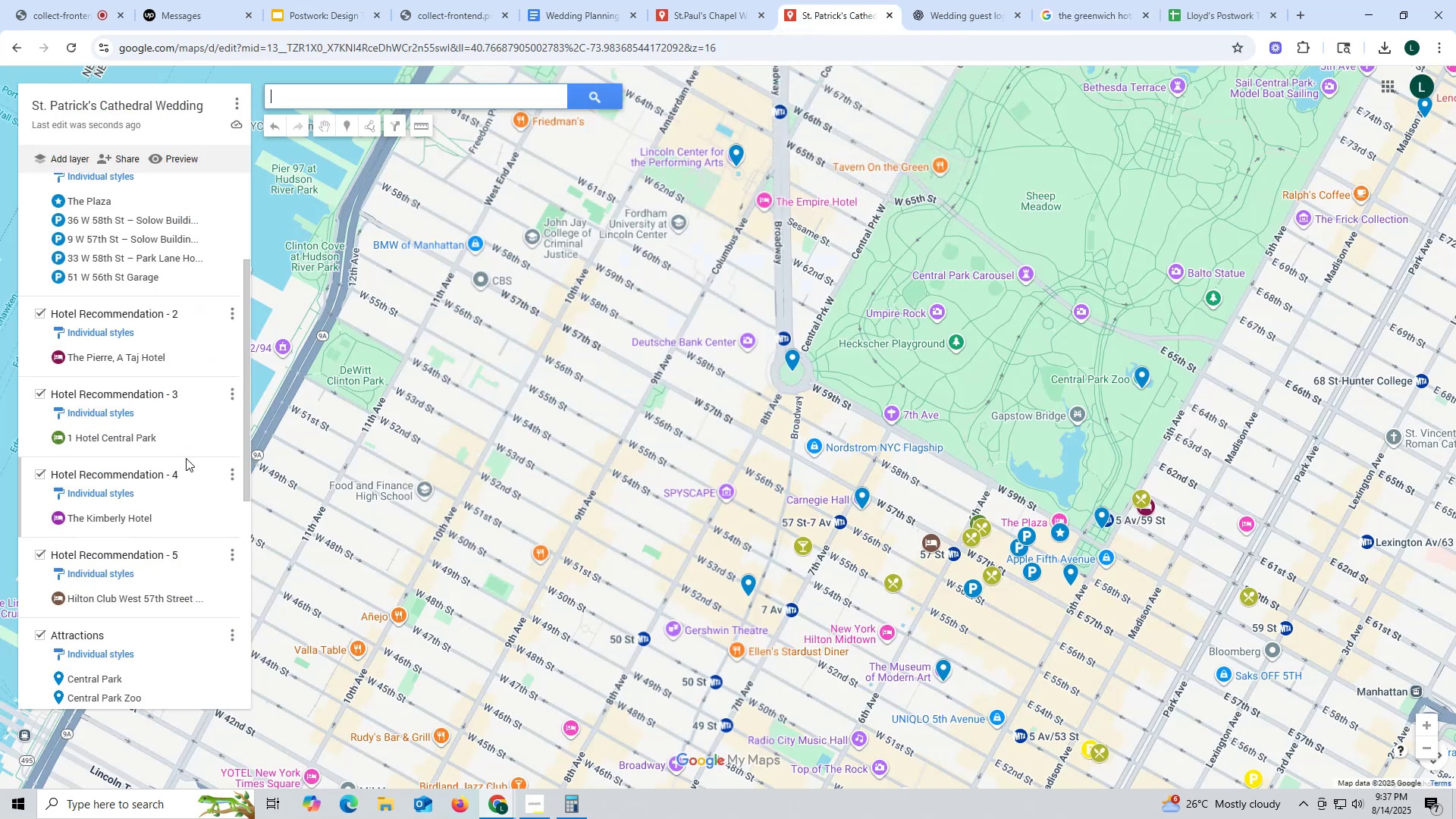 
scroll: coordinate [186, 458], scroll_direction: up, amount: 2.0
 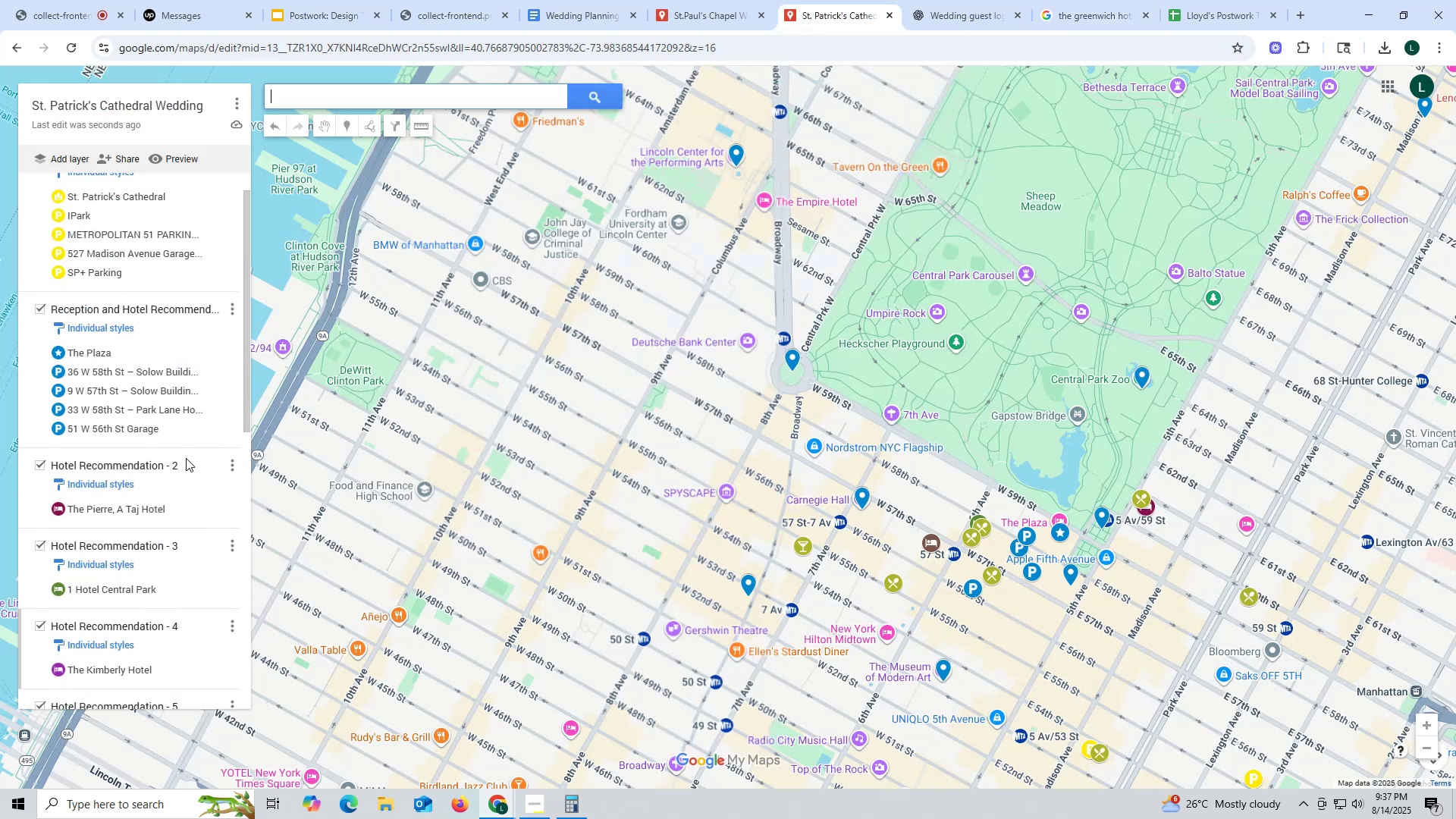 
scroll: coordinate [186, 458], scroll_direction: down, amount: 4.0
 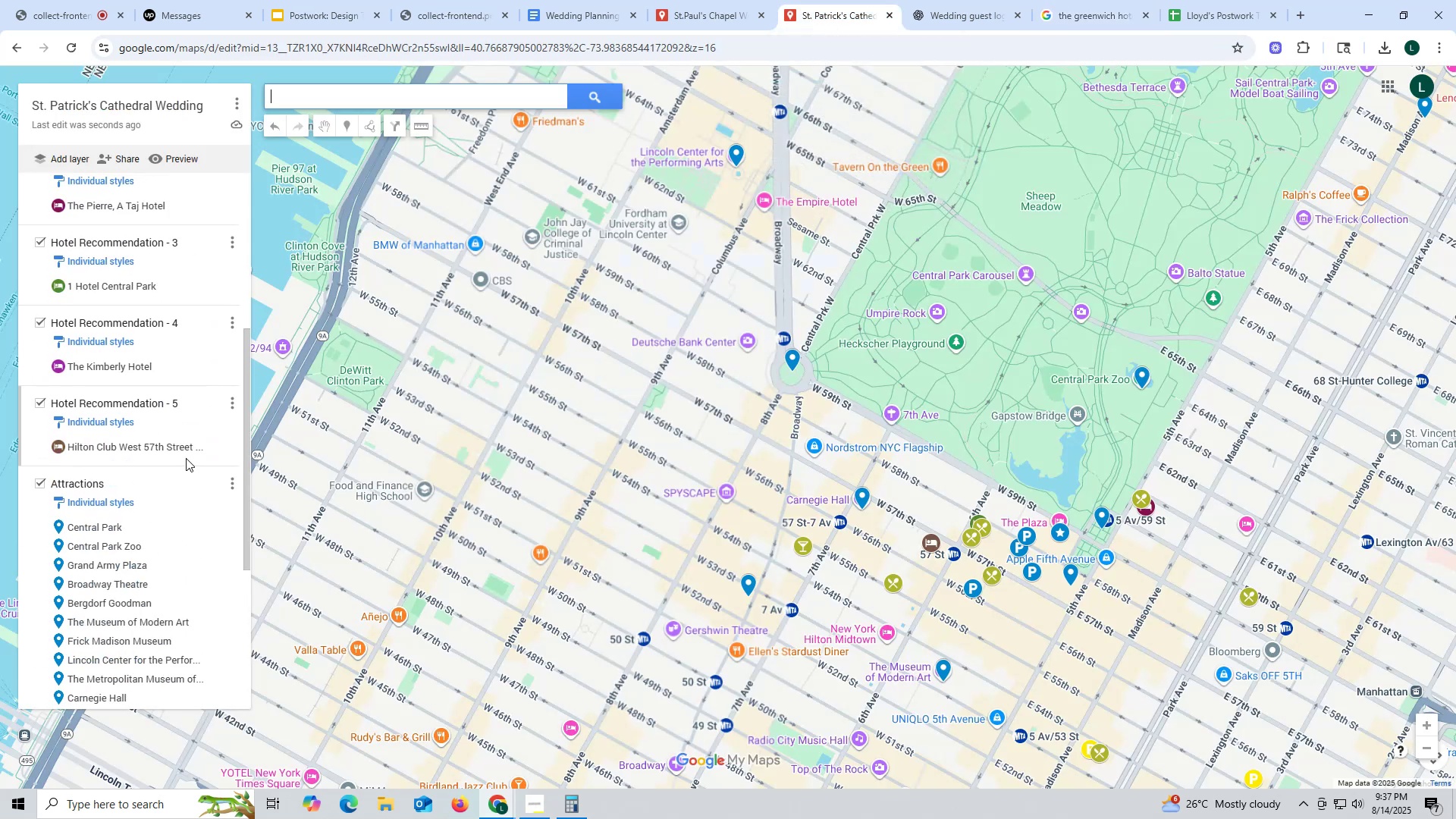 
scroll: coordinate [186, 458], scroll_direction: up, amount: 1.0
 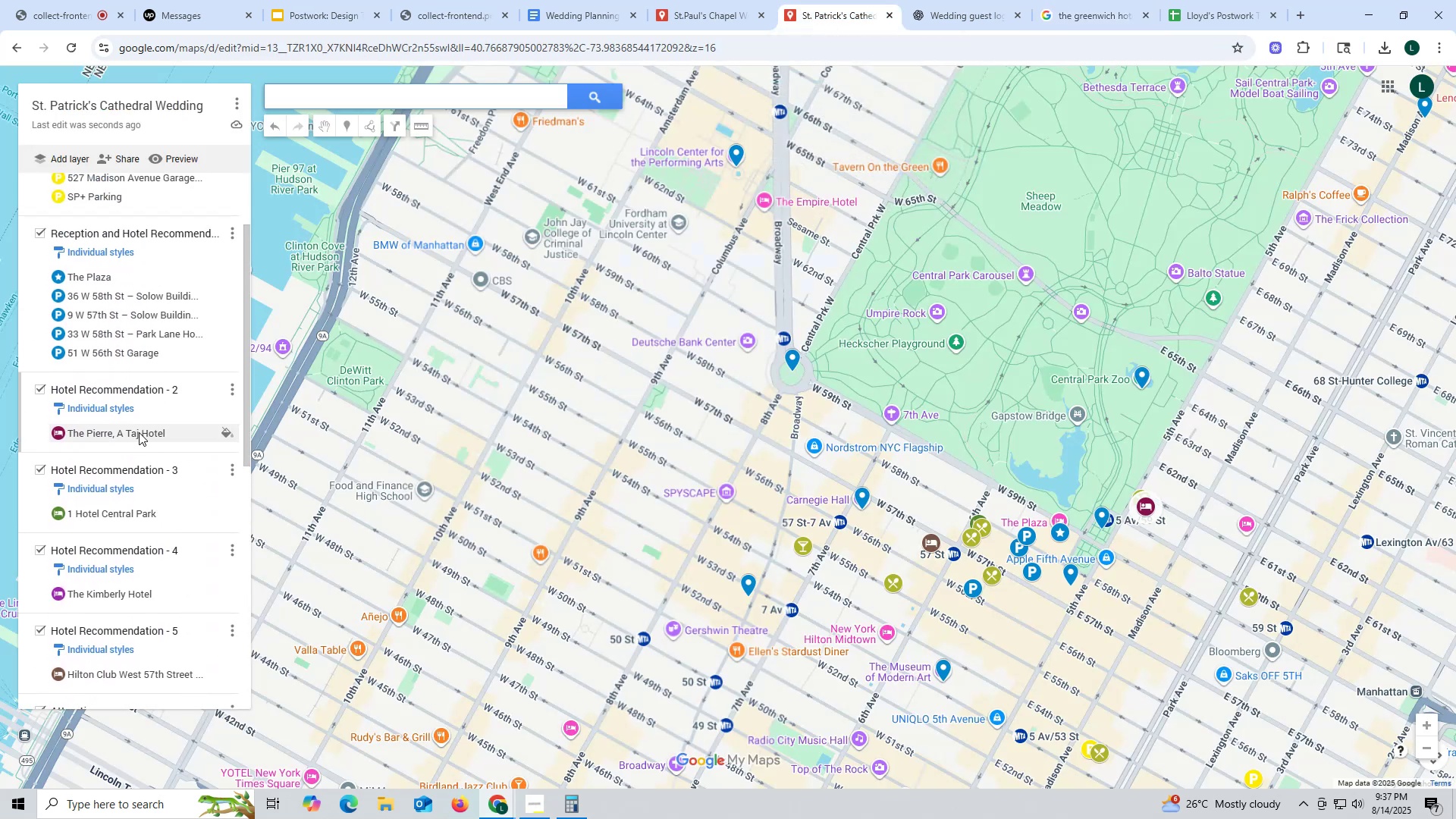 
left_click([153, 438])
 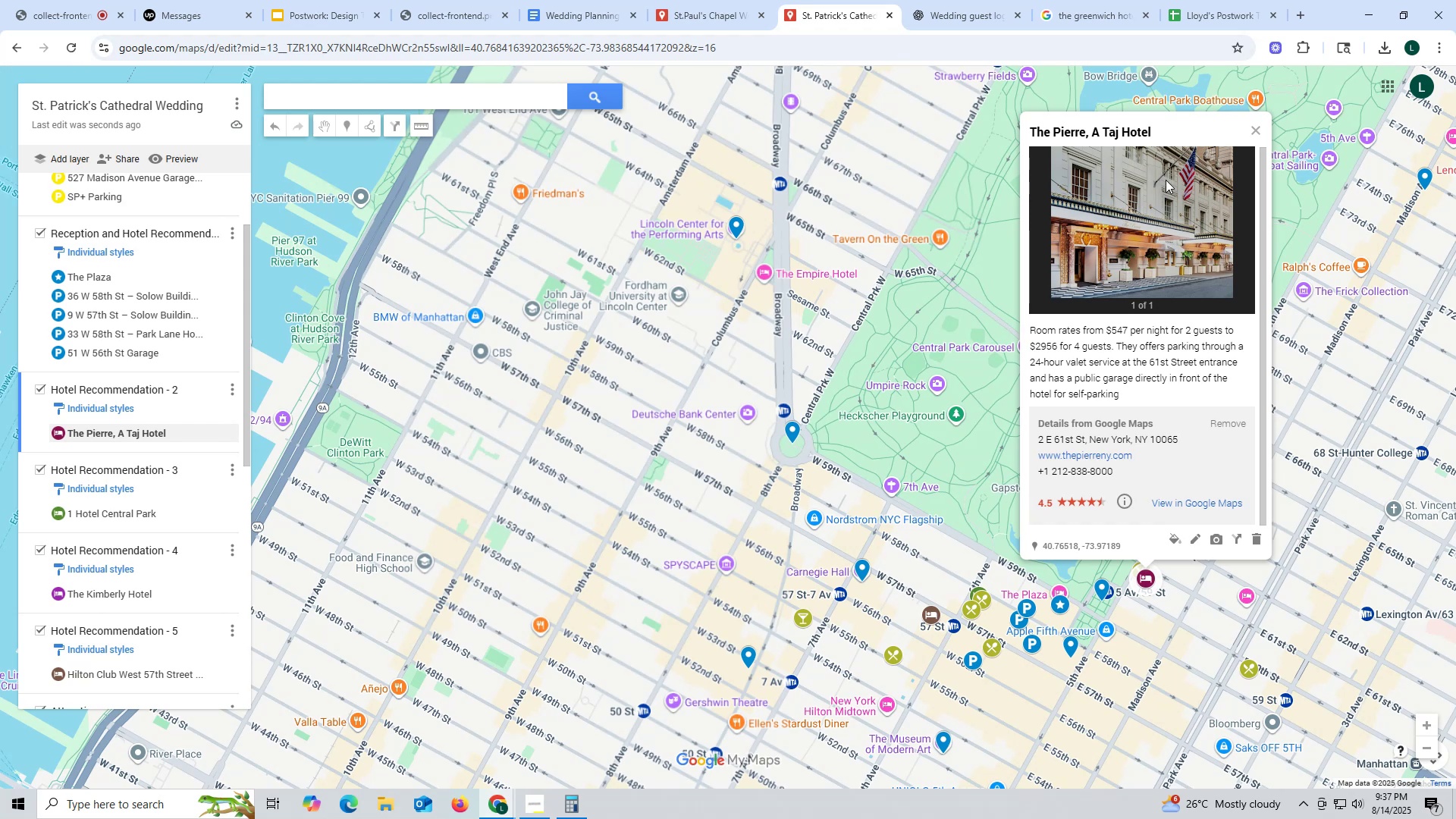 
left_click_drag(start_coordinate=[1163, 133], to_coordinate=[1021, 130])
 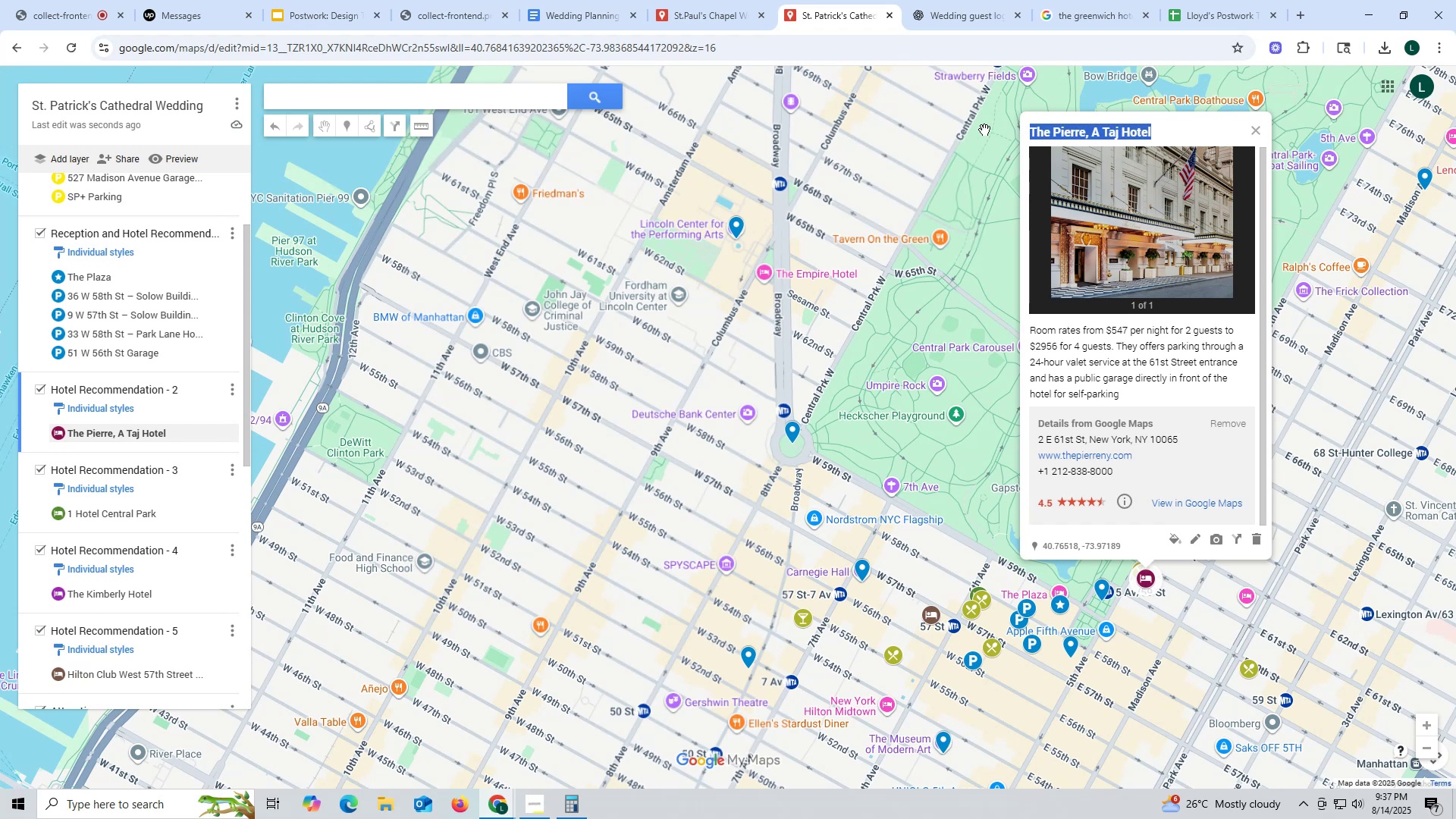 
key(Control+ControlLeft)
 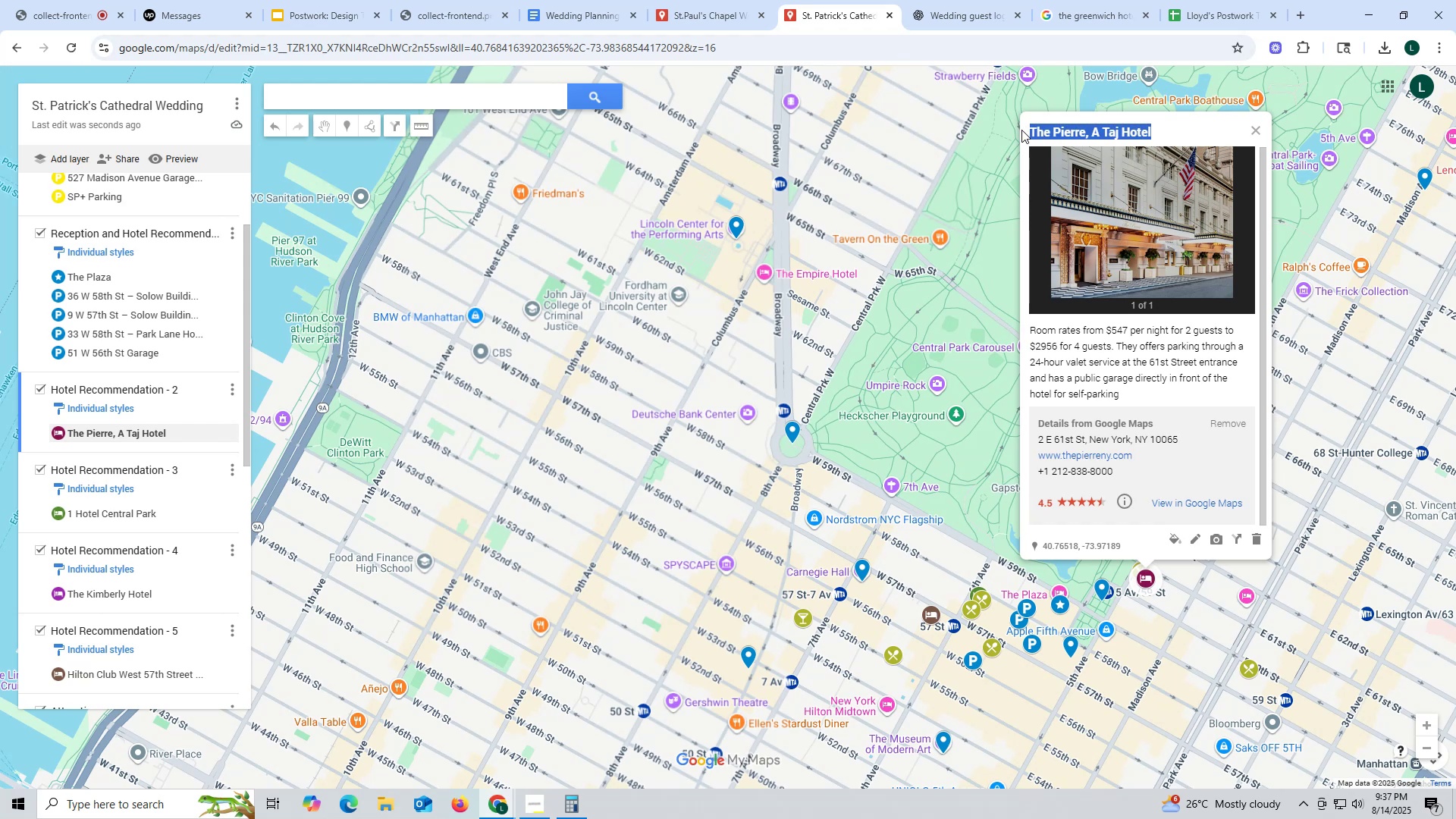 
key(Control+C)
 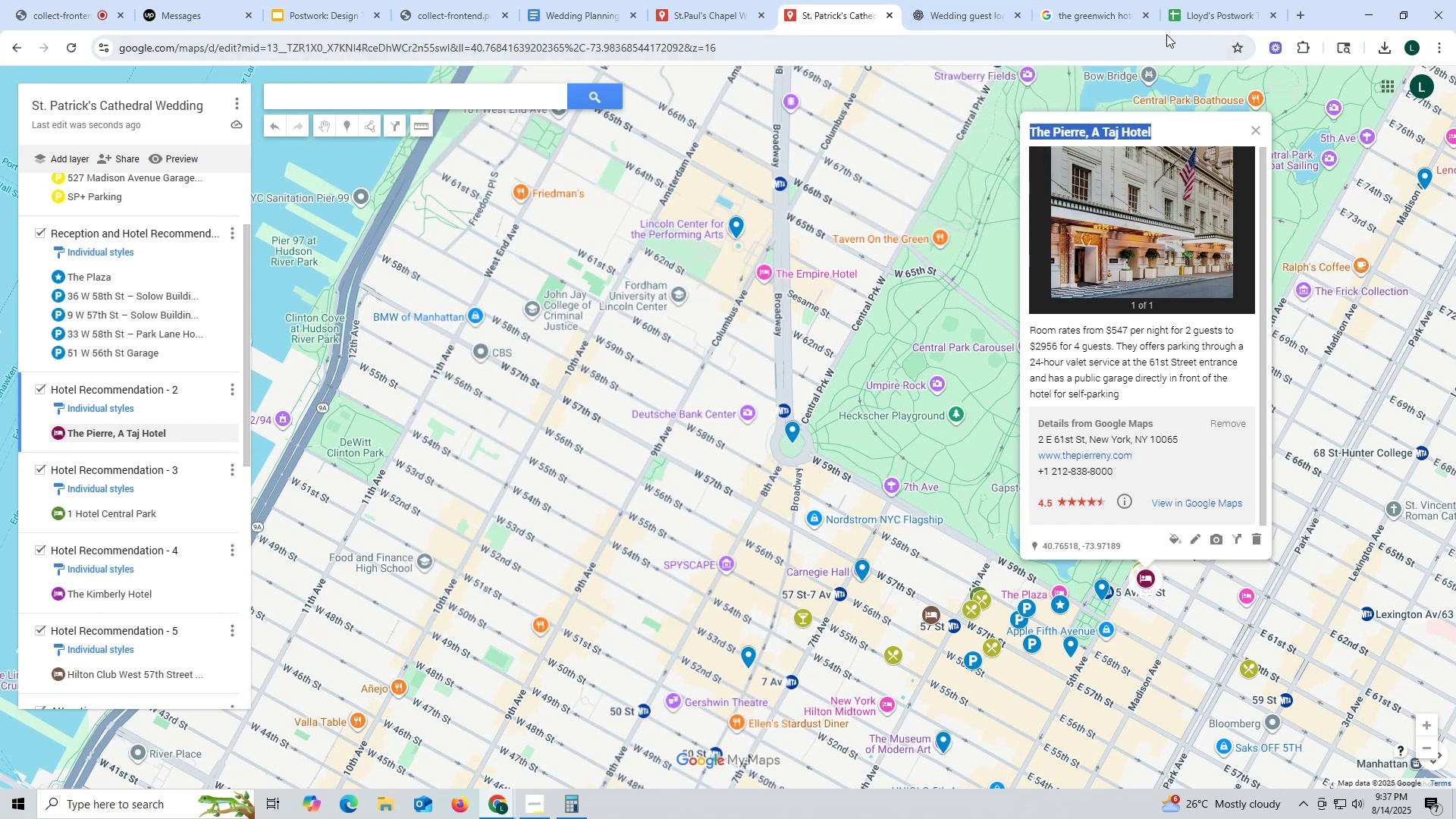 
wait(6.64)
 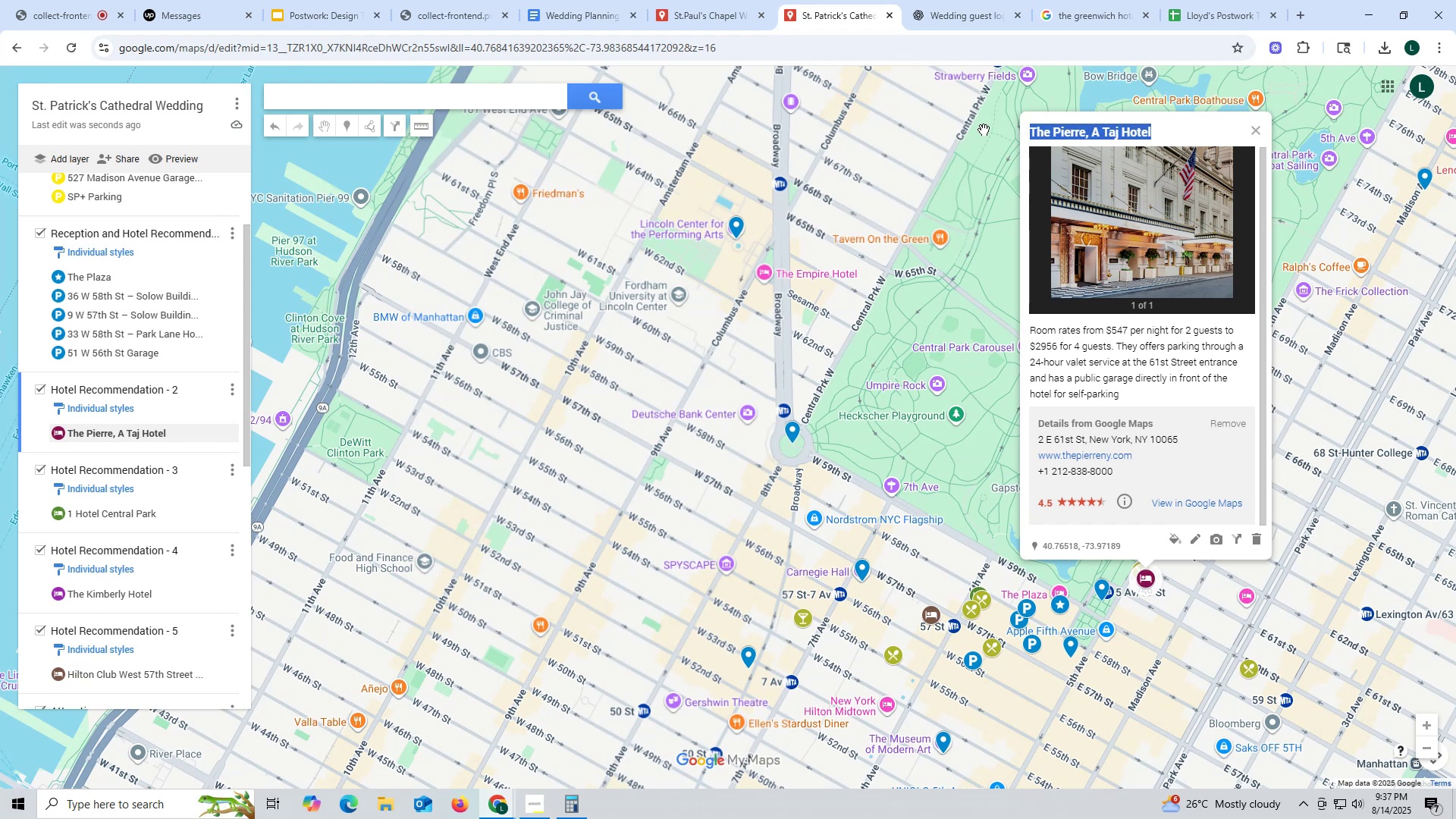 
left_click([1068, 13])
 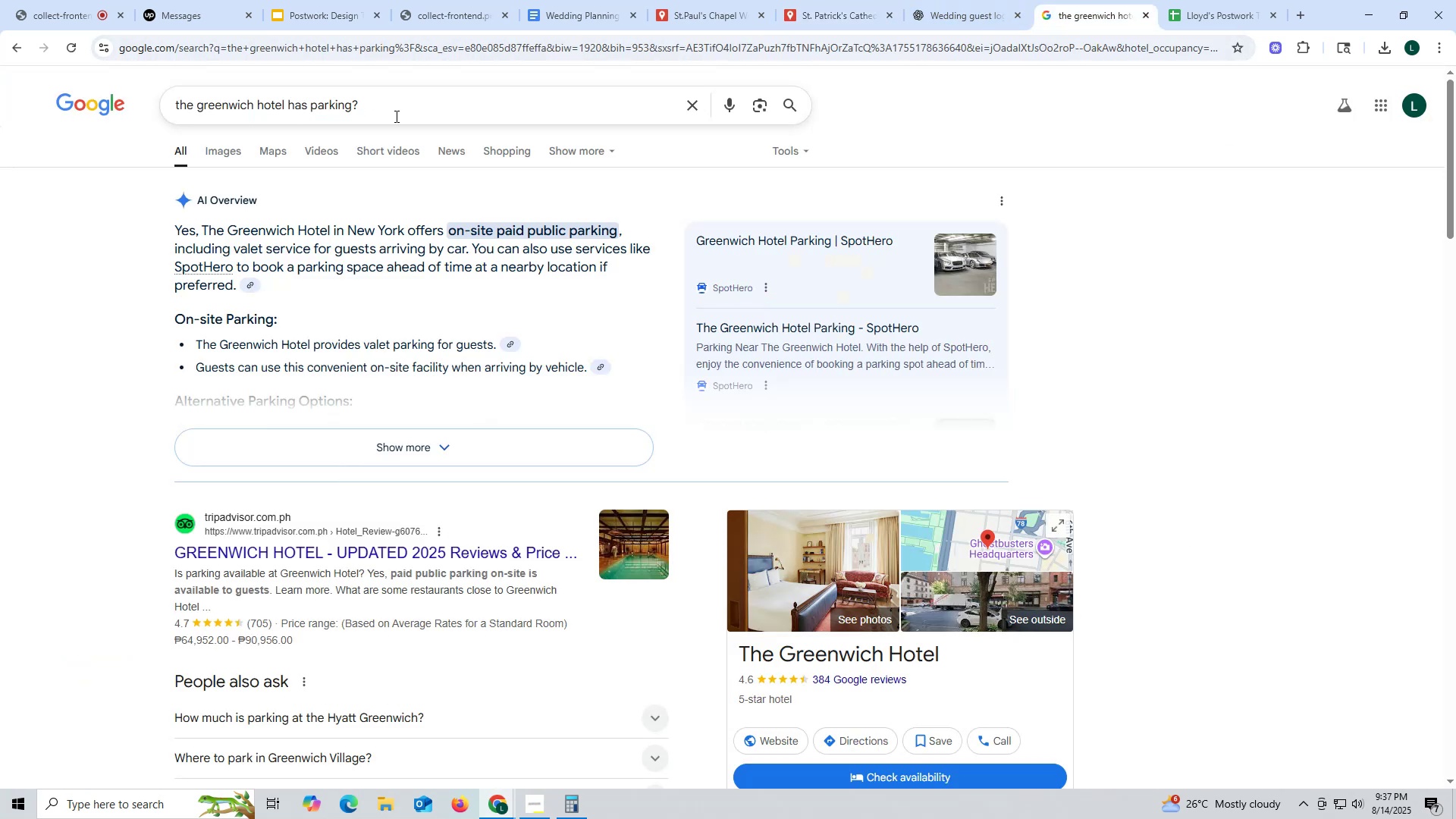 
left_click_drag(start_coordinate=[402, 103], to_coordinate=[145, 103])
 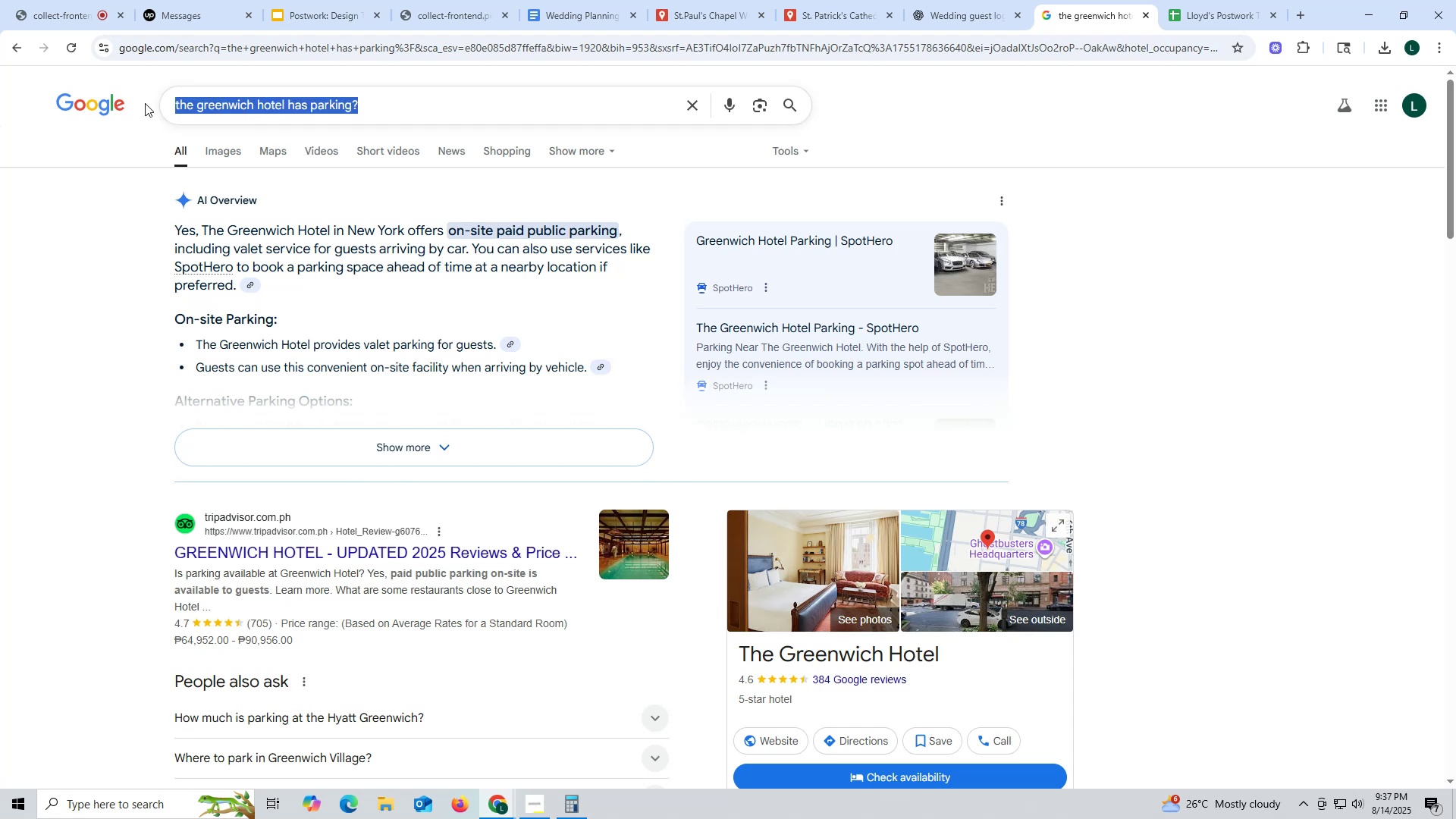 
key(Control+V)
 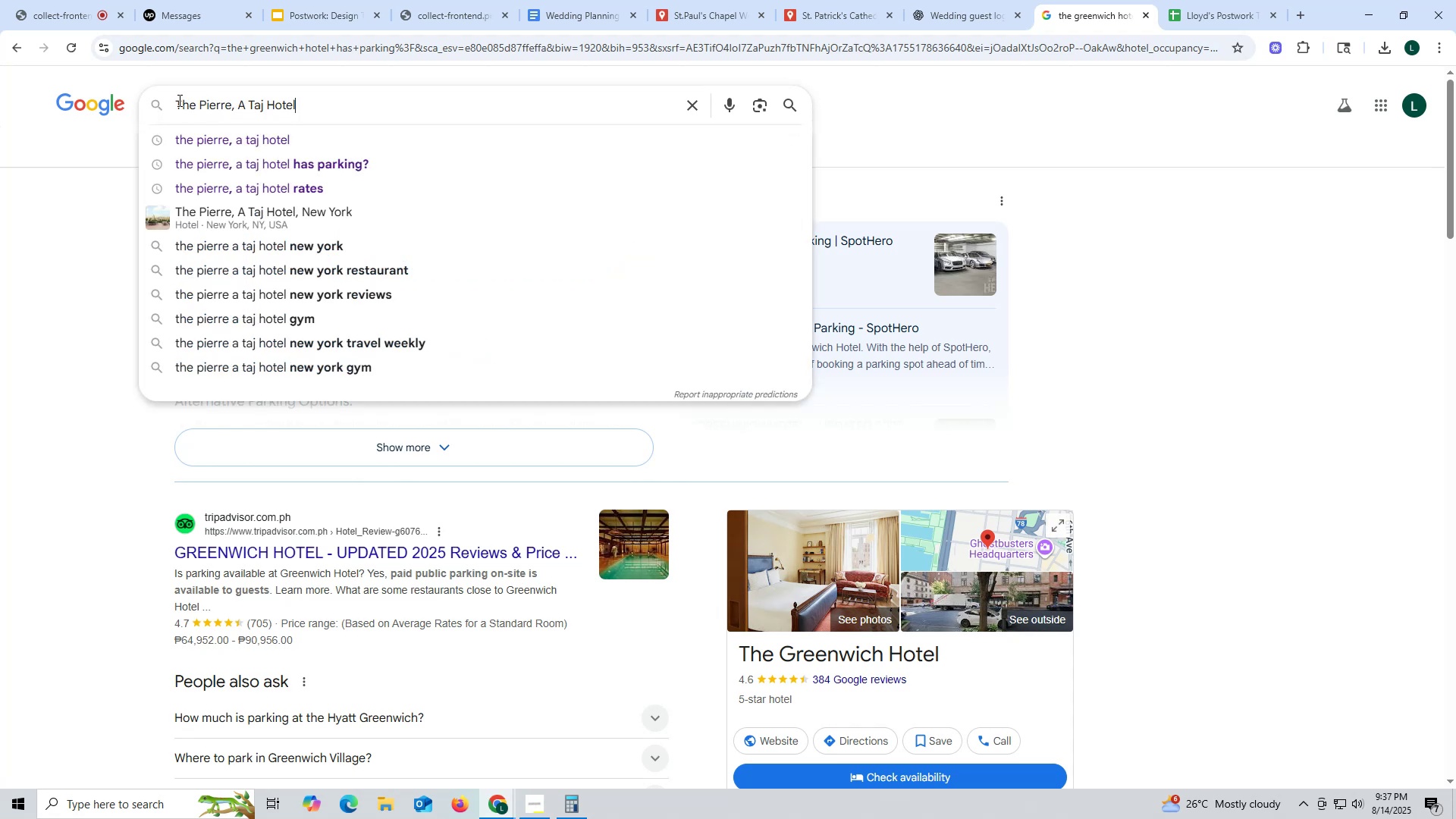 
left_click([178, 100])
 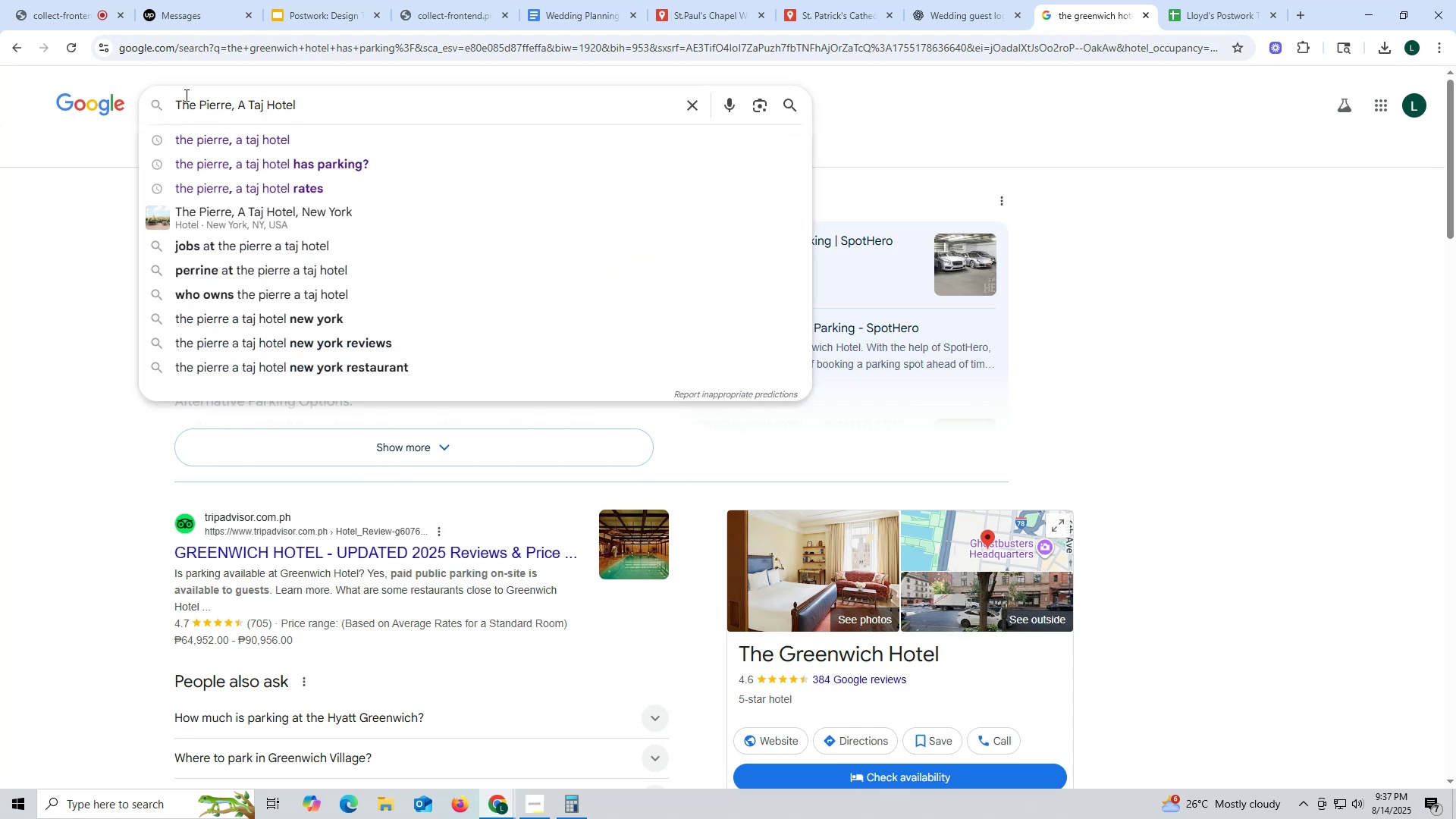 
type(parking neae)
key(Backspace)
type(r )
 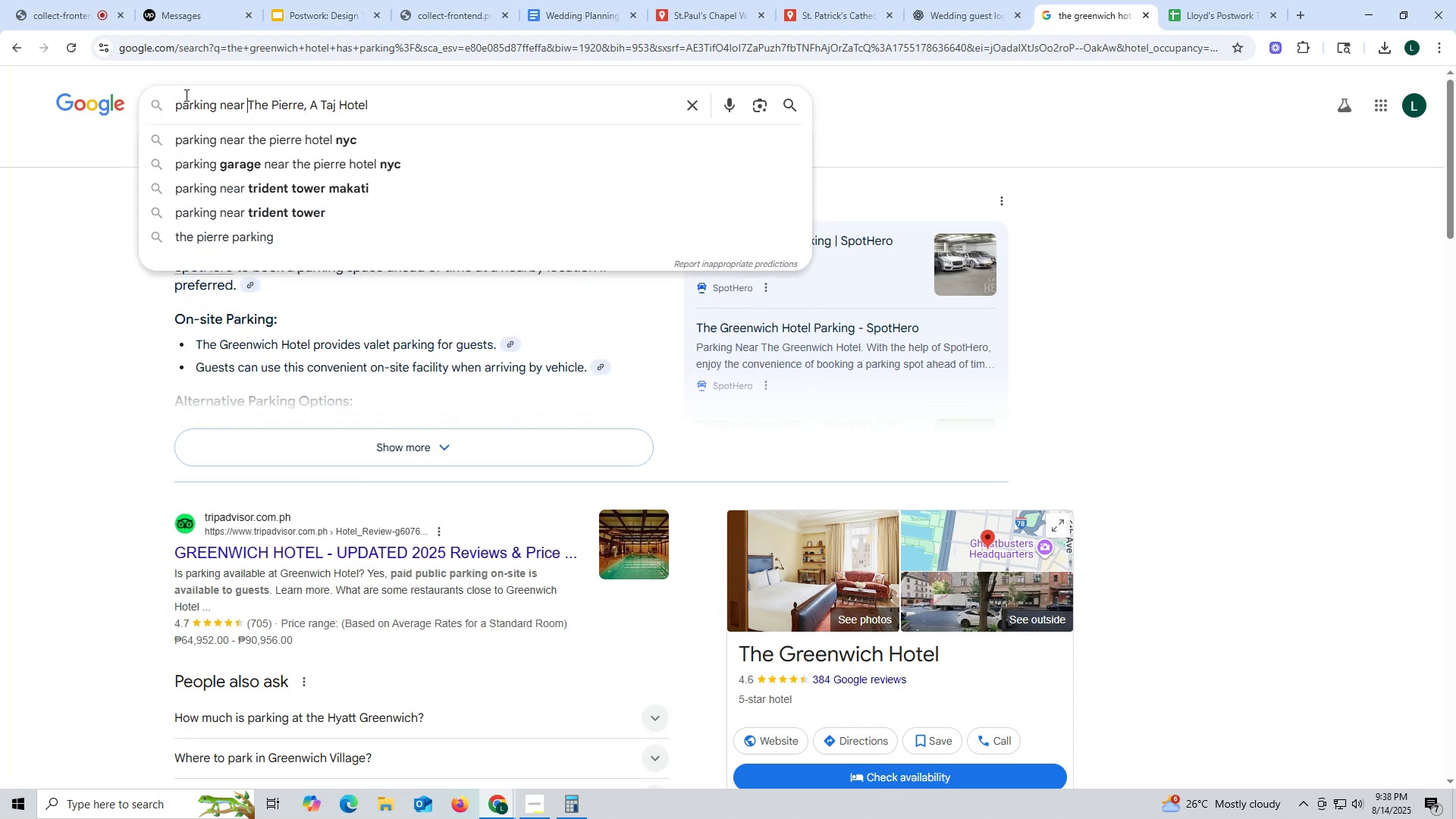 
key(Enter)
 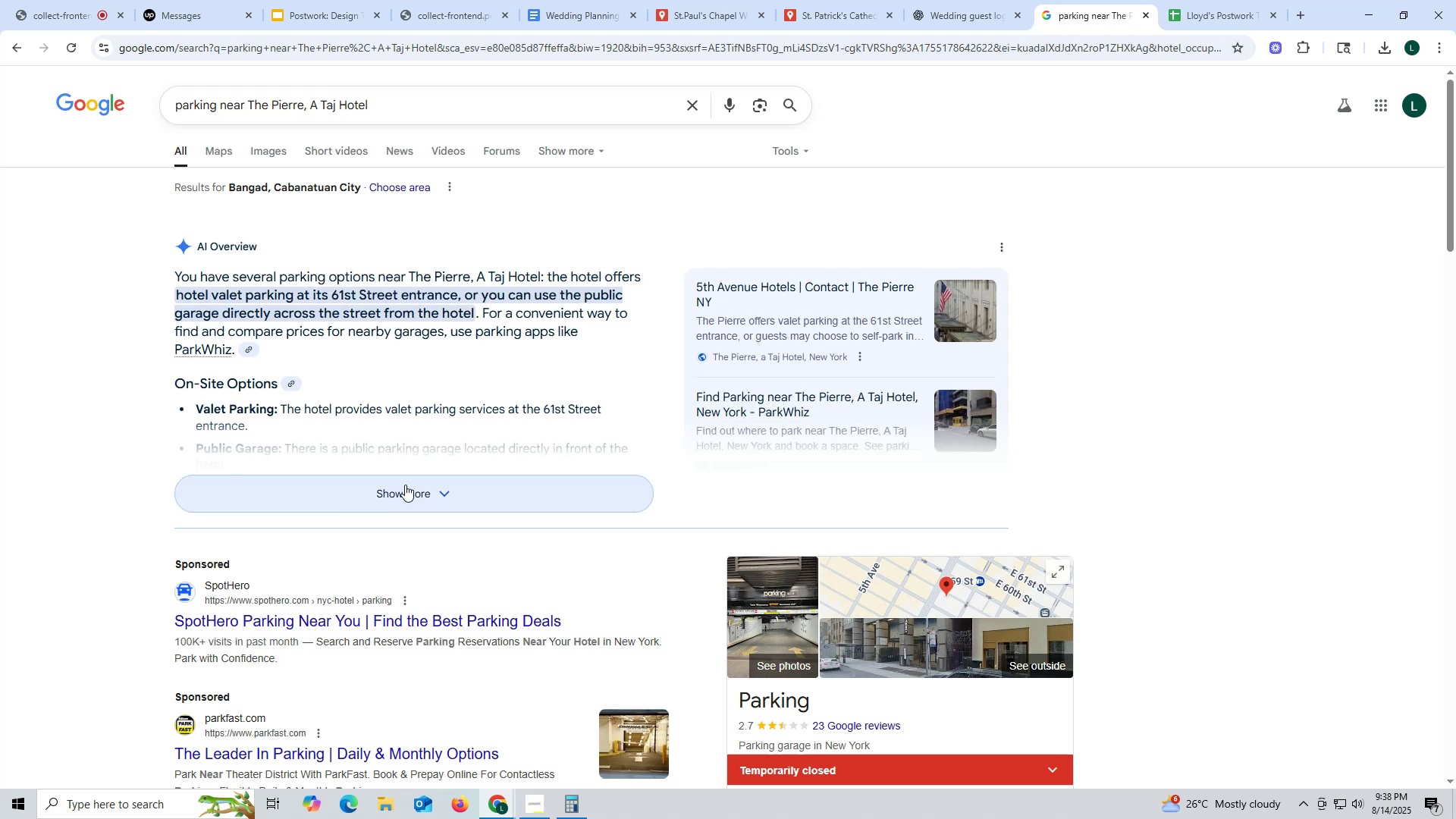 
left_click([441, 494])
 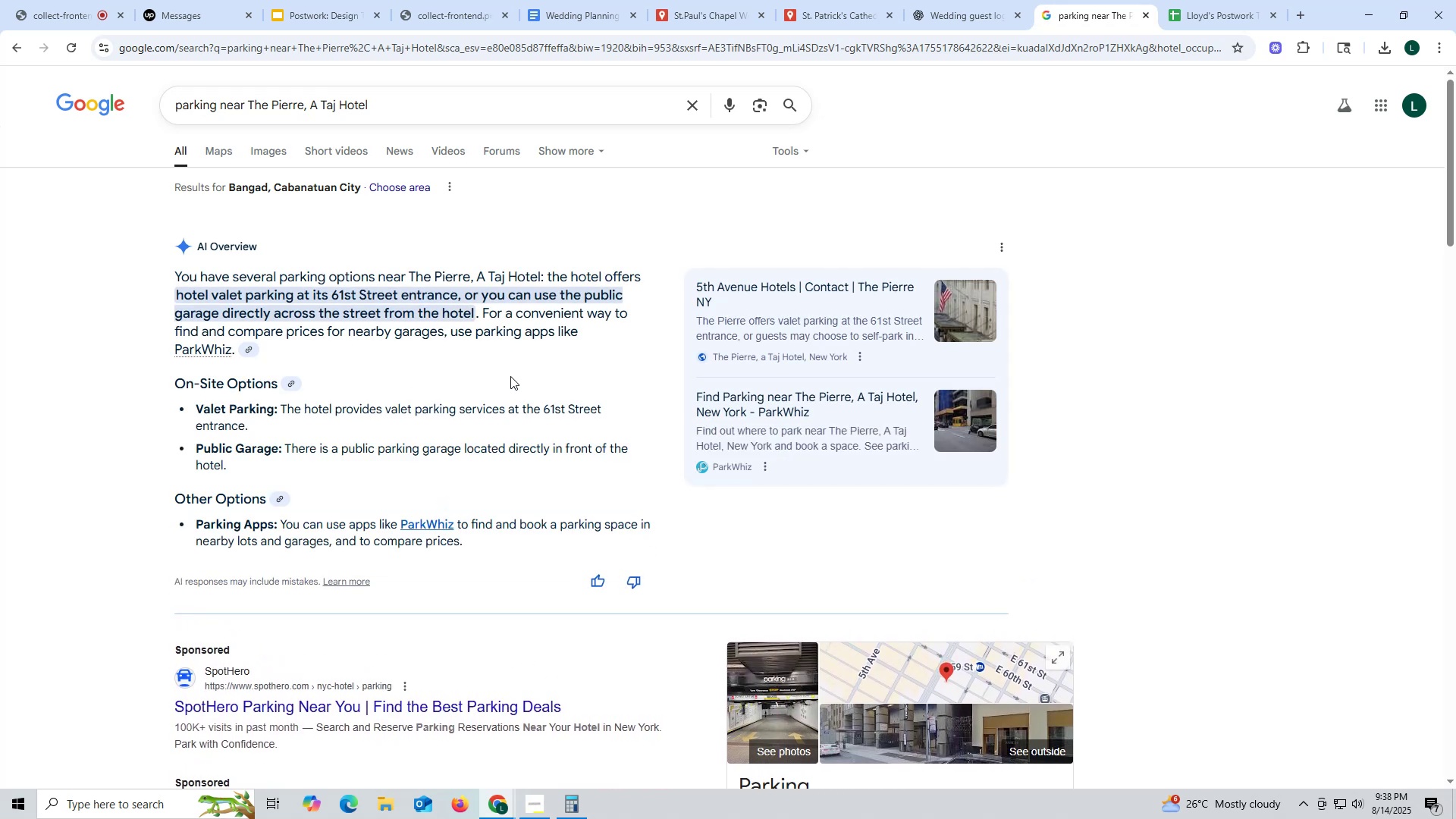 
scroll: coordinate [518, 378], scroll_direction: down, amount: 2.0
 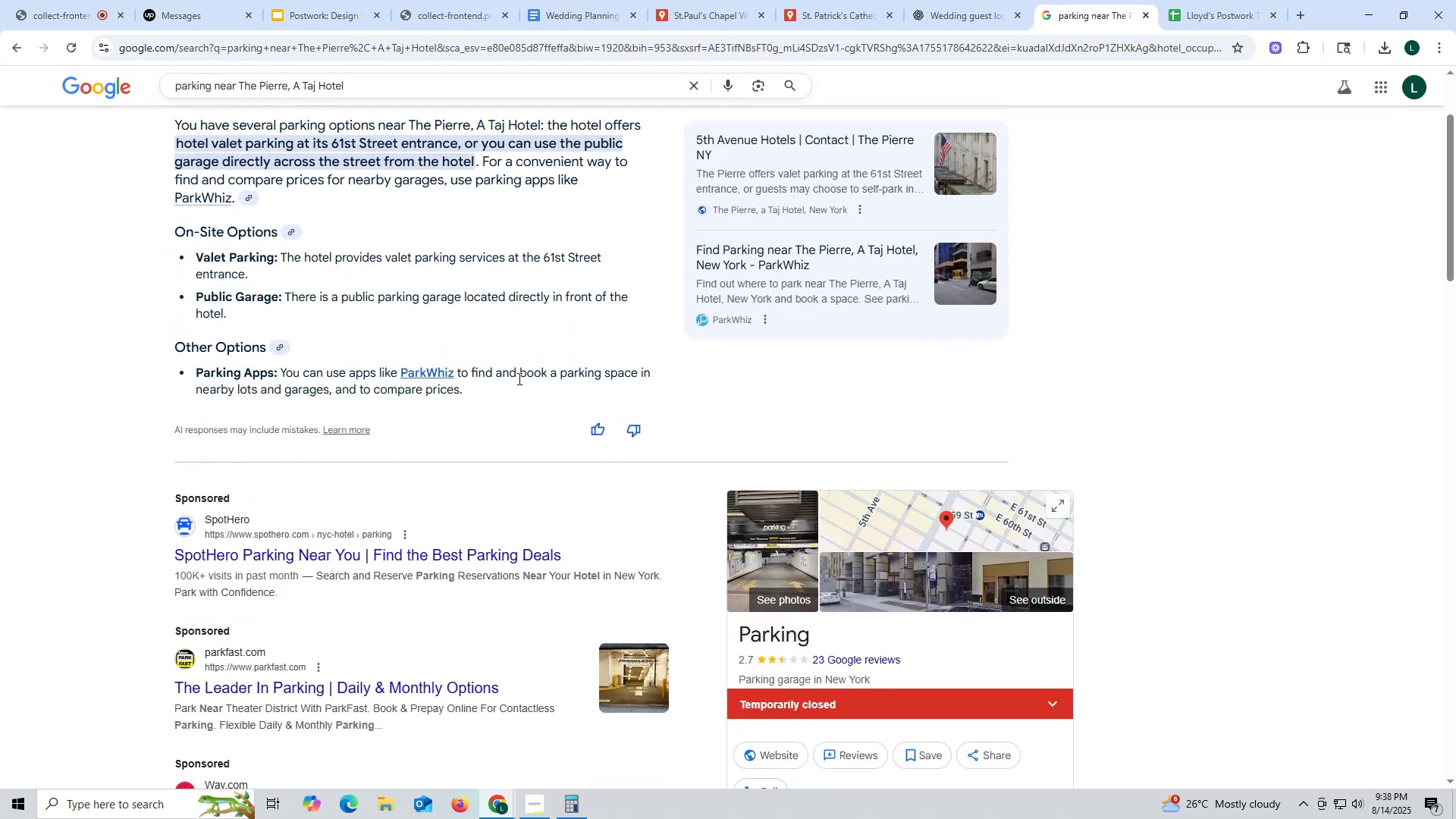 
scroll: coordinate [518, 378], scroll_direction: up, amount: 3.0
 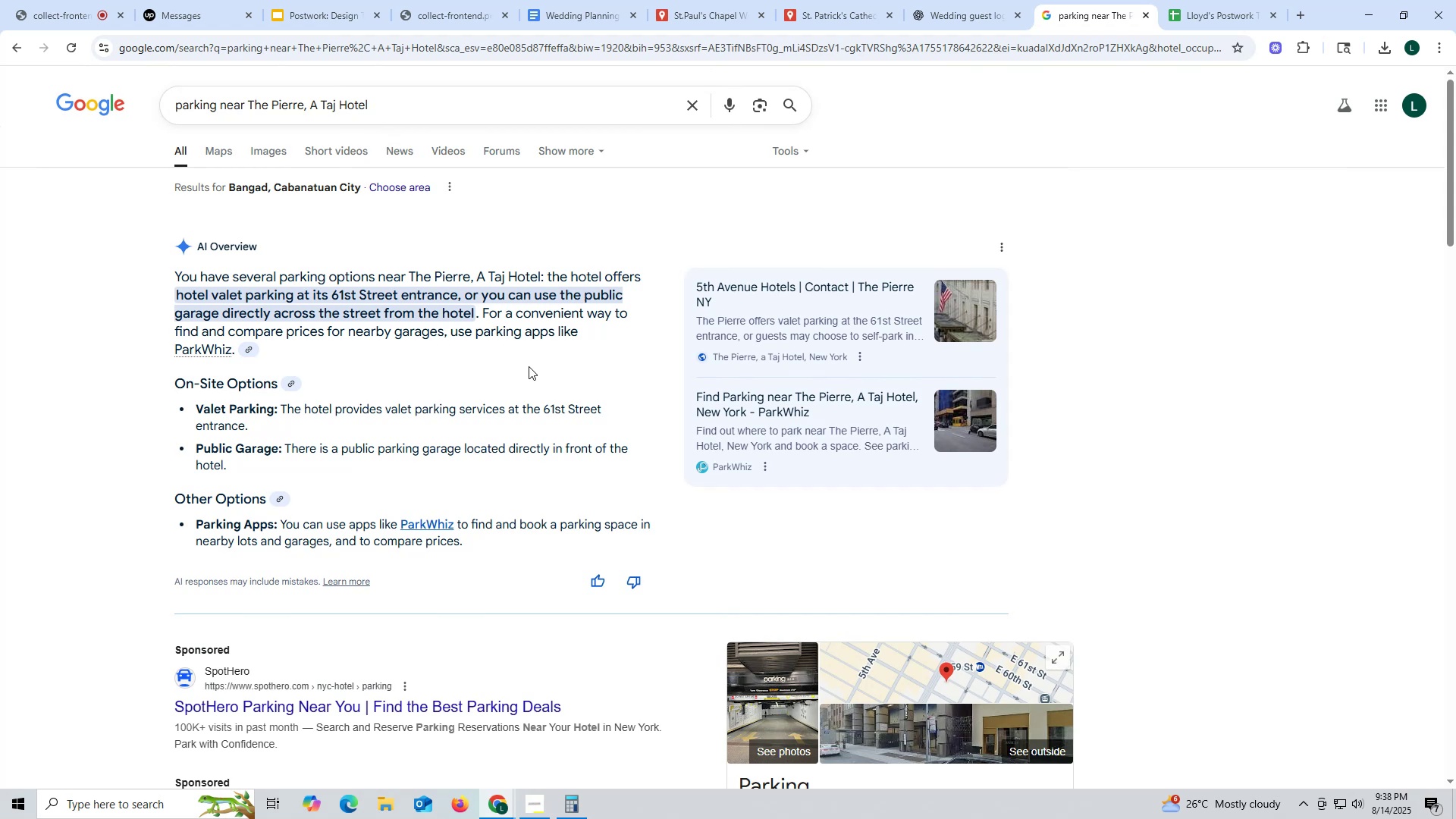 
wait(8.28)
 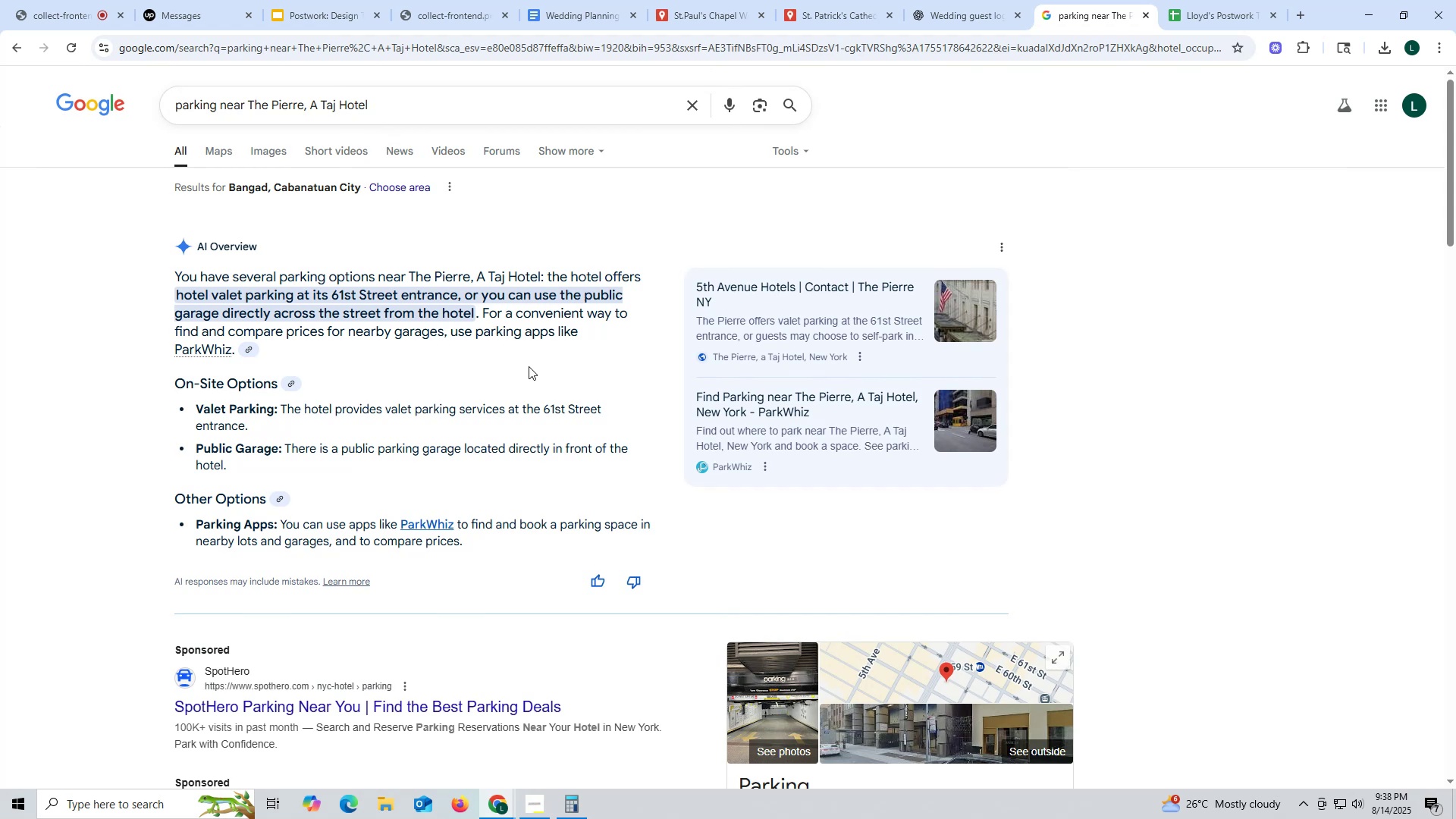 
scroll: coordinate [507, 443], scroll_direction: down, amount: 3.0
 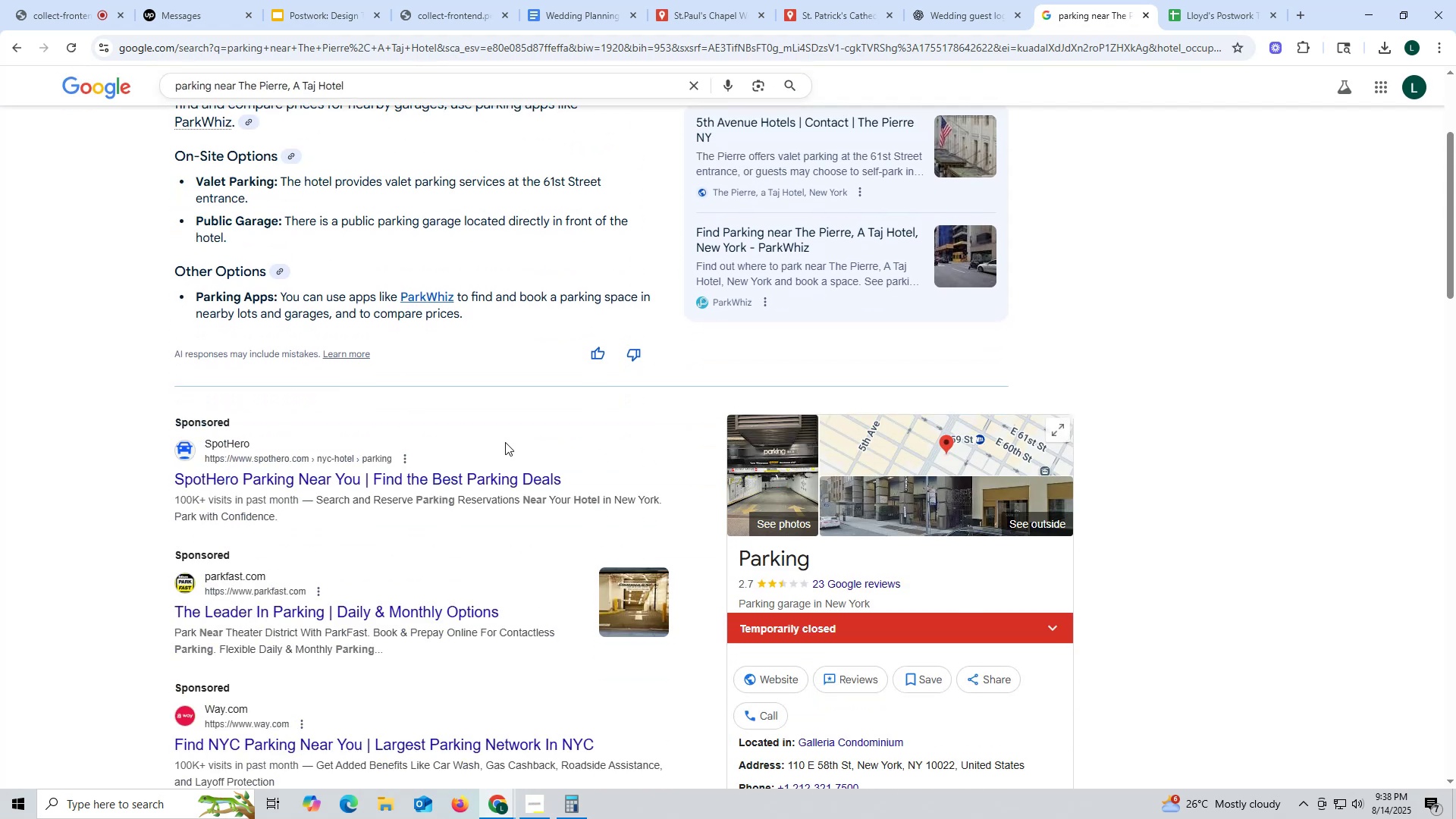 
scroll: coordinate [496, 396], scroll_direction: up, amount: 12.0
 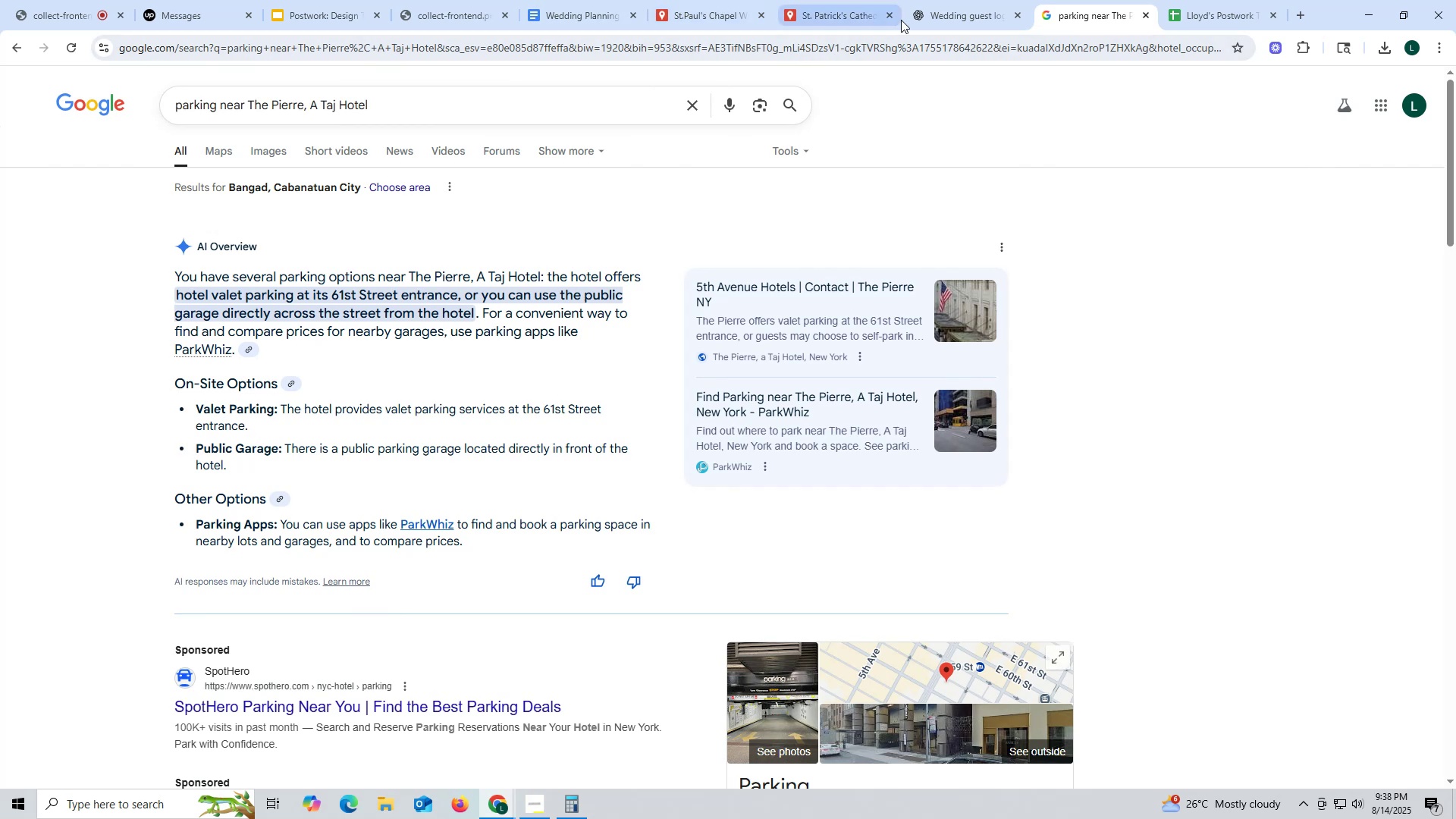 
left_click([833, 11])
 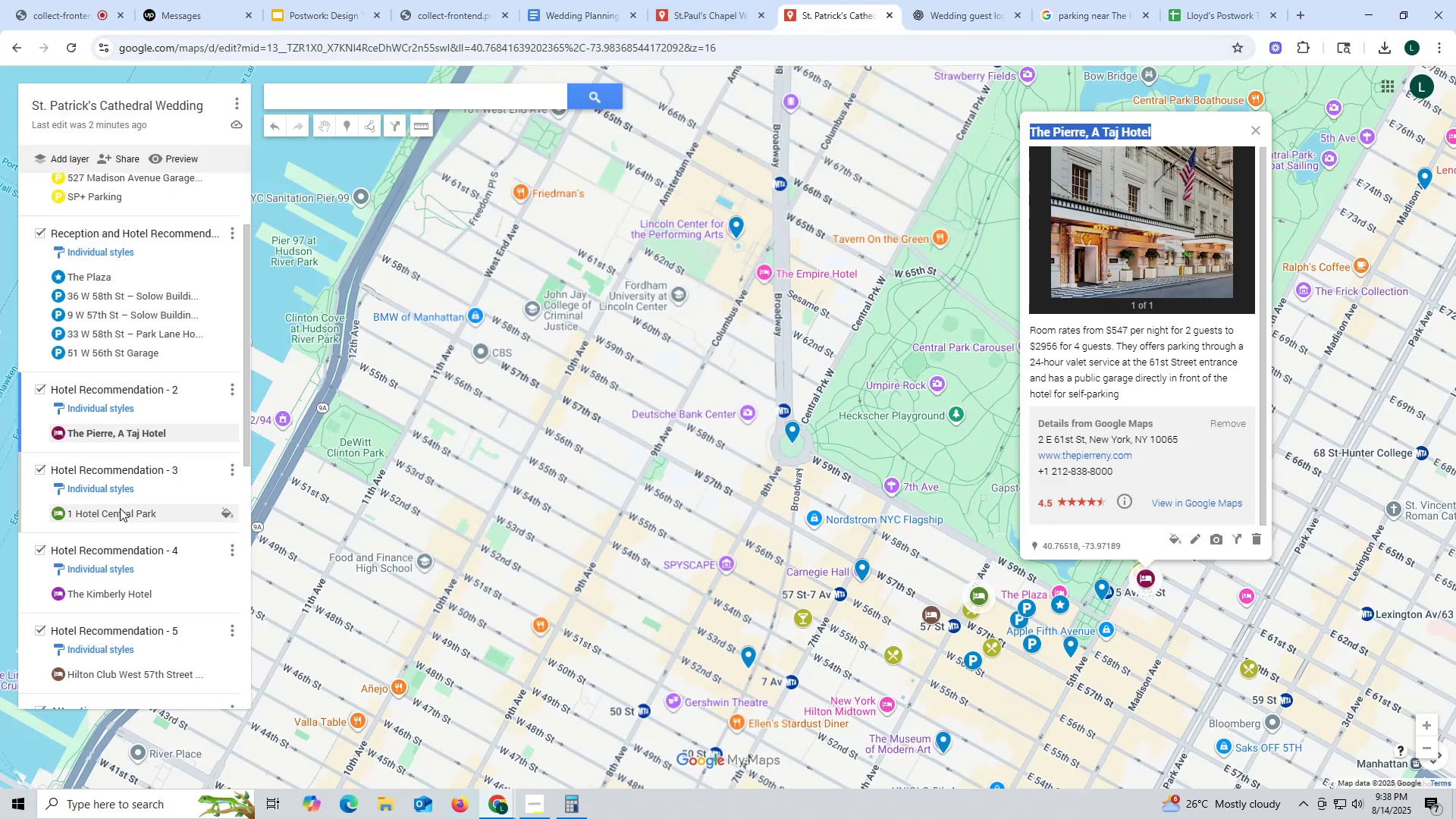 
left_click([121, 514])
 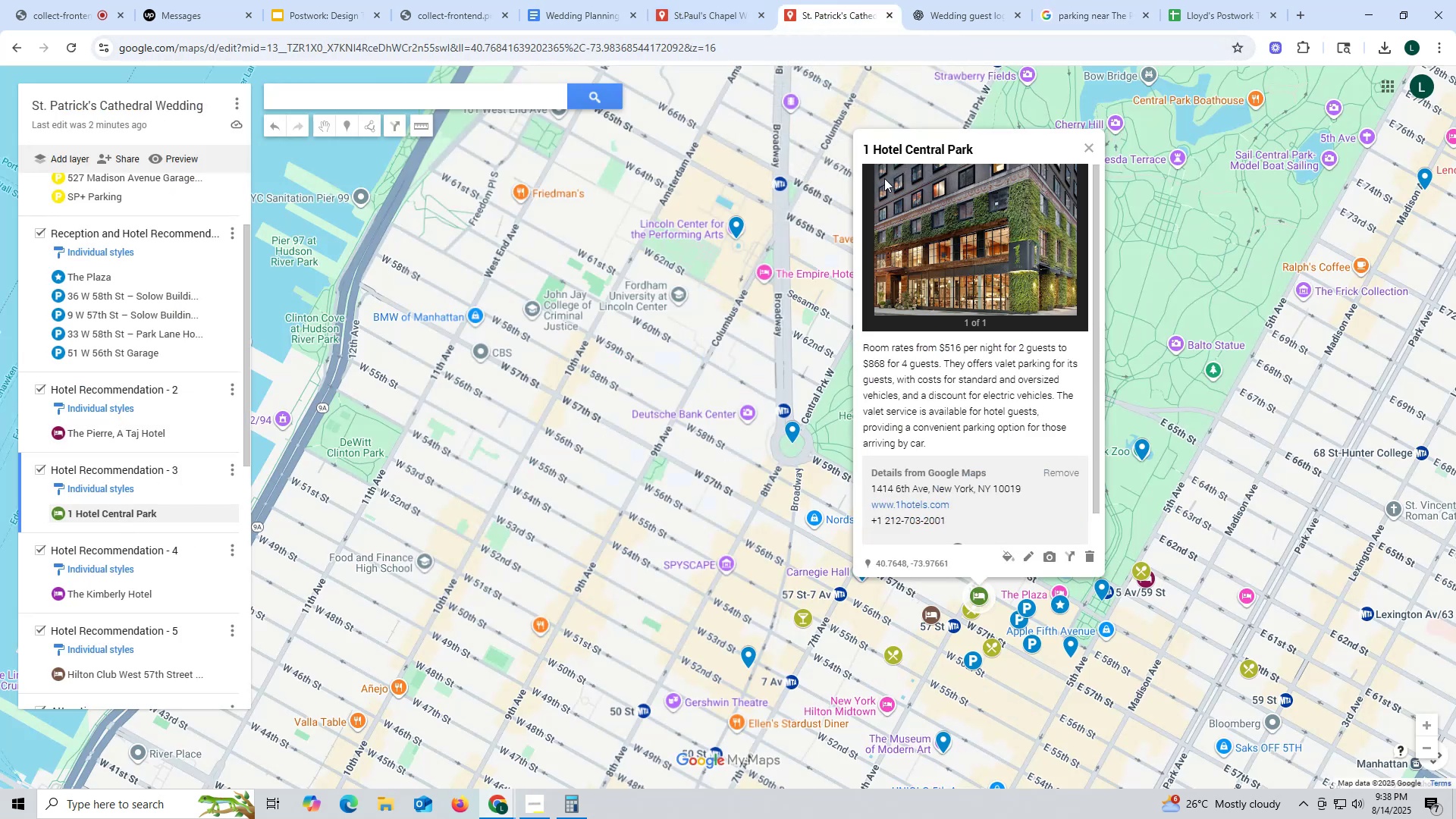 
left_click_drag(start_coordinate=[854, 149], to_coordinate=[970, 149])
 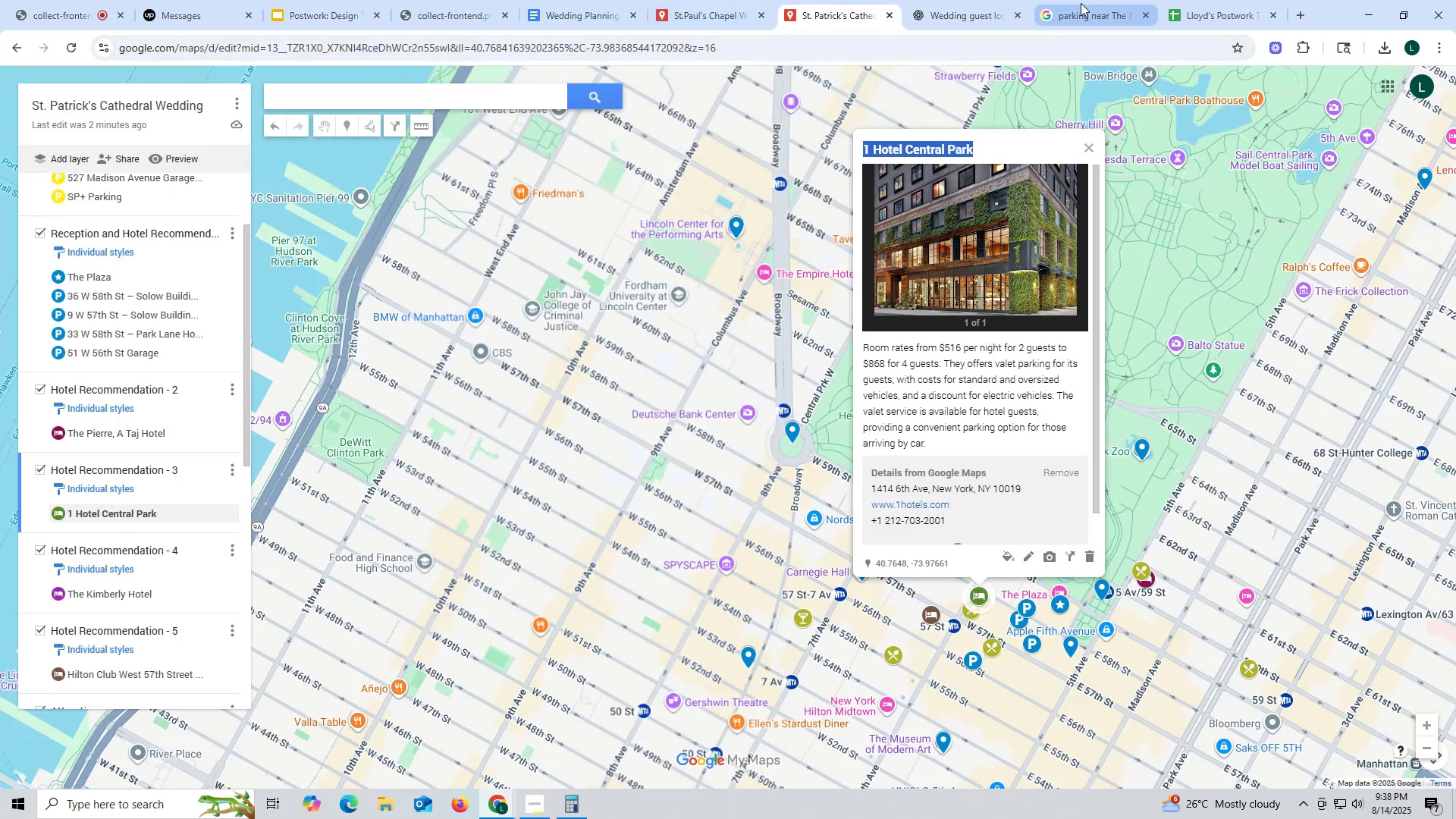 
key(Control+C)
 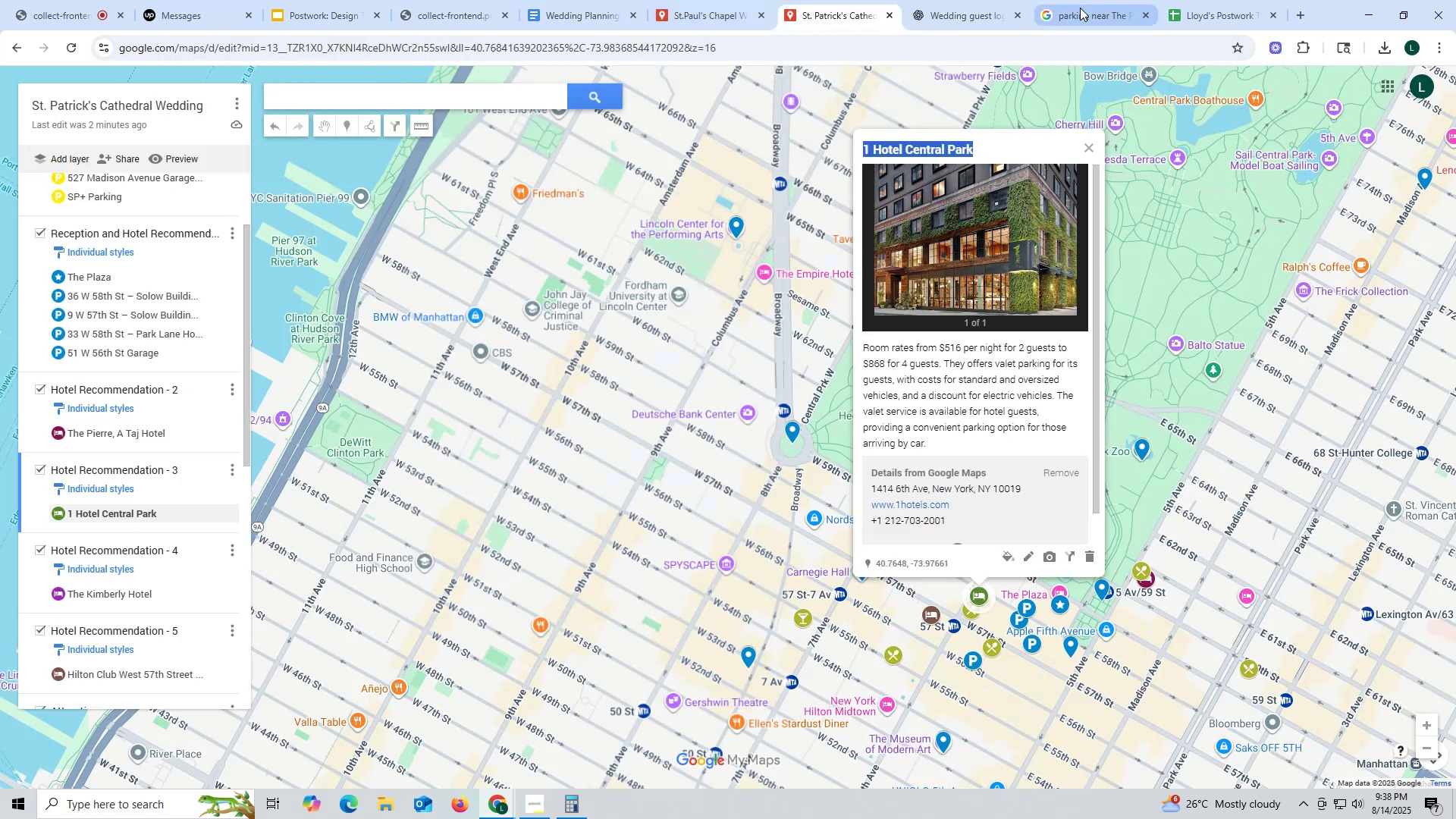 
left_click_drag(start_coordinate=[1081, 3], to_coordinate=[1067, 6])
 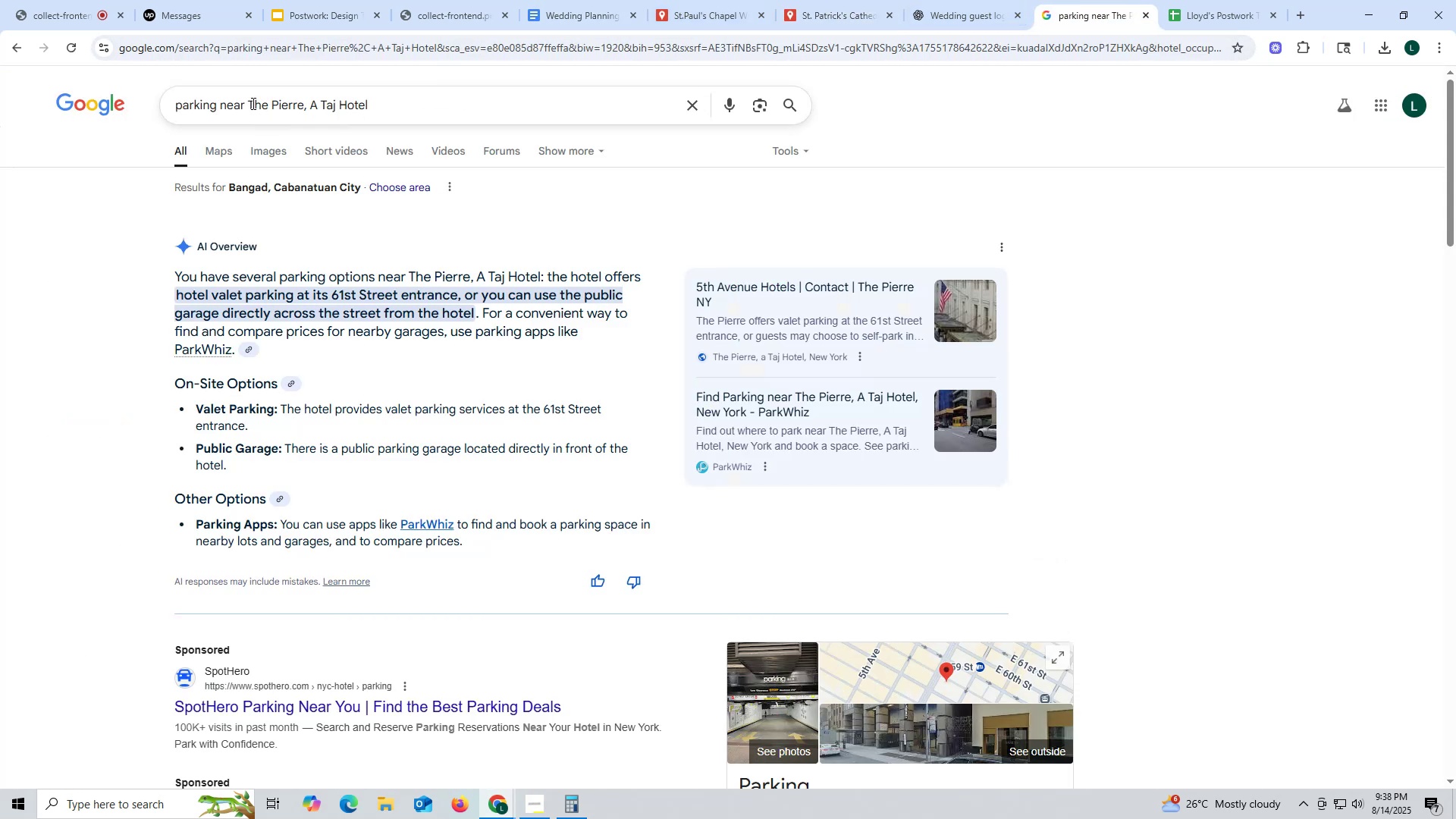 
left_click_drag(start_coordinate=[249, 100], to_coordinate=[550, 100])
 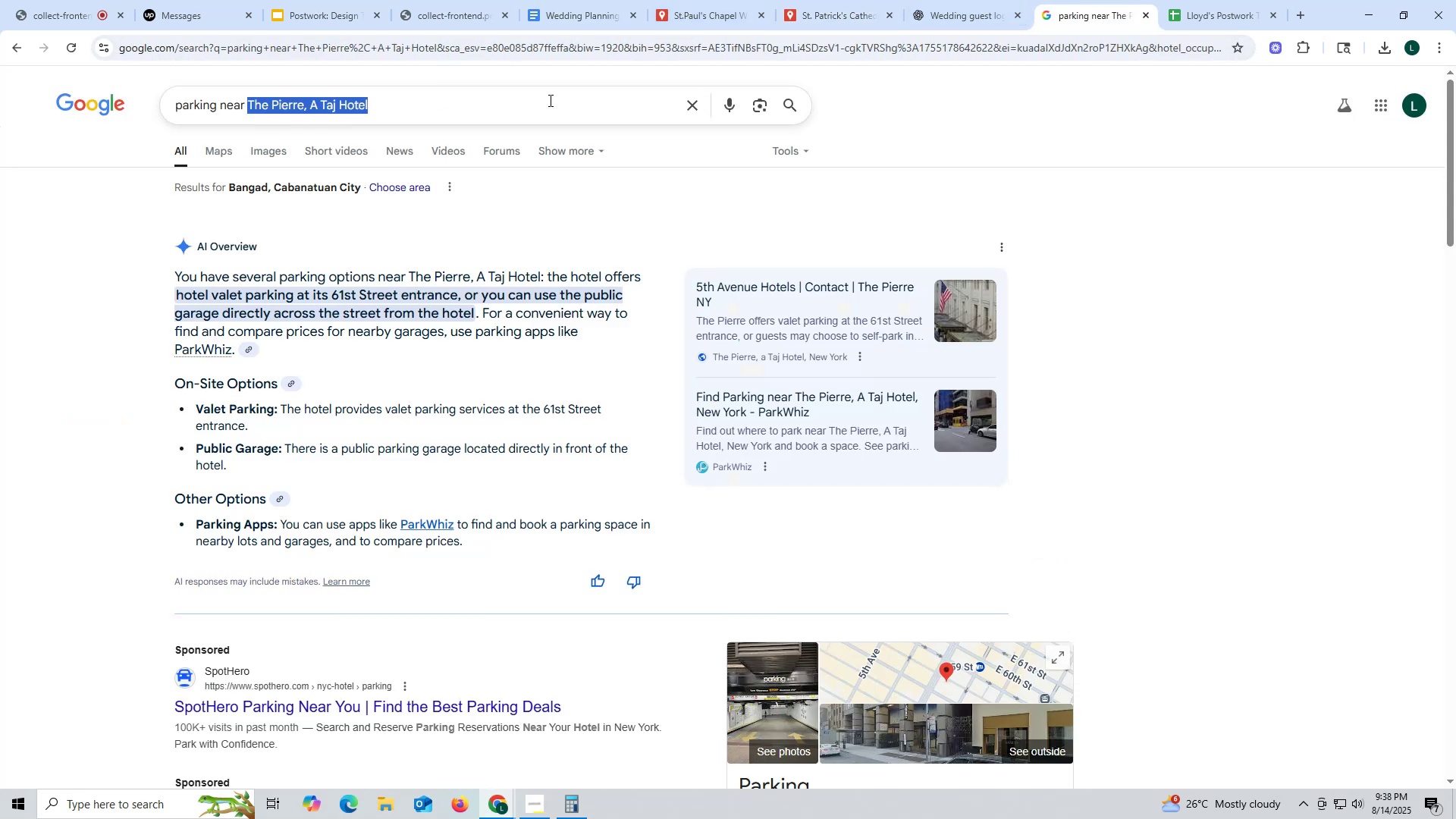 
key(Control+ControlLeft)
 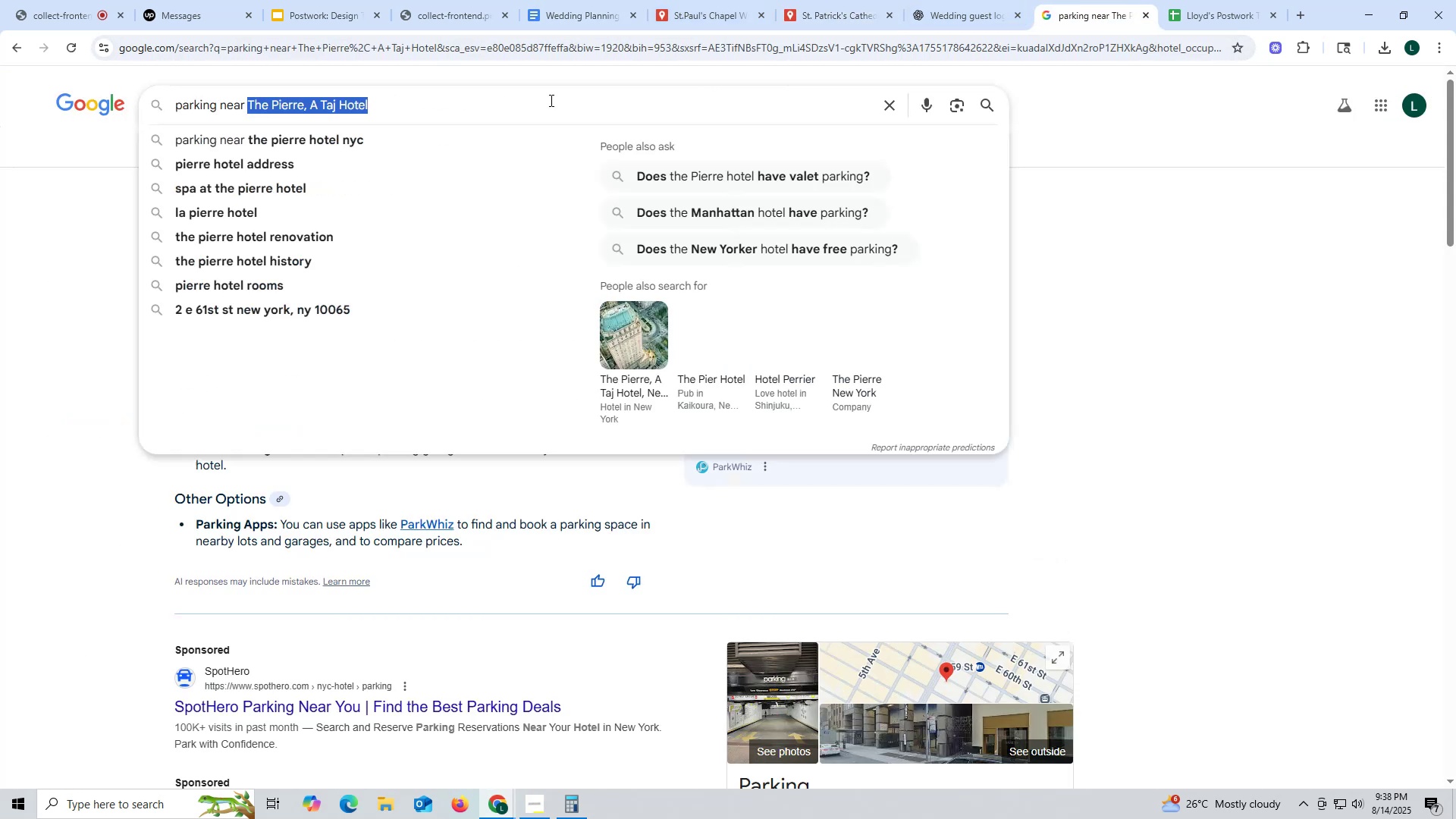 
key(Control+V)
 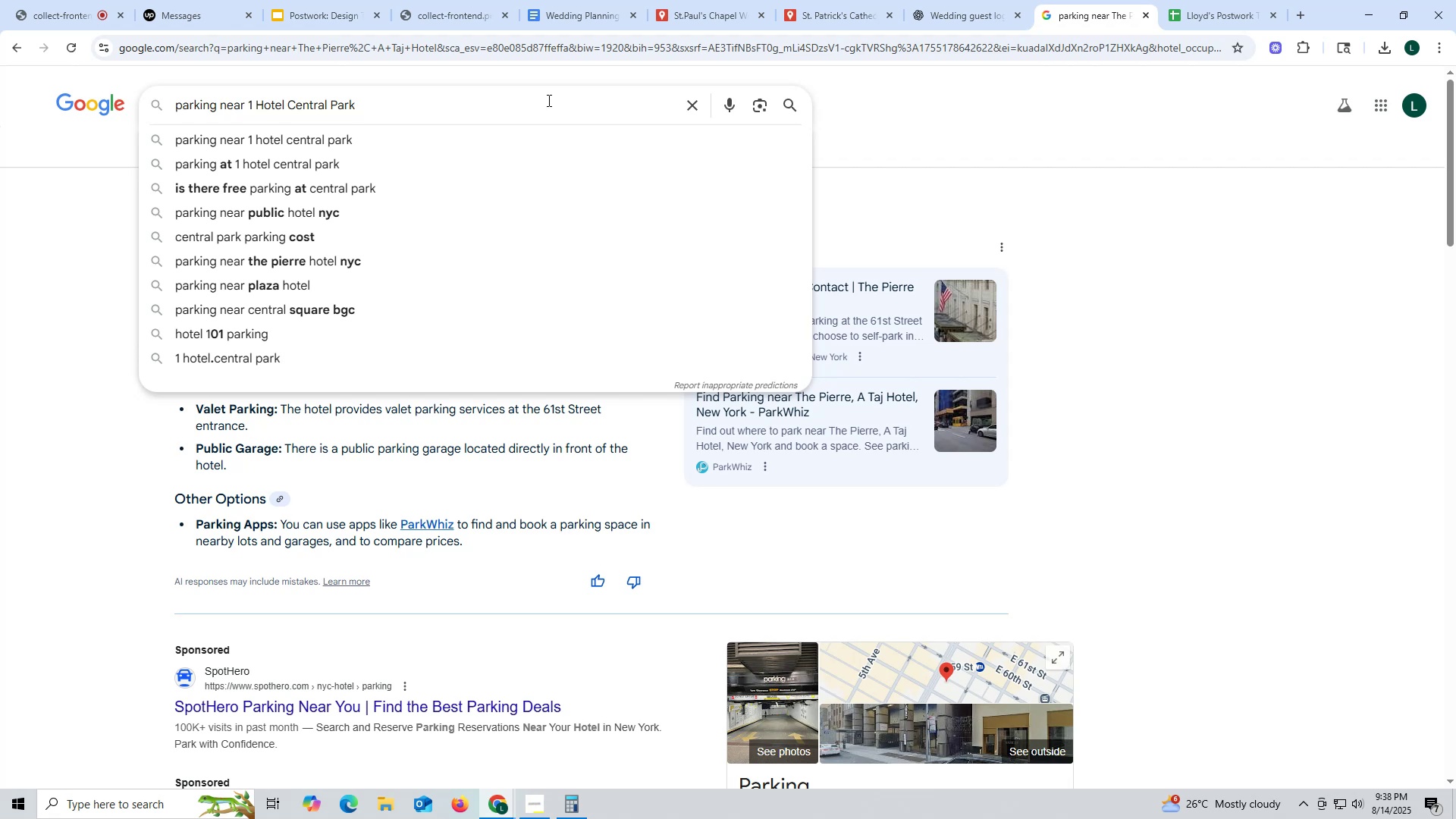 
key(Enter)
 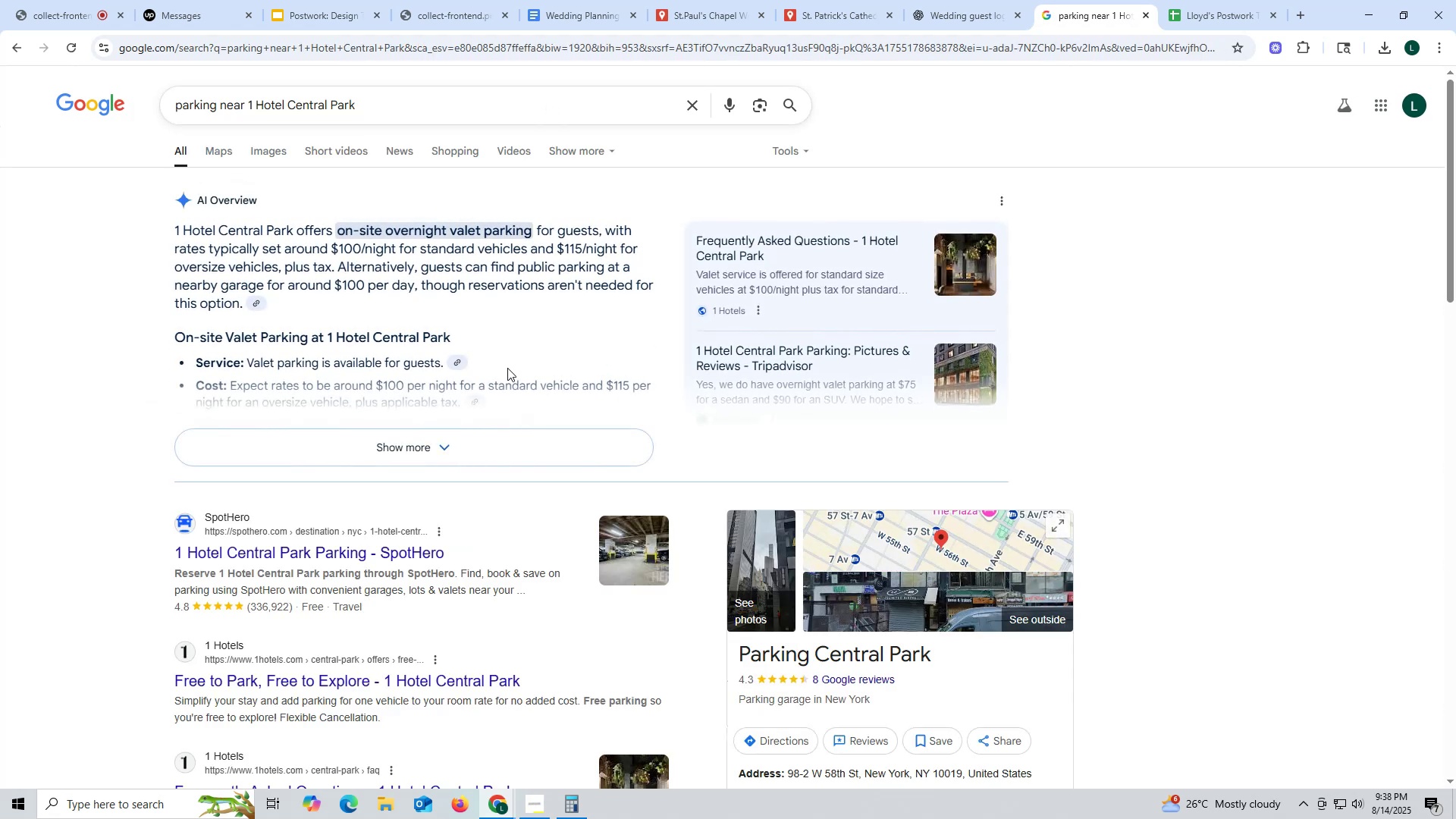 
left_click([450, 447])
 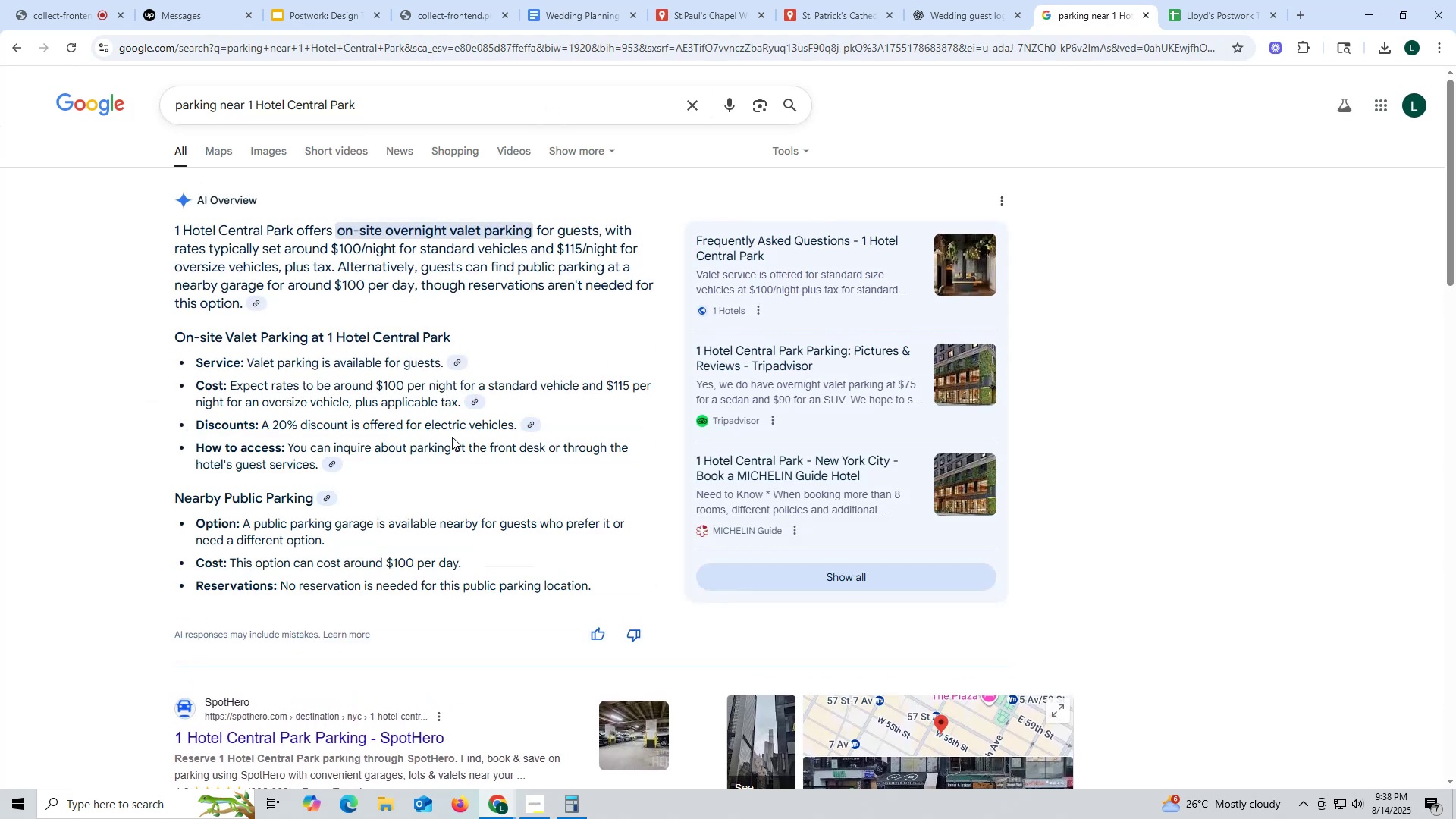 
wait(9.56)
 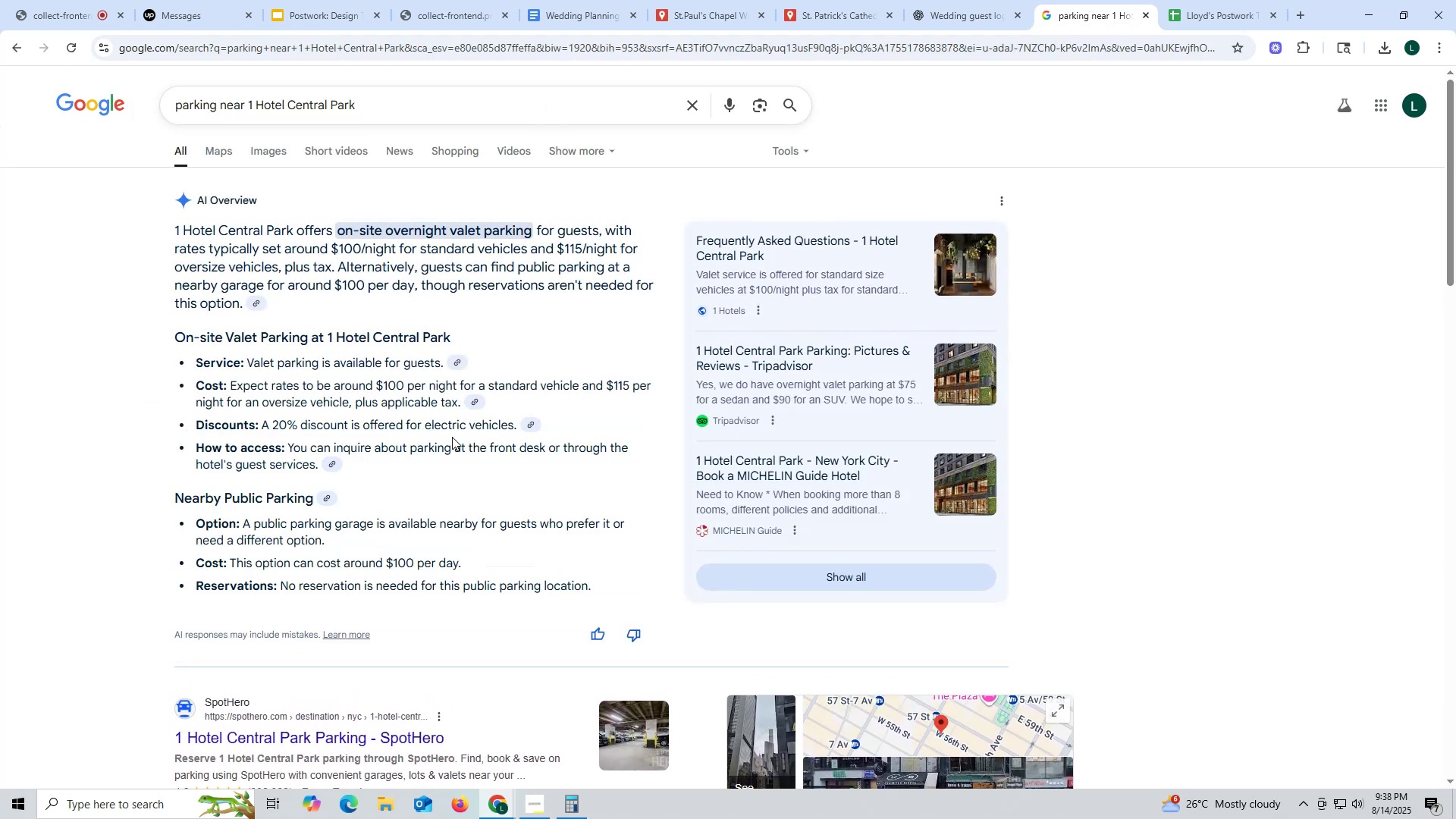 
left_click([861, 17])
 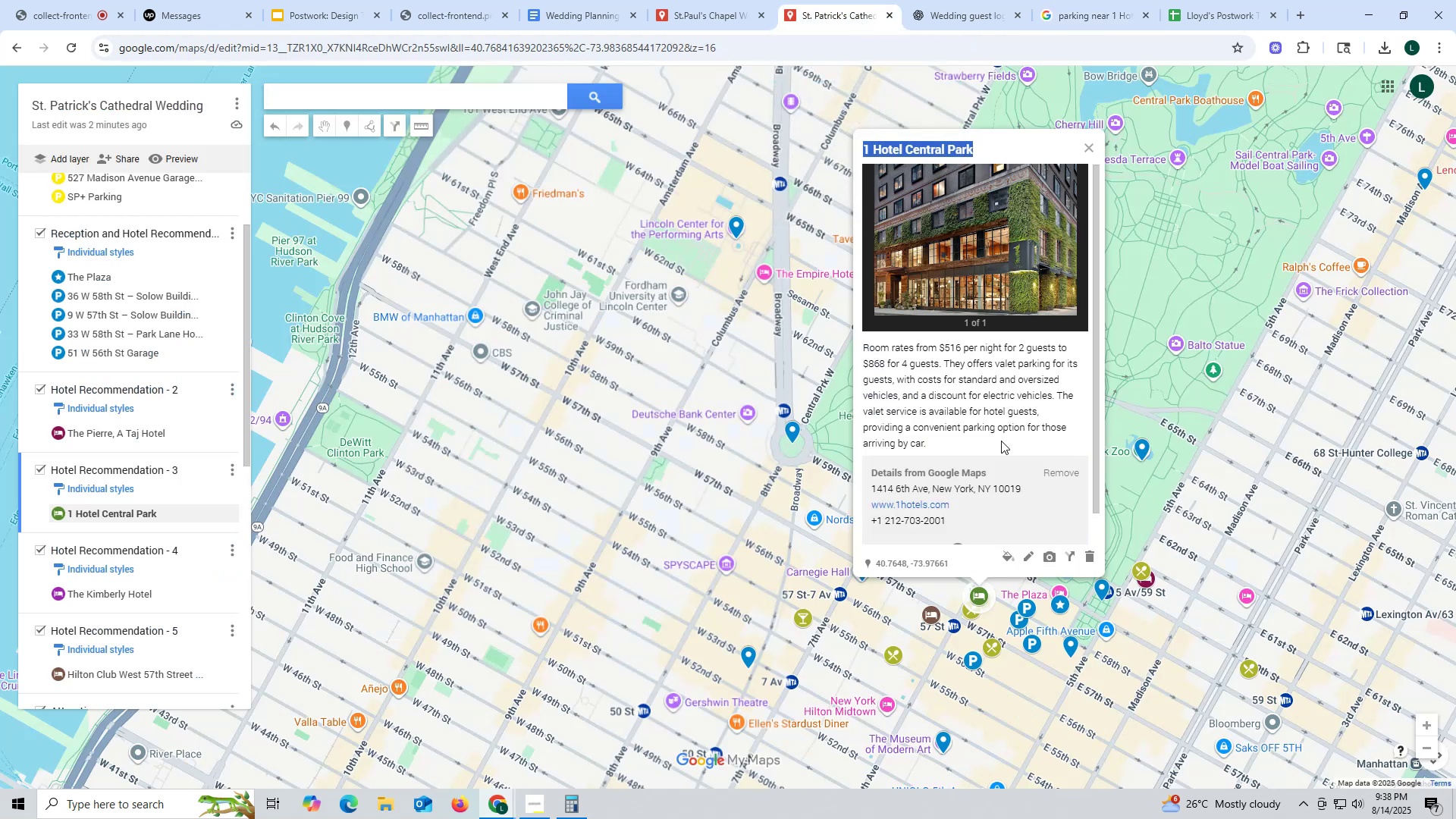 
wait(5.18)
 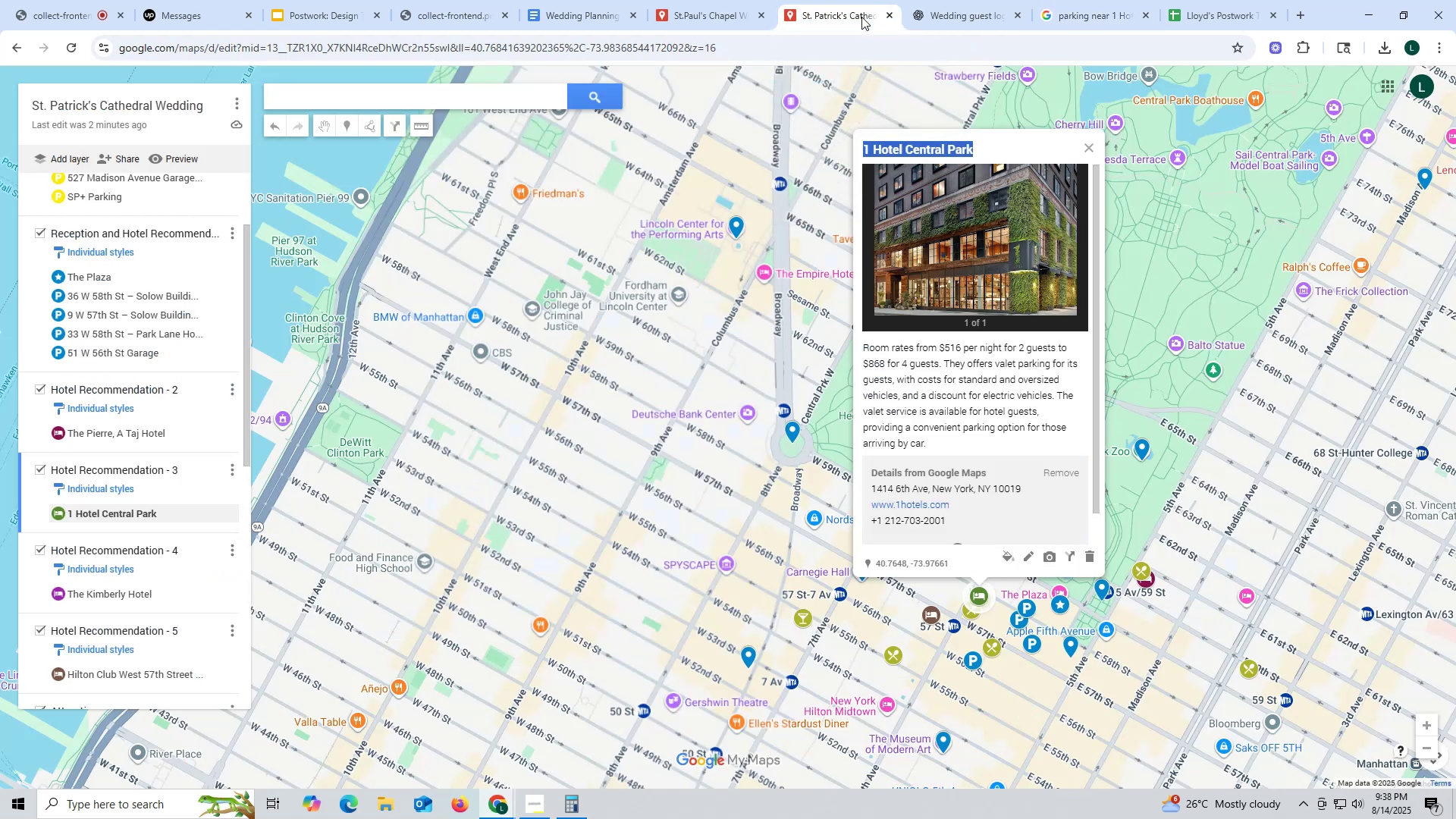 
scroll: coordinate [192, 319], scroll_direction: down, amount: 1.0
 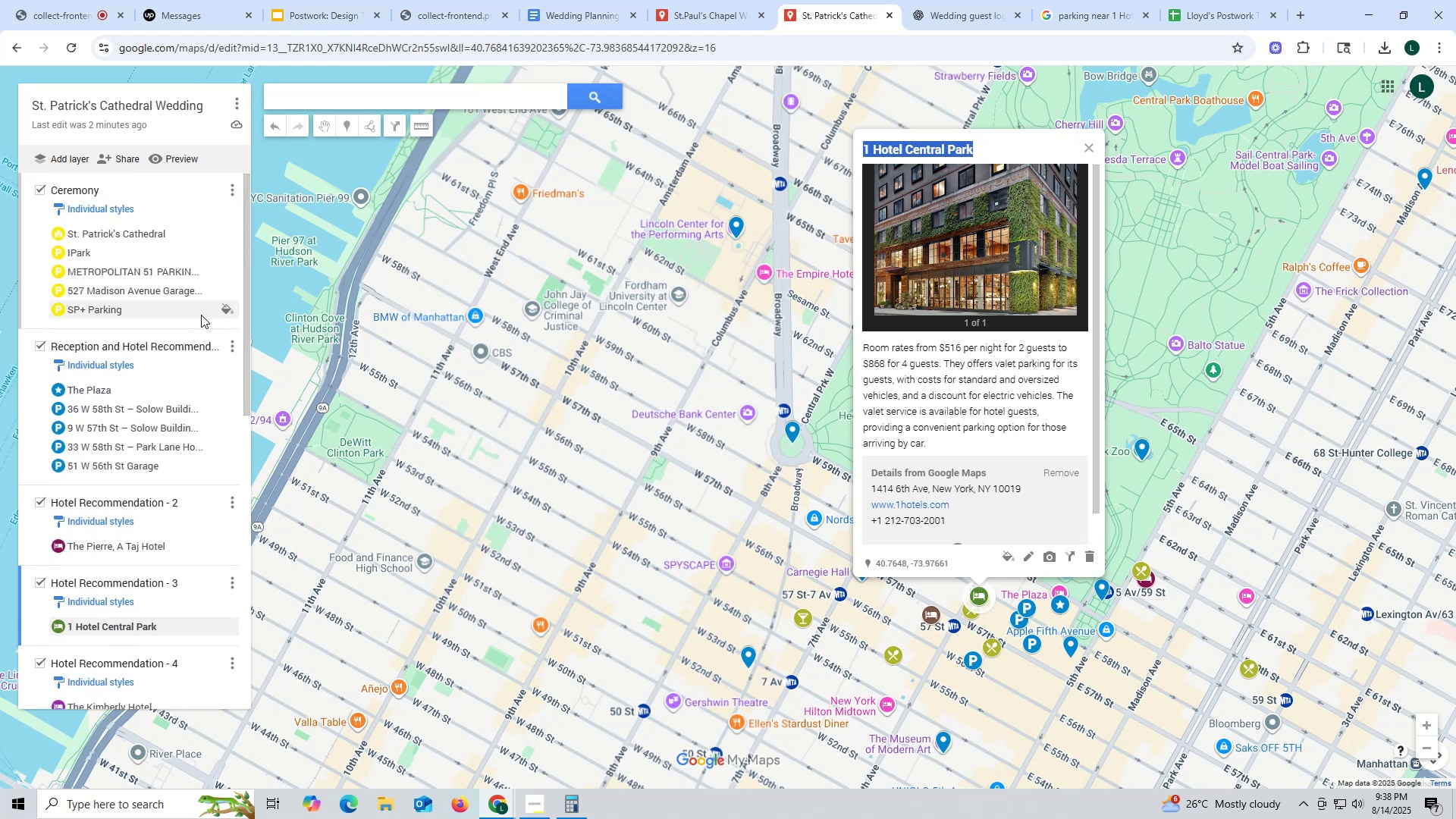 
wait(5.31)
 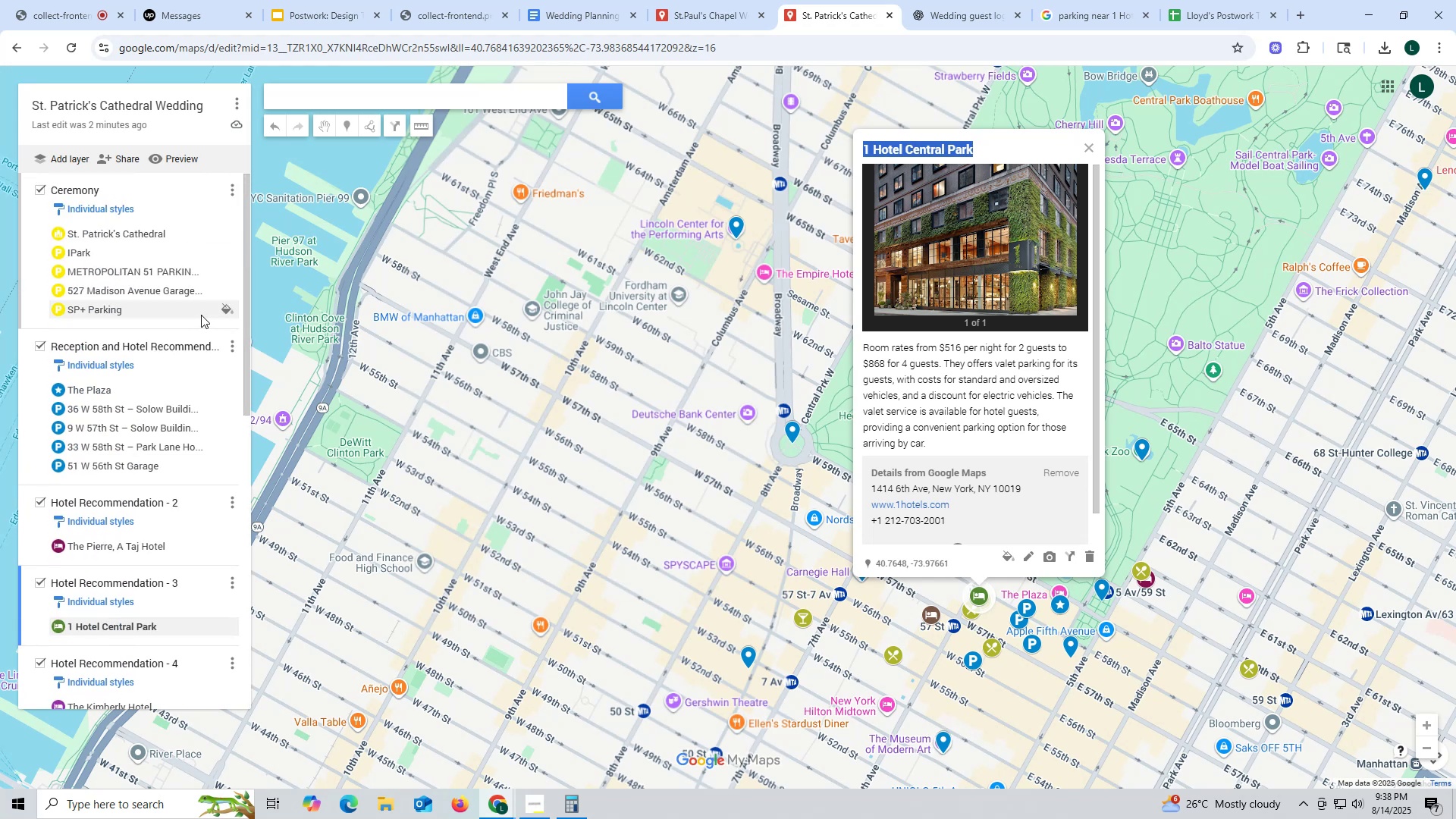 
scroll: coordinate [187, 382], scroll_direction: down, amount: 15.0
 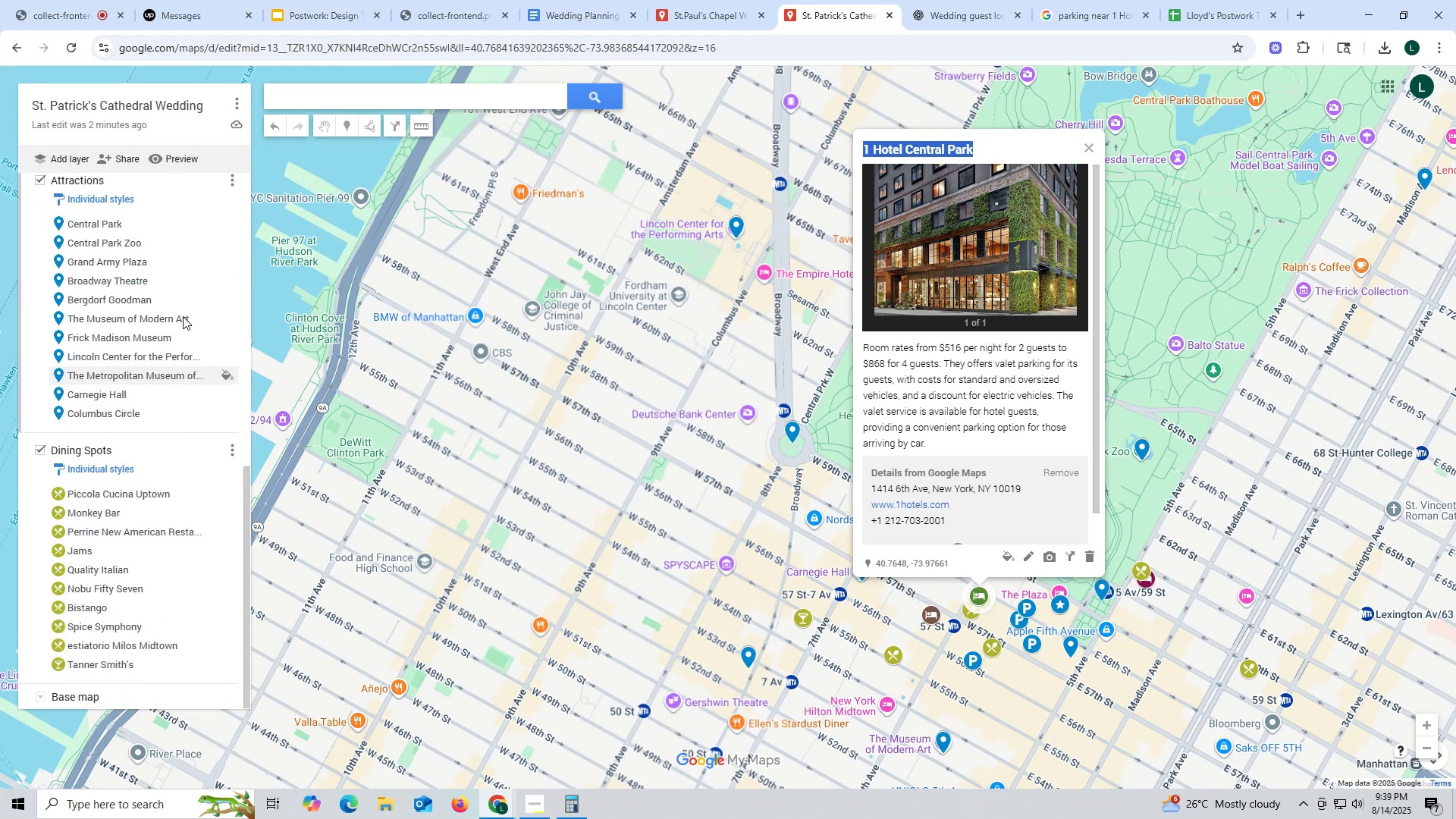 
scroll: coordinate [247, 231], scroll_direction: up, amount: 4.0
 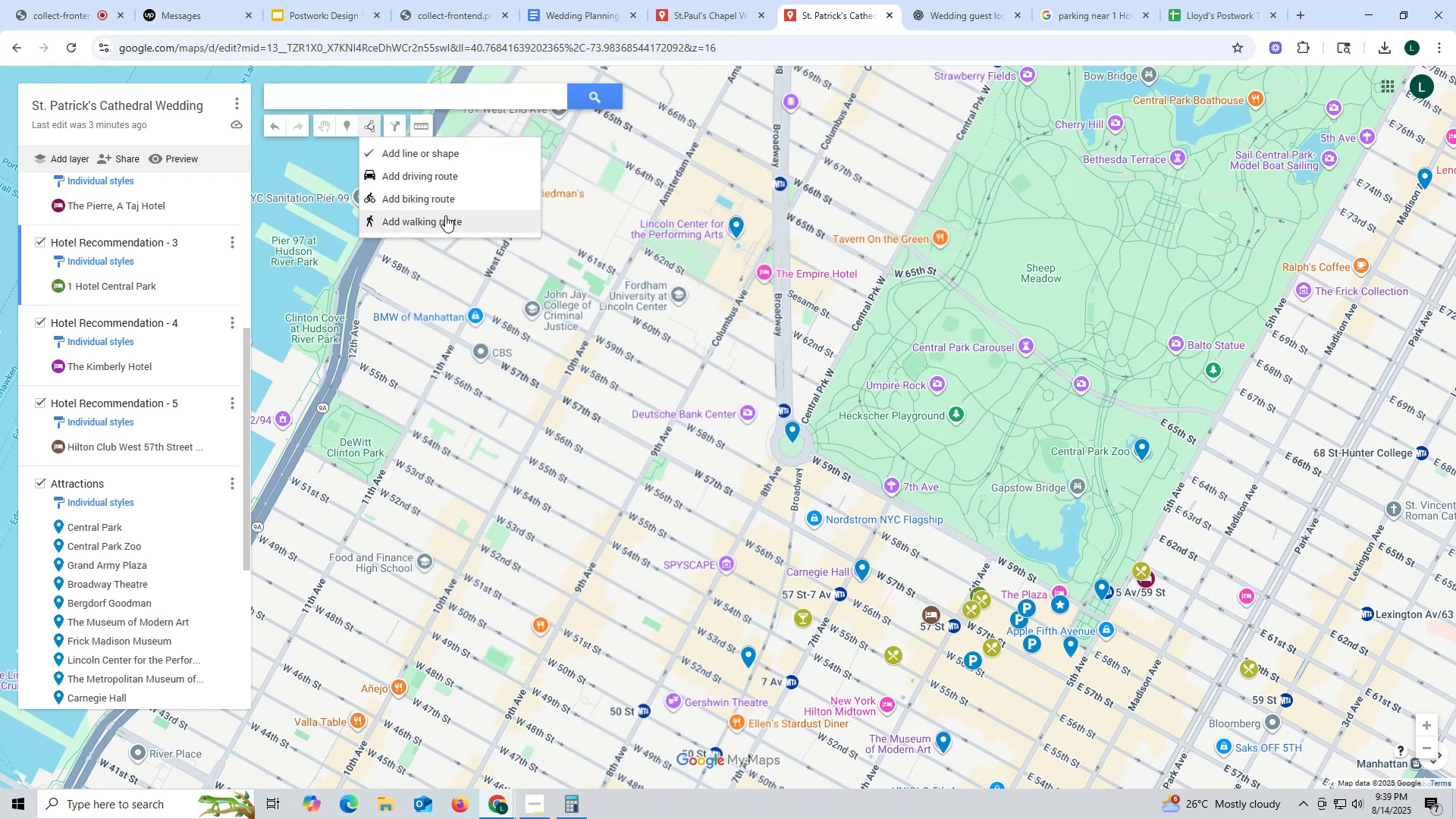 
left_click([450, 180])
 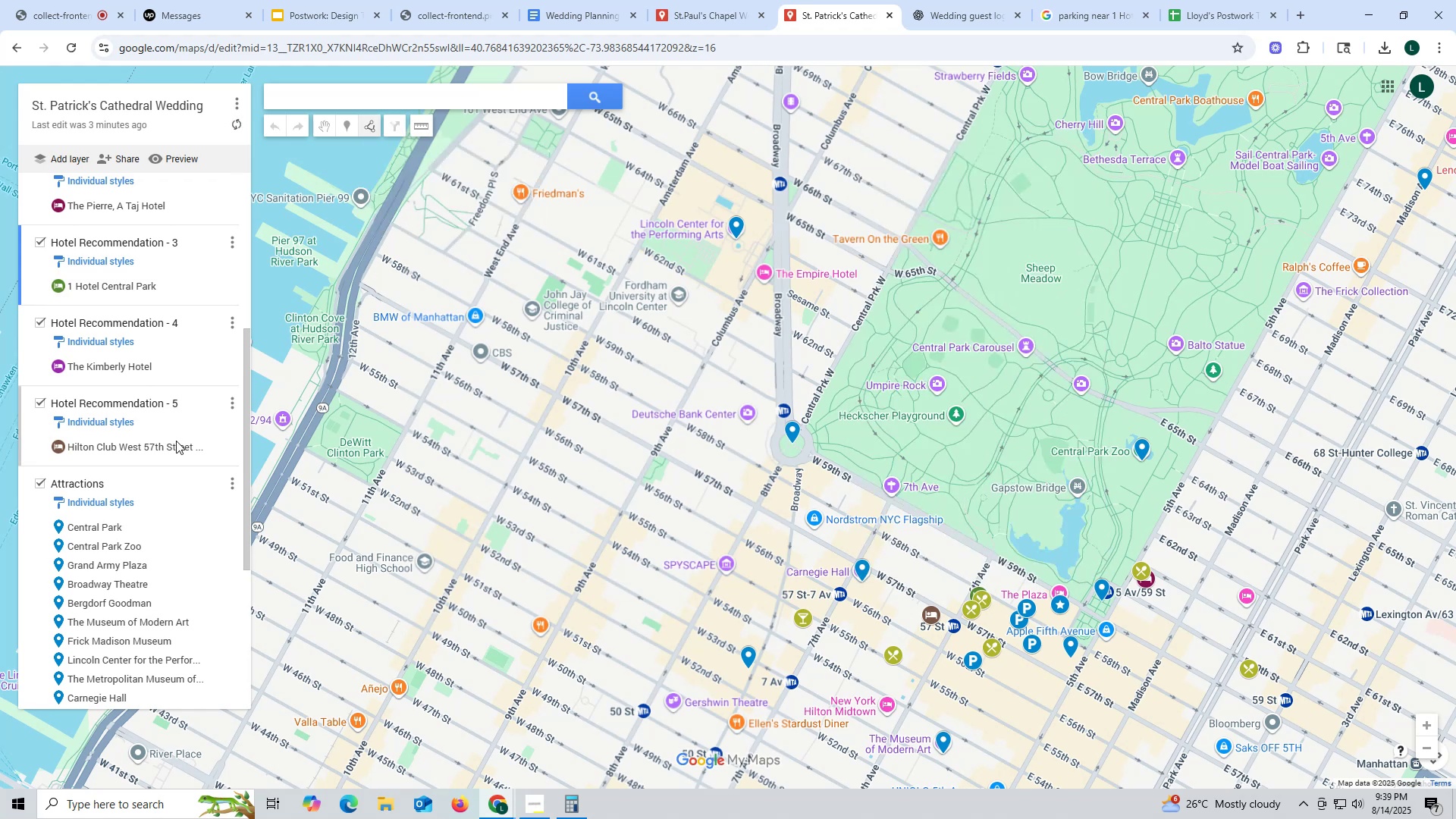 
scroll: coordinate [164, 480], scroll_direction: down, amount: 12.0
 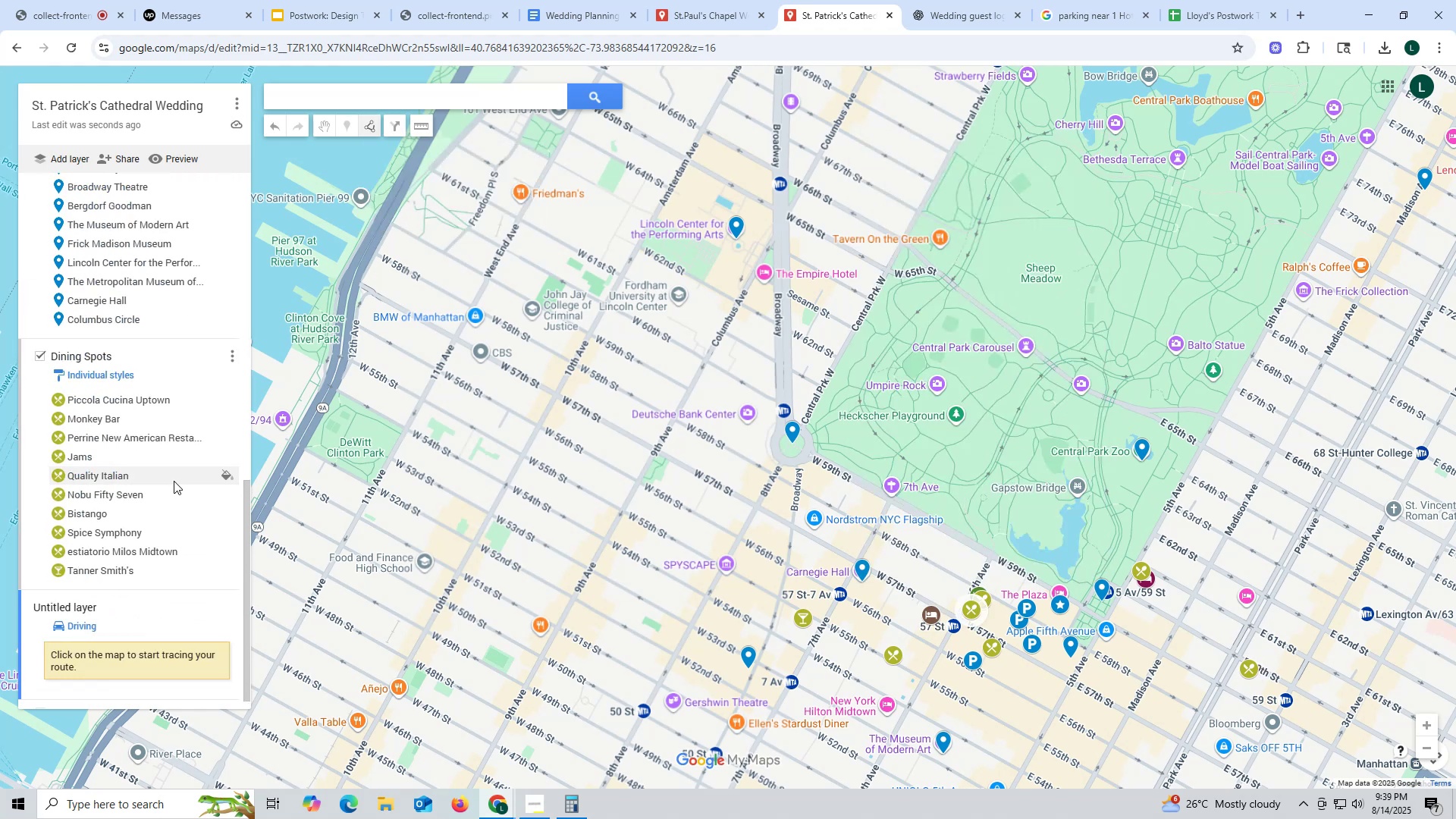 
key(Escape)
 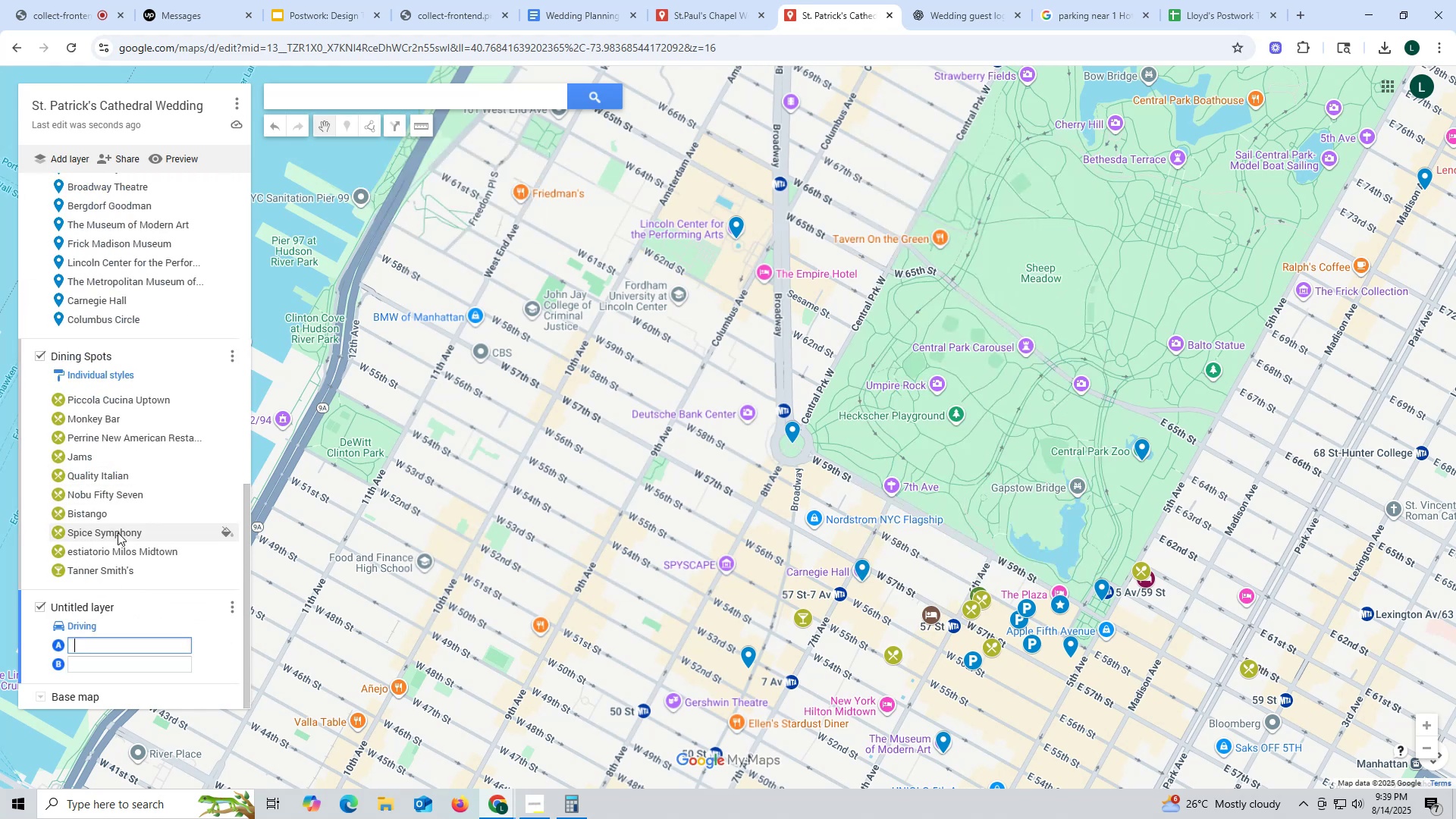 
scroll: coordinate [118, 517], scroll_direction: up, amount: 23.0
 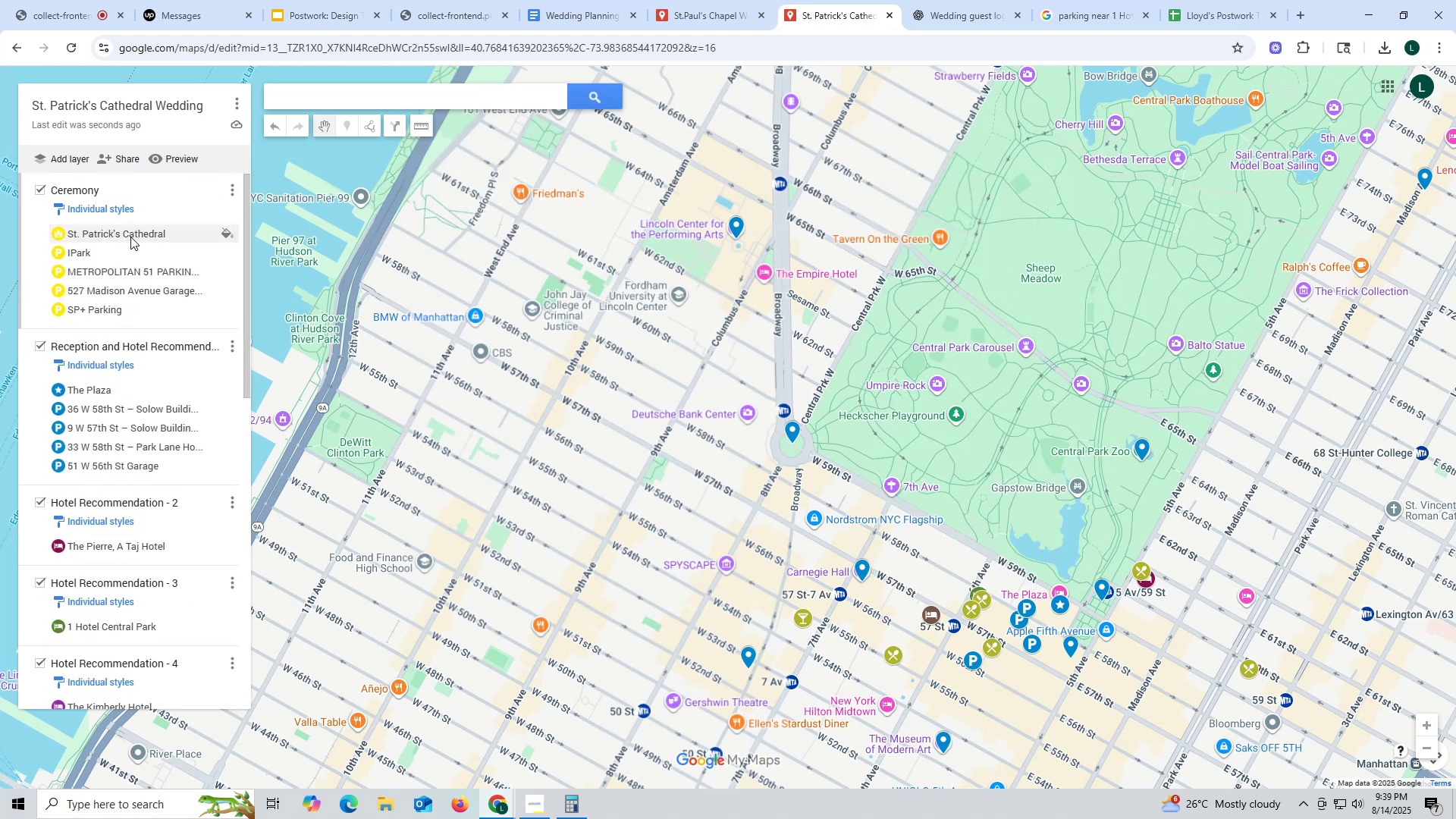 
scroll: coordinate [109, 683], scroll_direction: down, amount: 18.0
 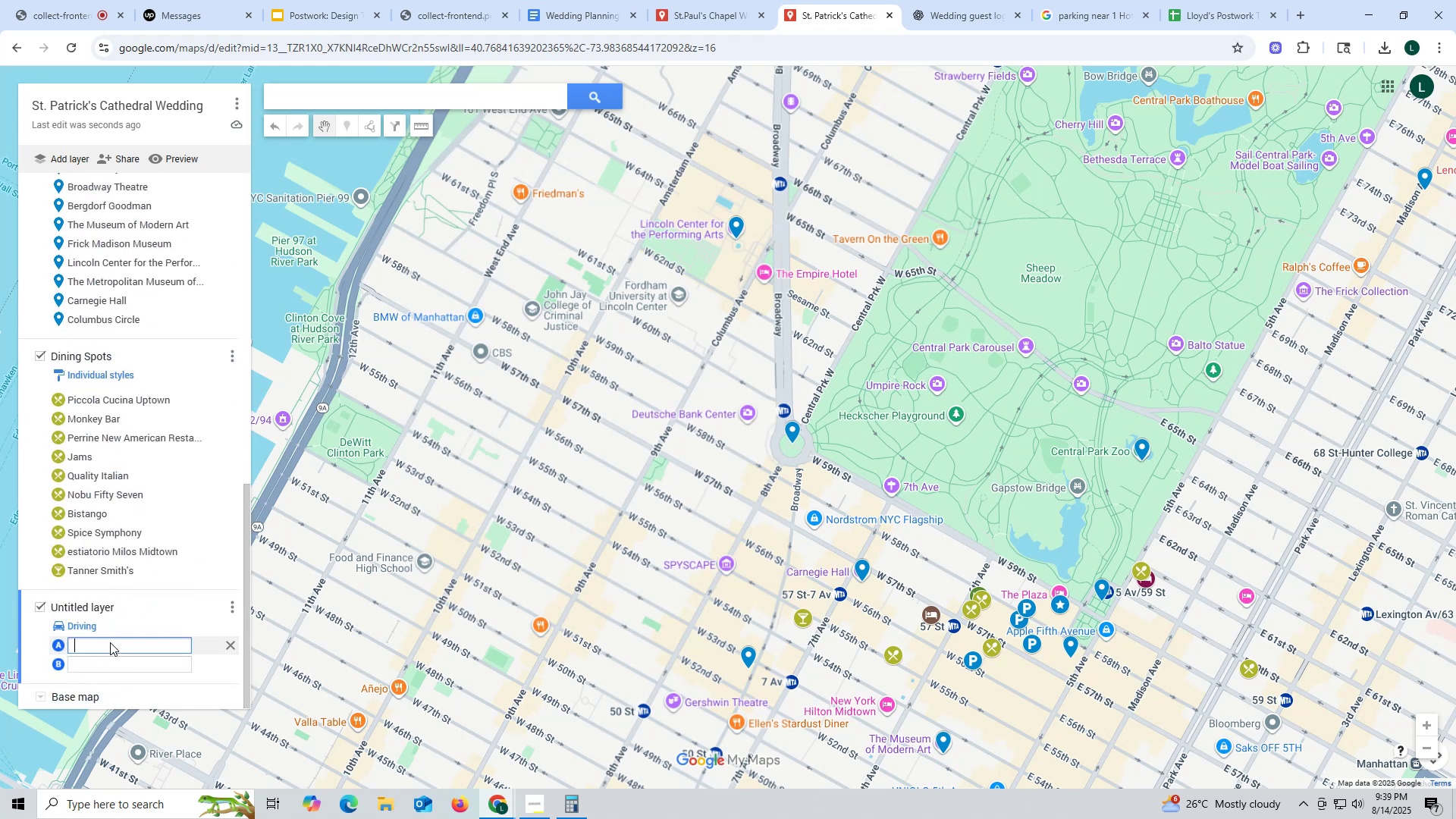 
left_click([110, 644])
 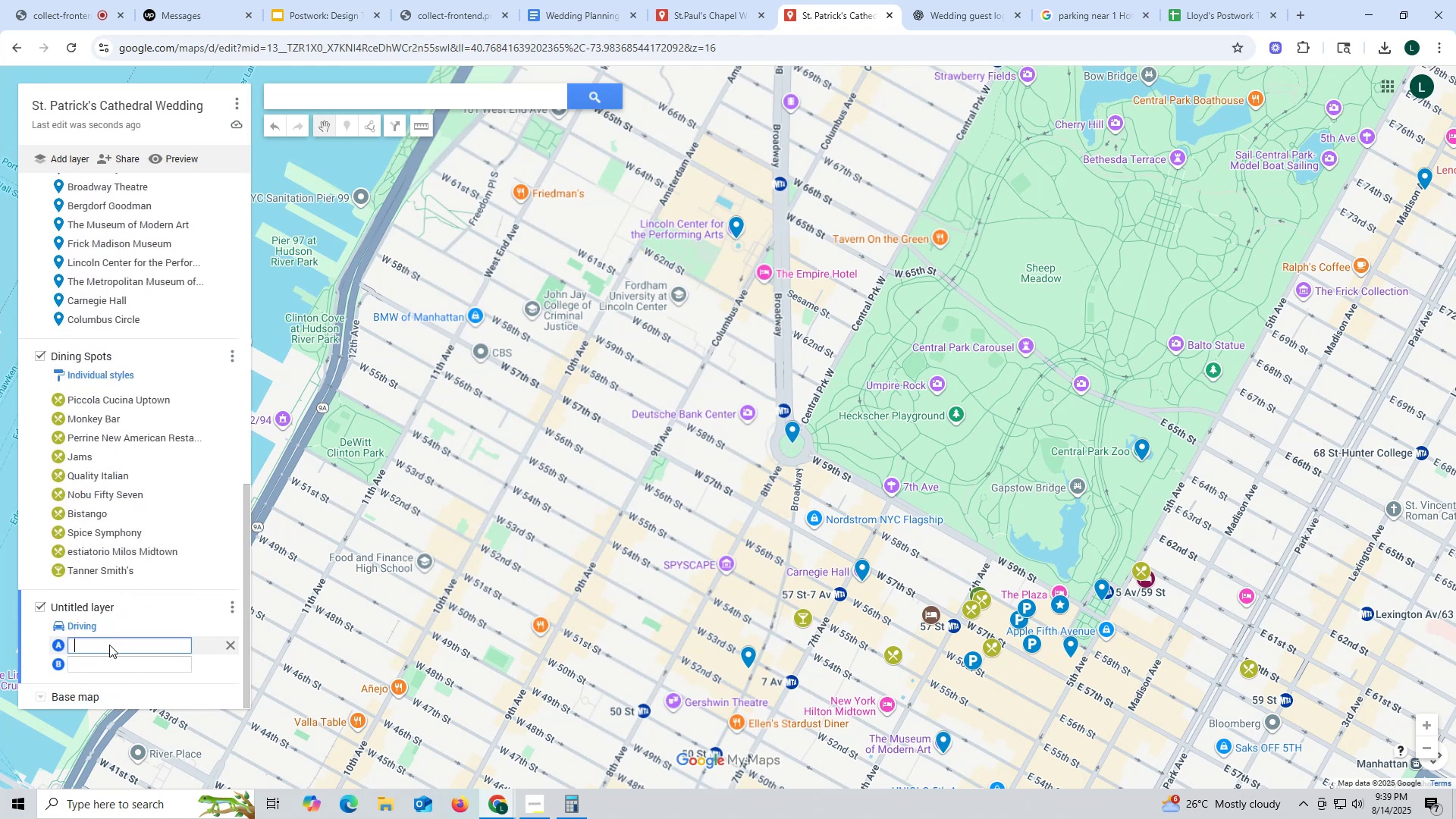 
type(st)
 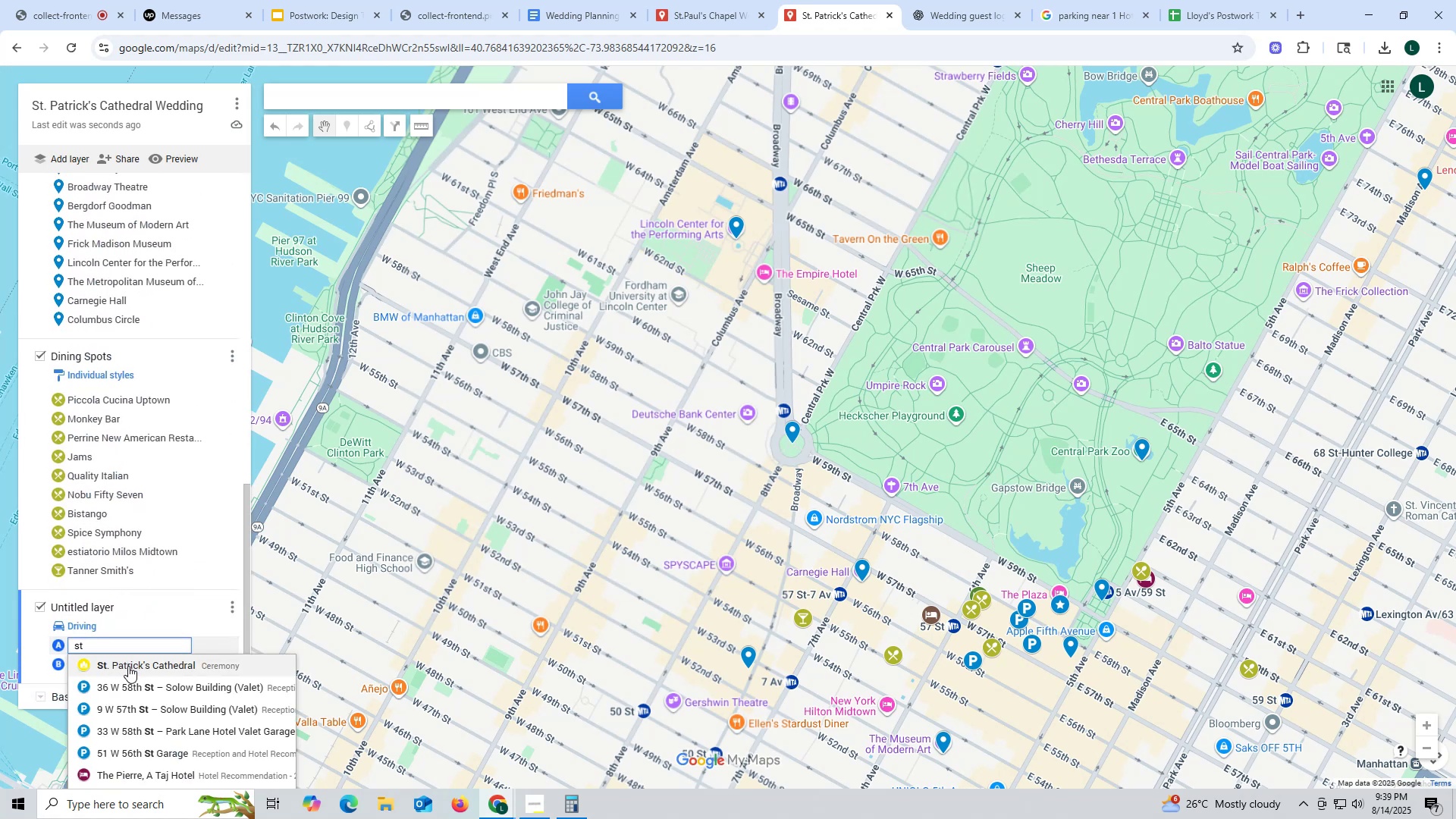 
left_click([128, 666])
 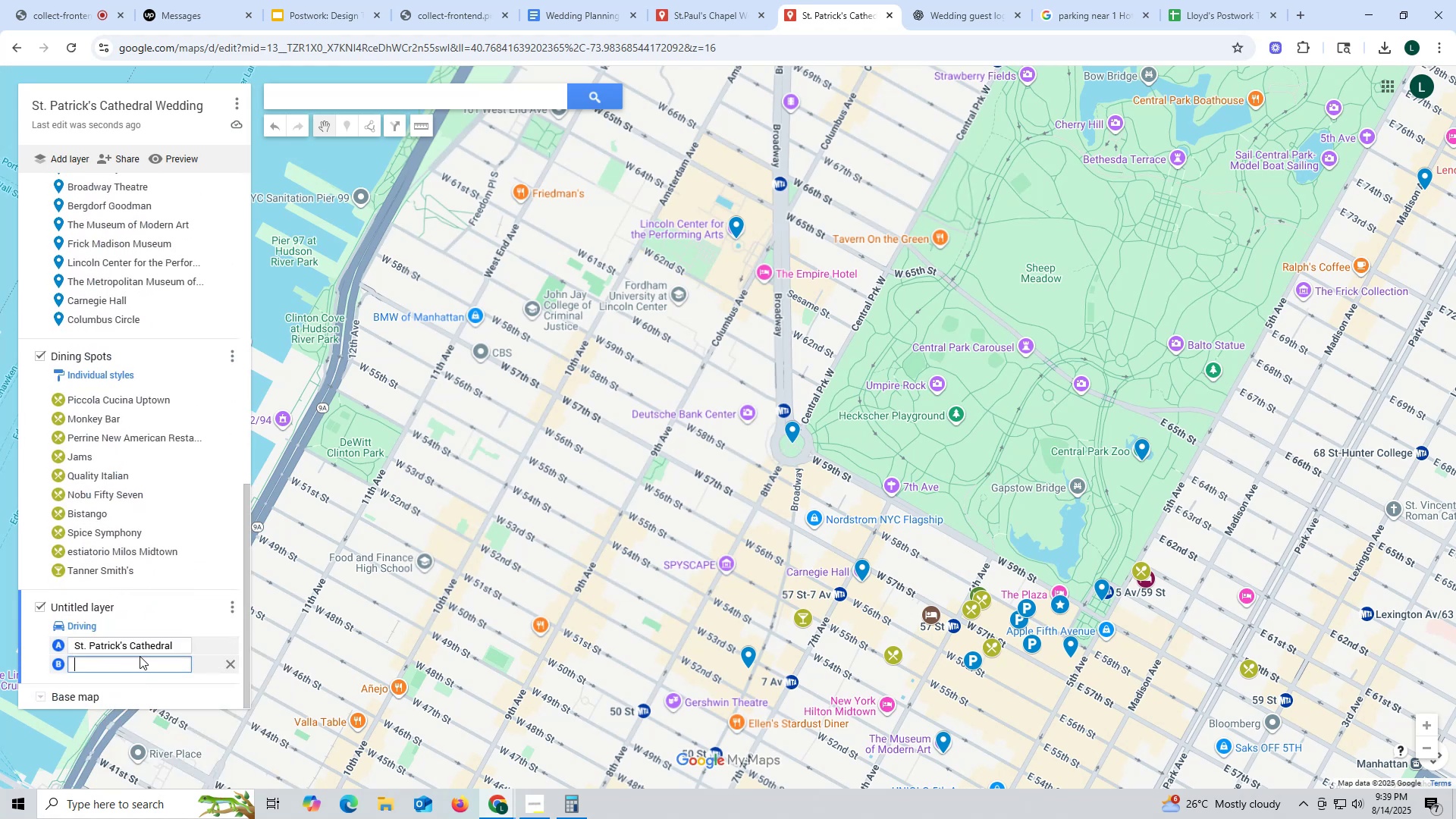 
scroll: coordinate [127, 458], scroll_direction: up, amount: 9.0
 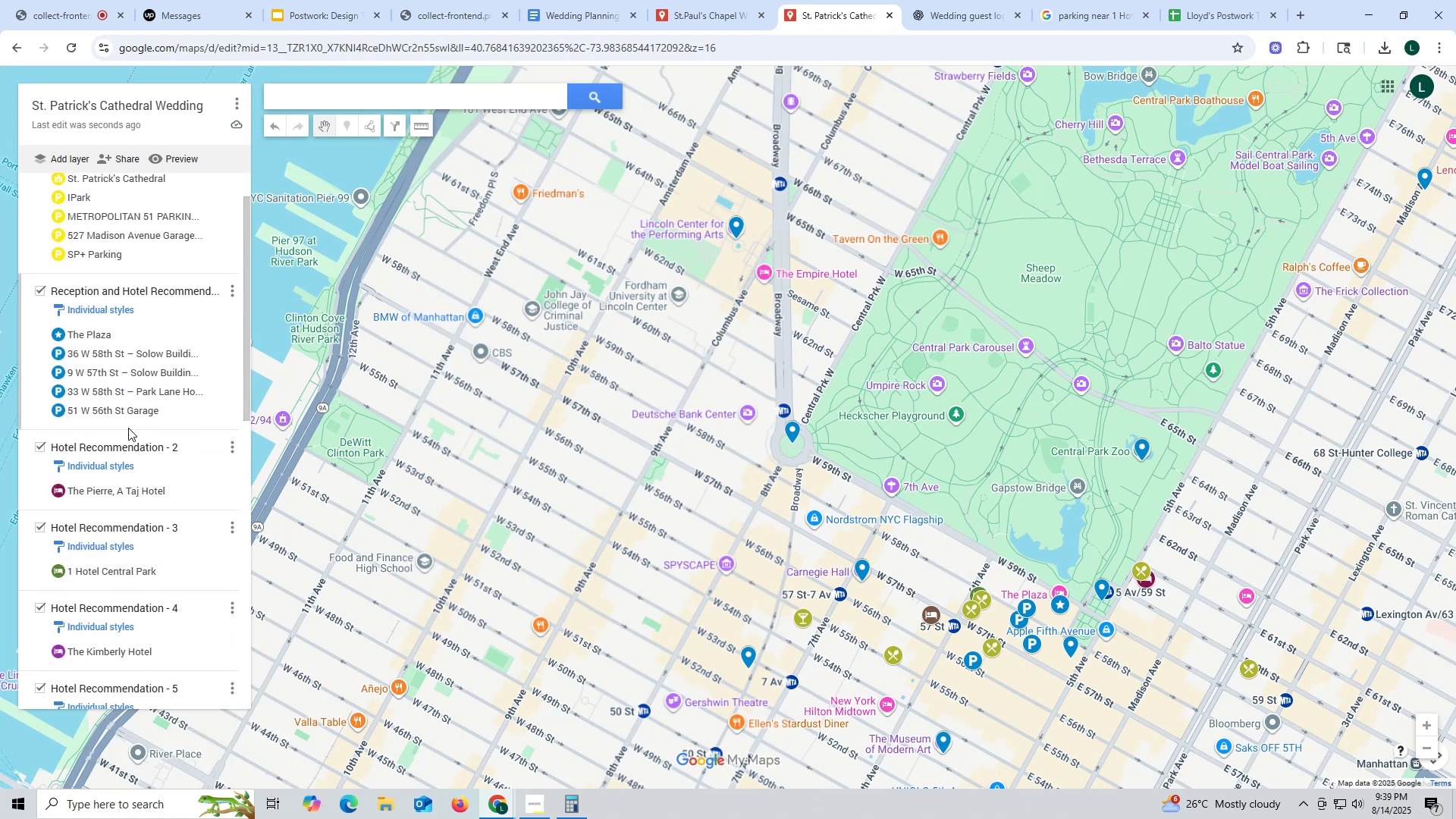 
scroll: coordinate [127, 433], scroll_direction: down, amount: 12.0
 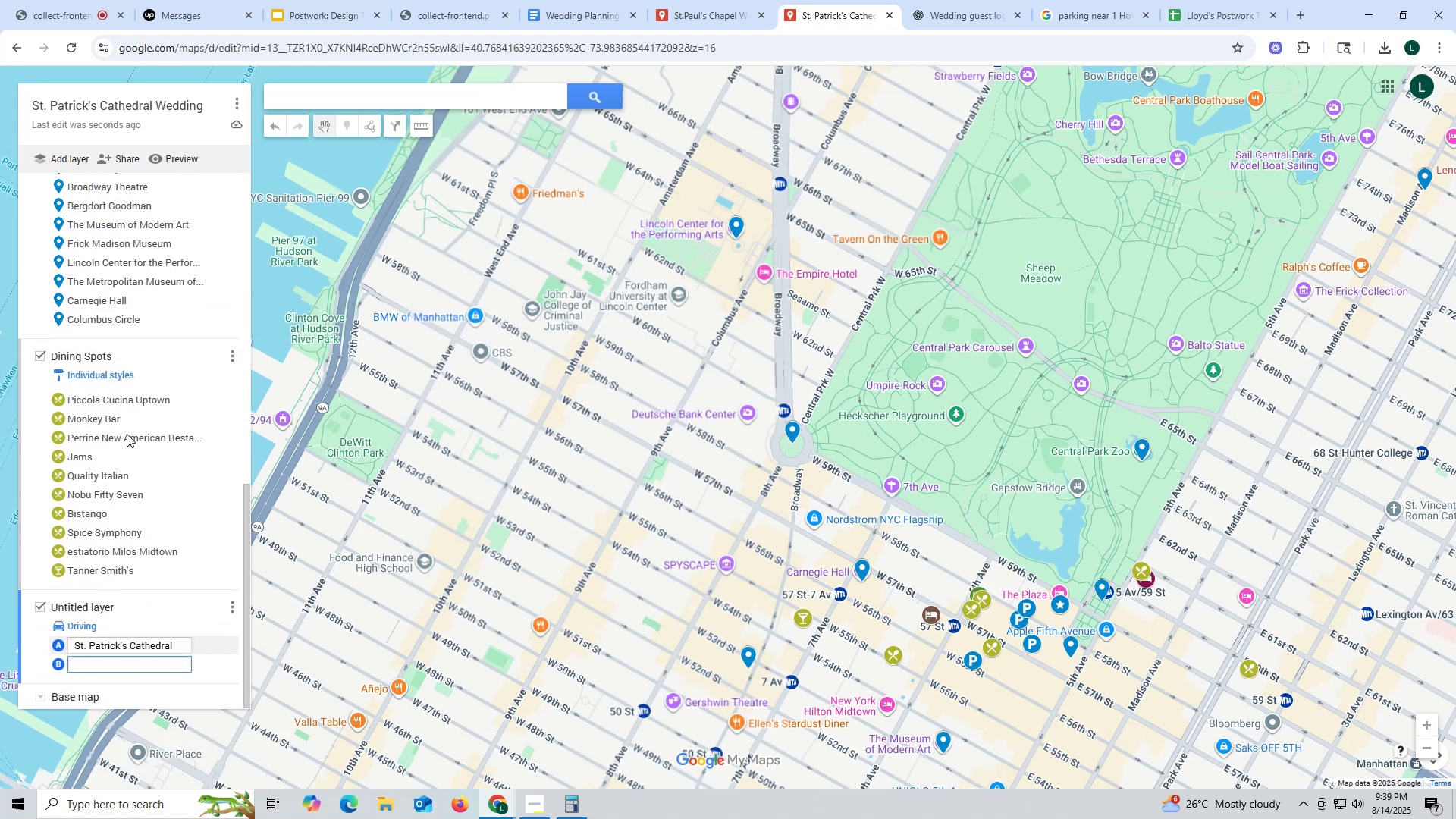 
scroll: coordinate [126, 431], scroll_direction: up, amount: 15.0
 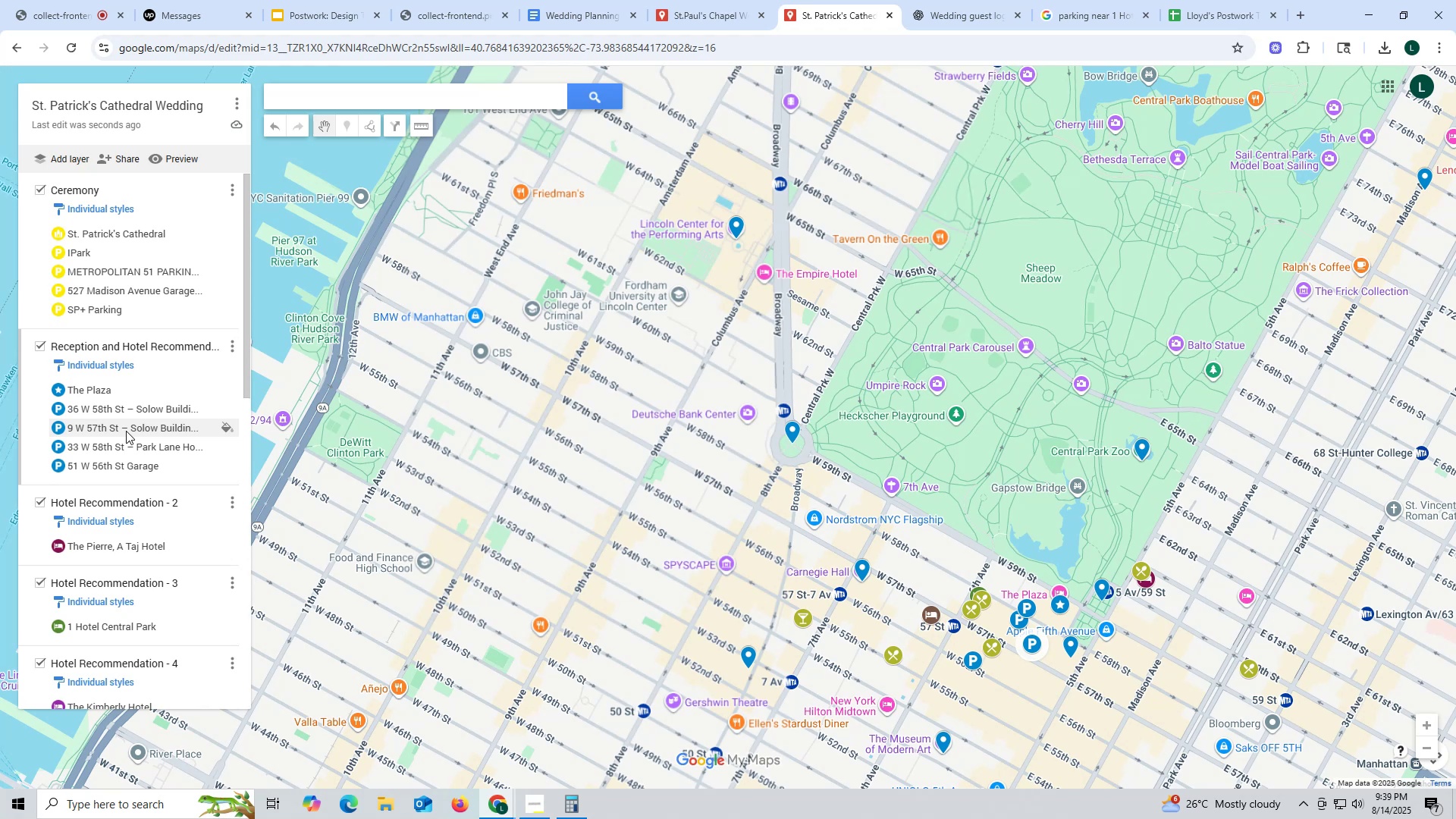 
scroll: coordinate [116, 486], scroll_direction: down, amount: 18.0
 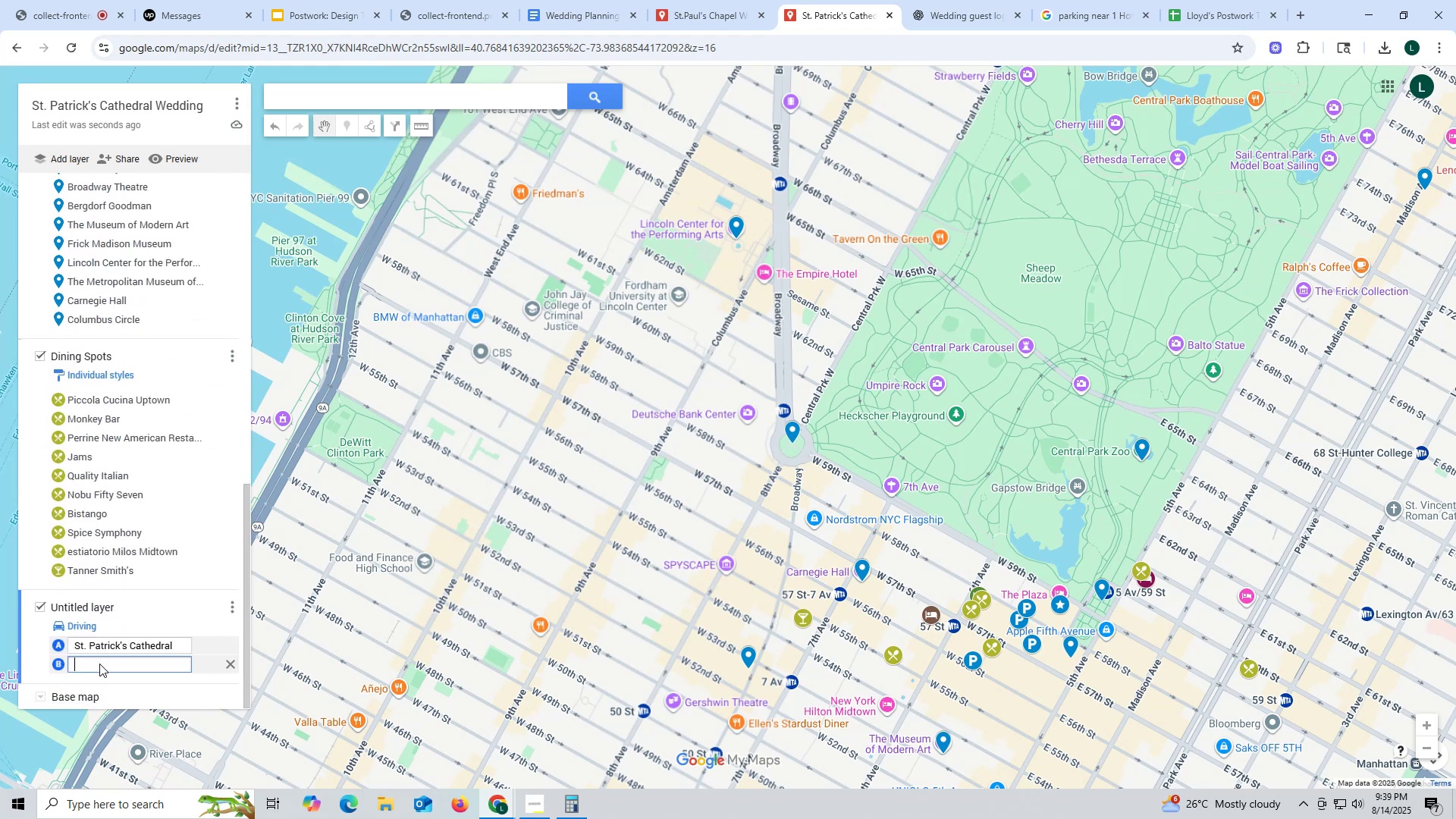 
left_click([99, 662])
 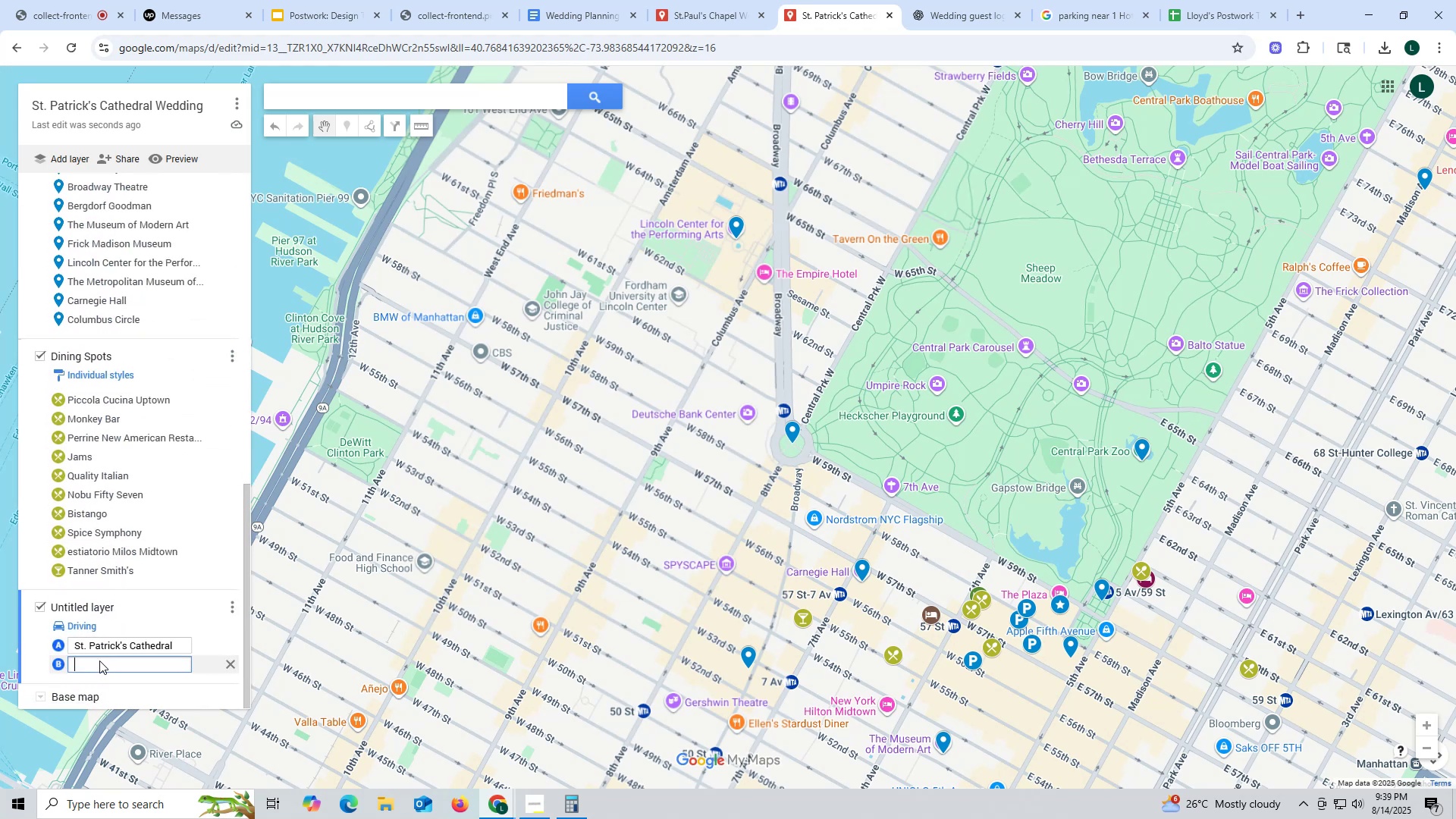 
type(th)
 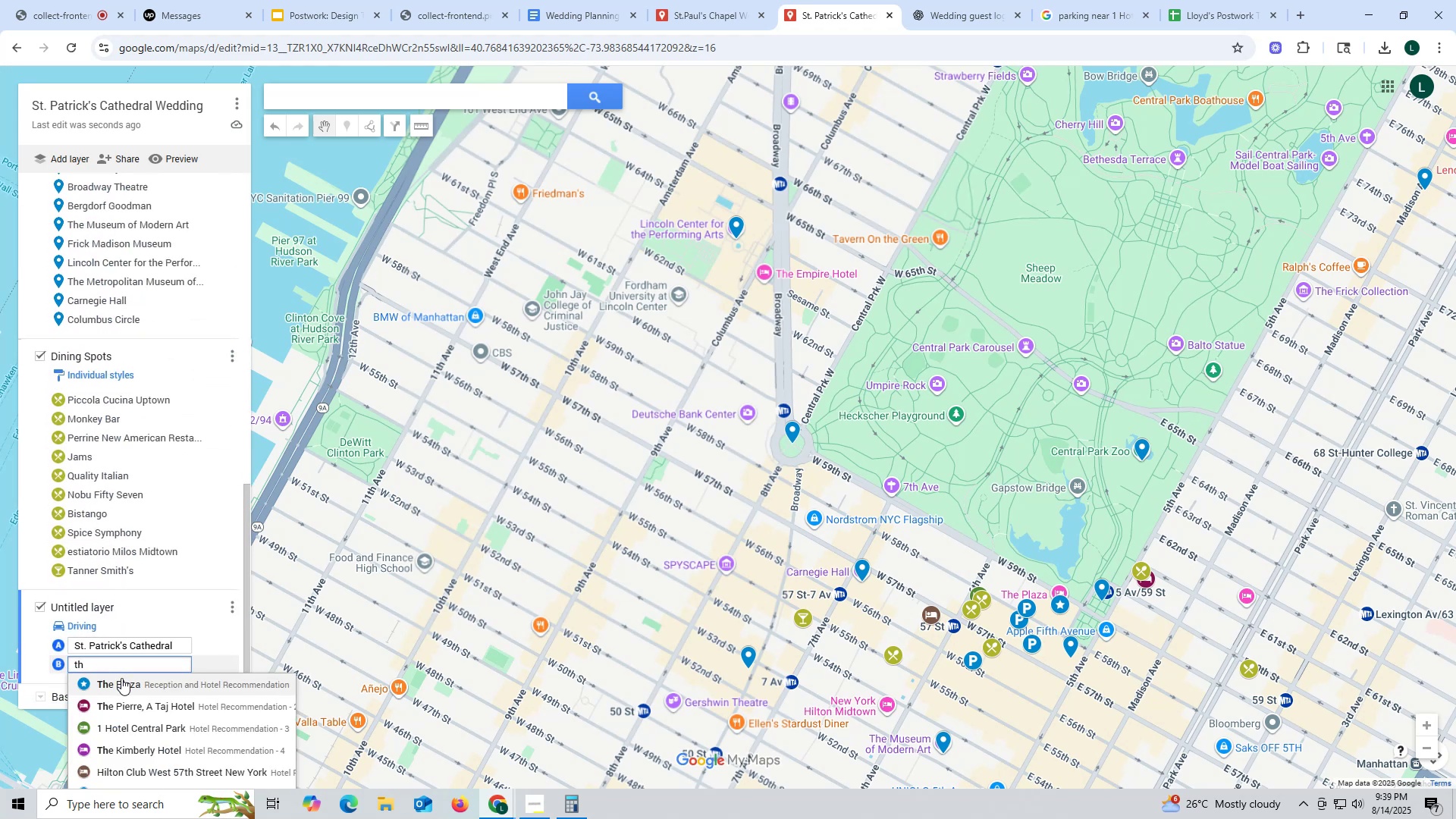 
left_click([124, 680])
 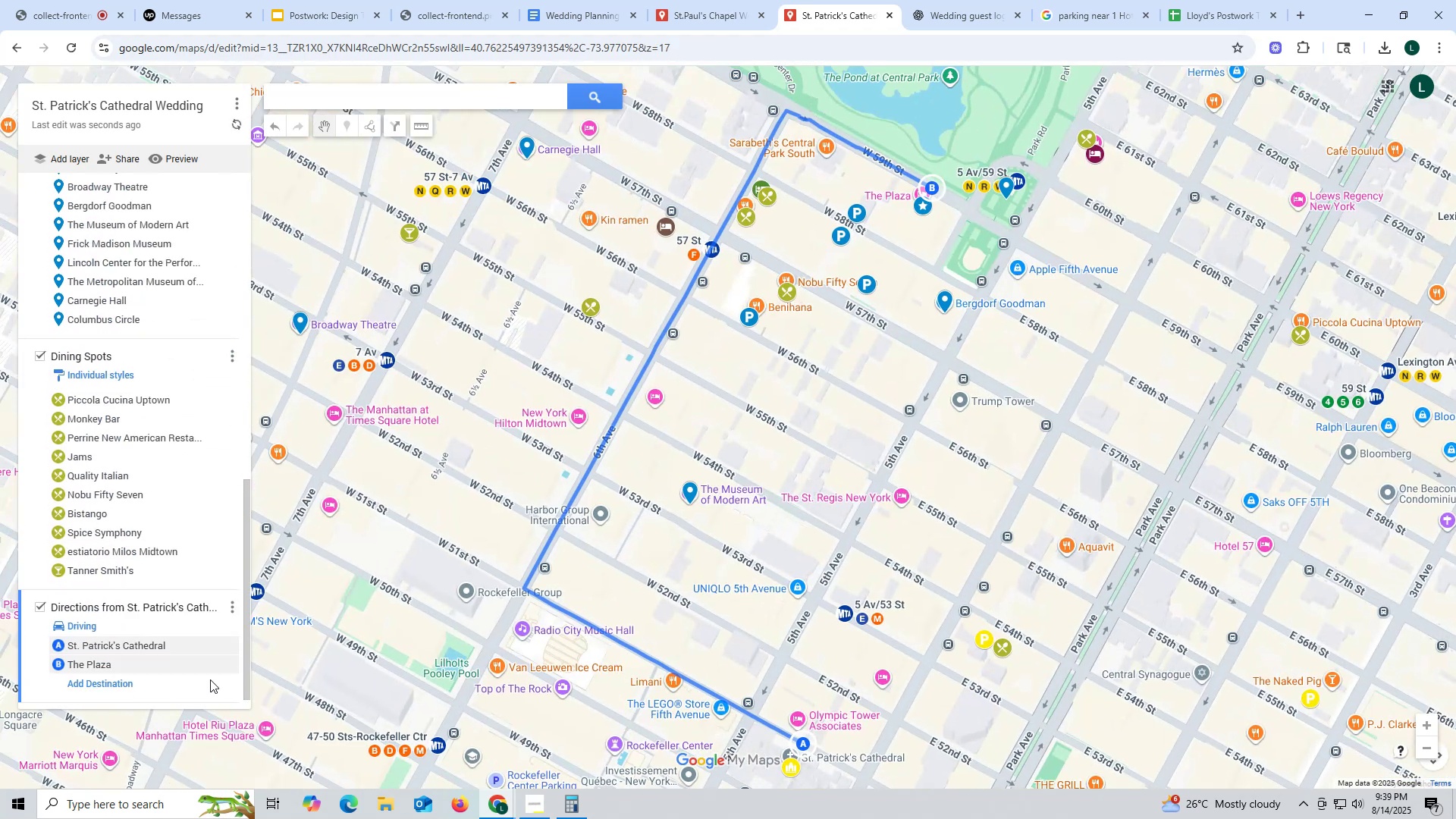 
scroll: coordinate [794, 538], scroll_direction: down, amount: 5.0
 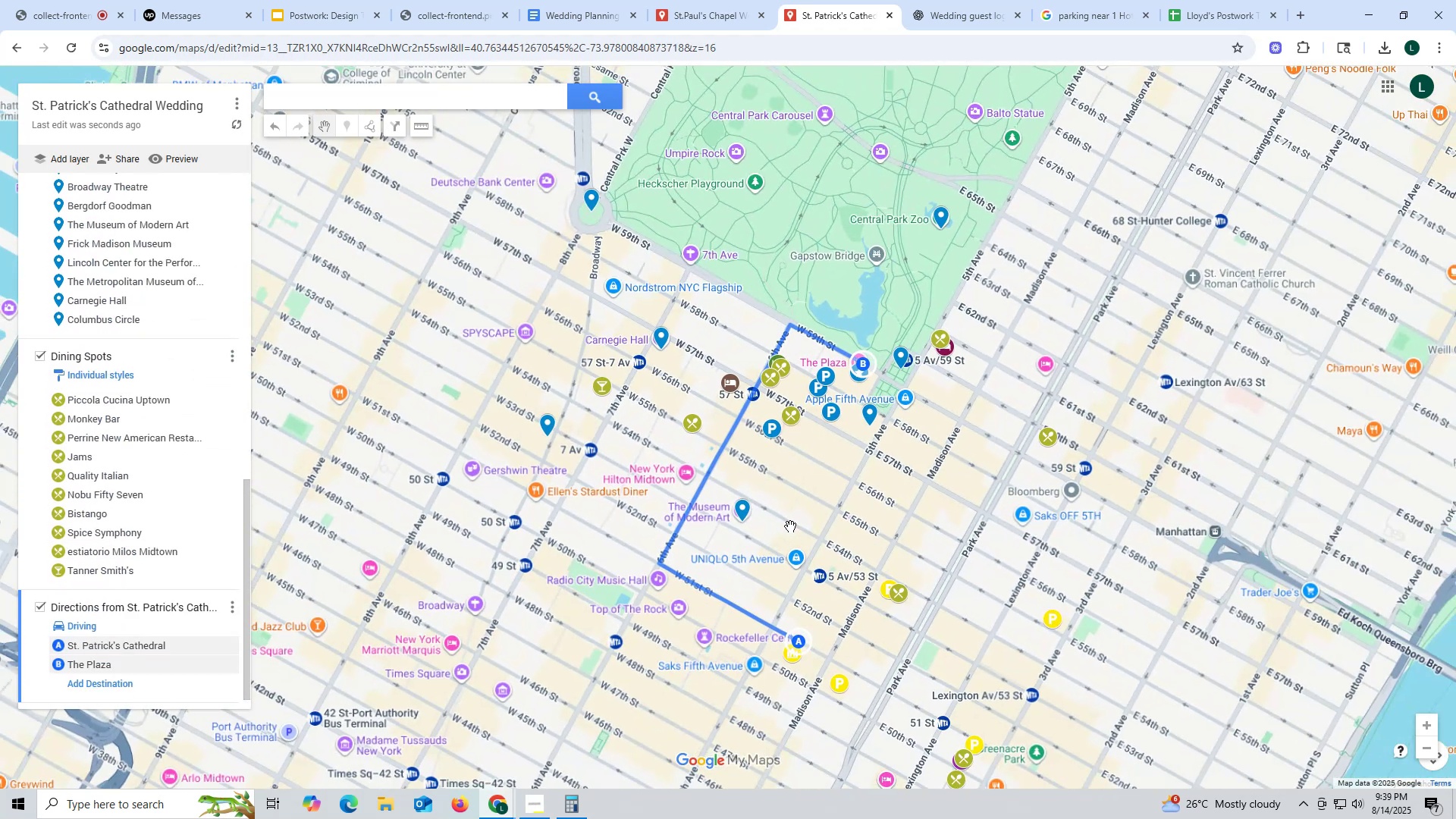 
left_click_drag(start_coordinate=[670, 642], to_coordinate=[612, 528])
 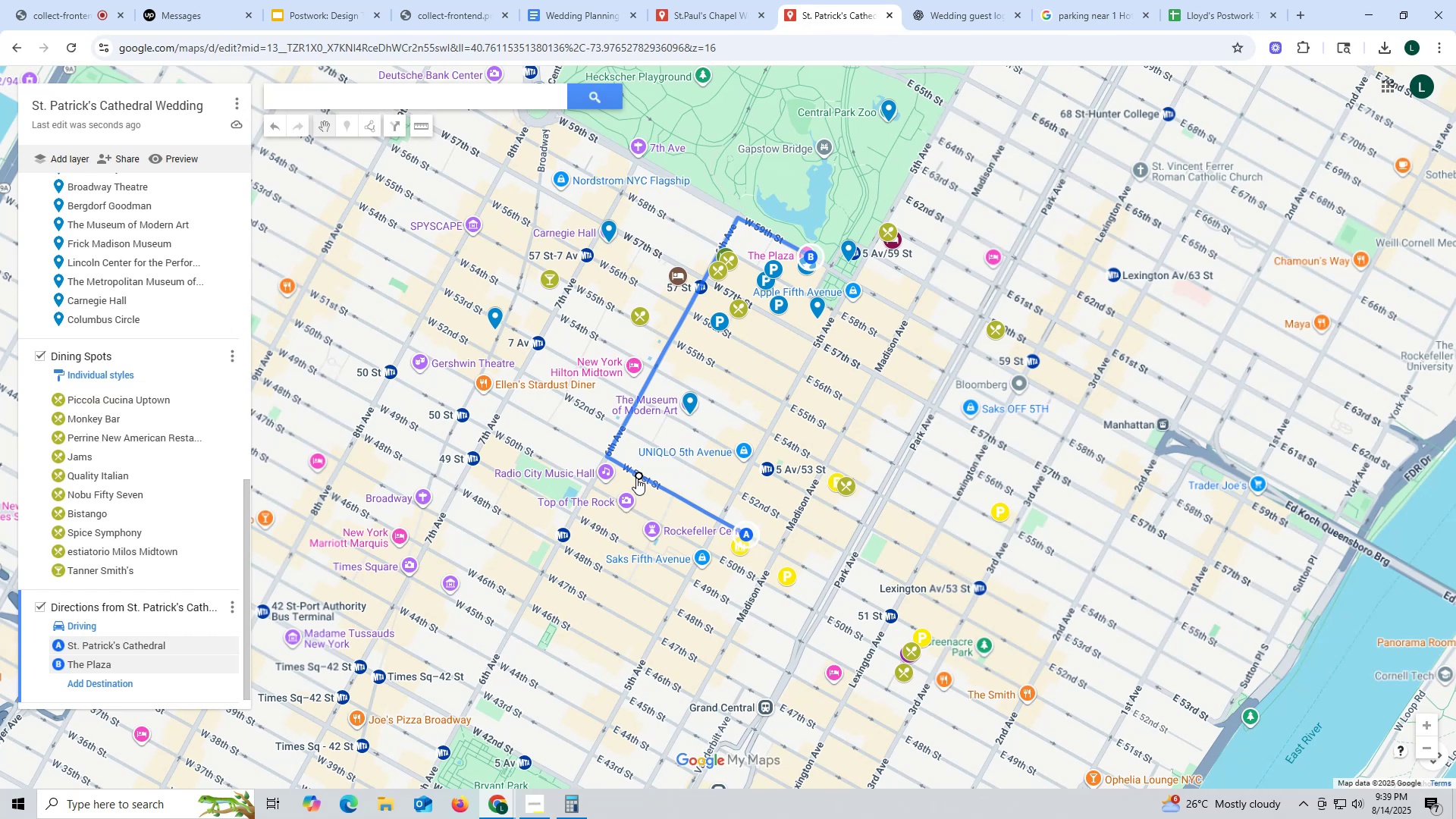 
scroll: coordinate [628, 480], scroll_direction: down, amount: 2.0
 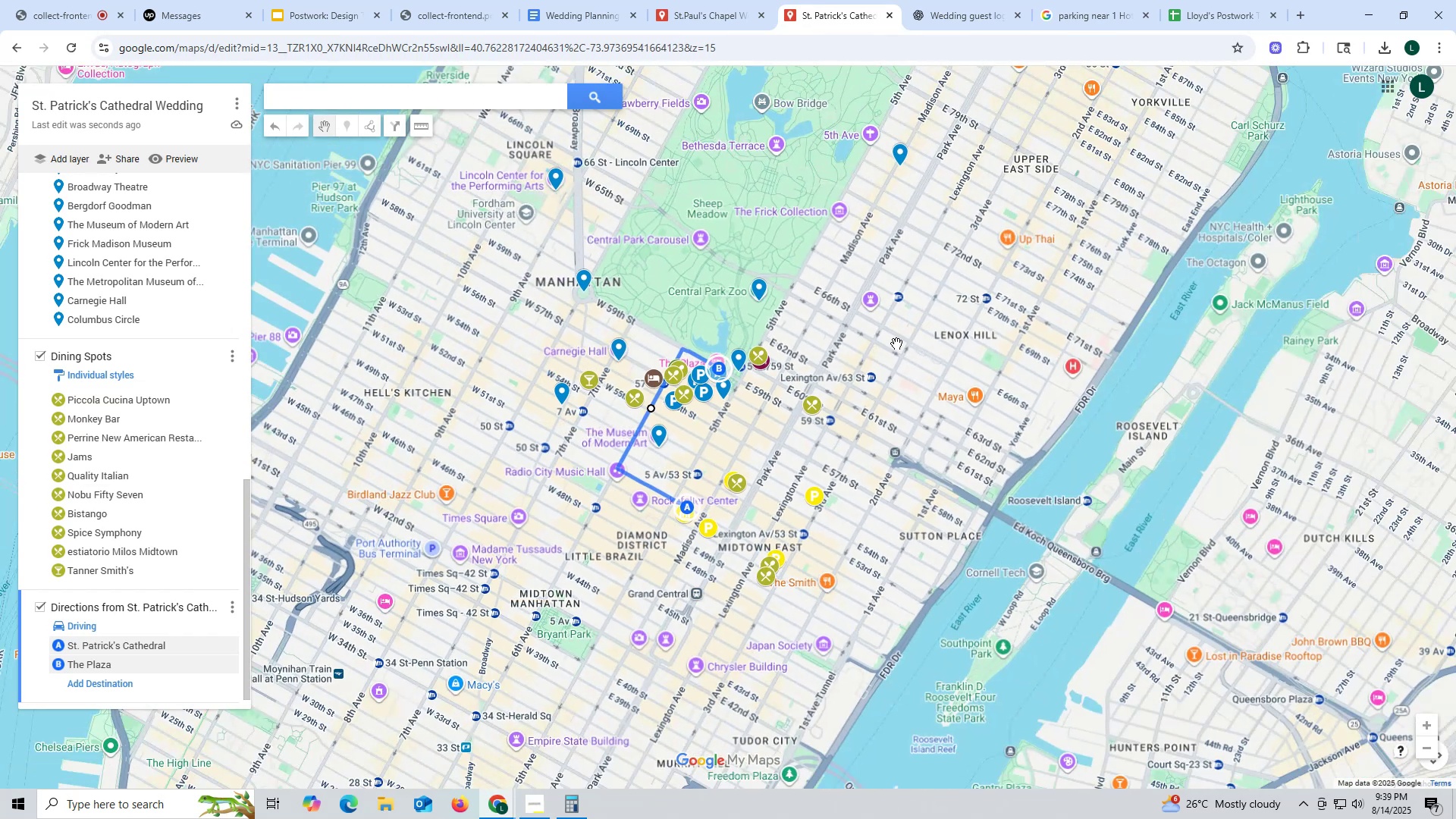 
scroll: coordinate [739, 388], scroll_direction: up, amount: 3.0
 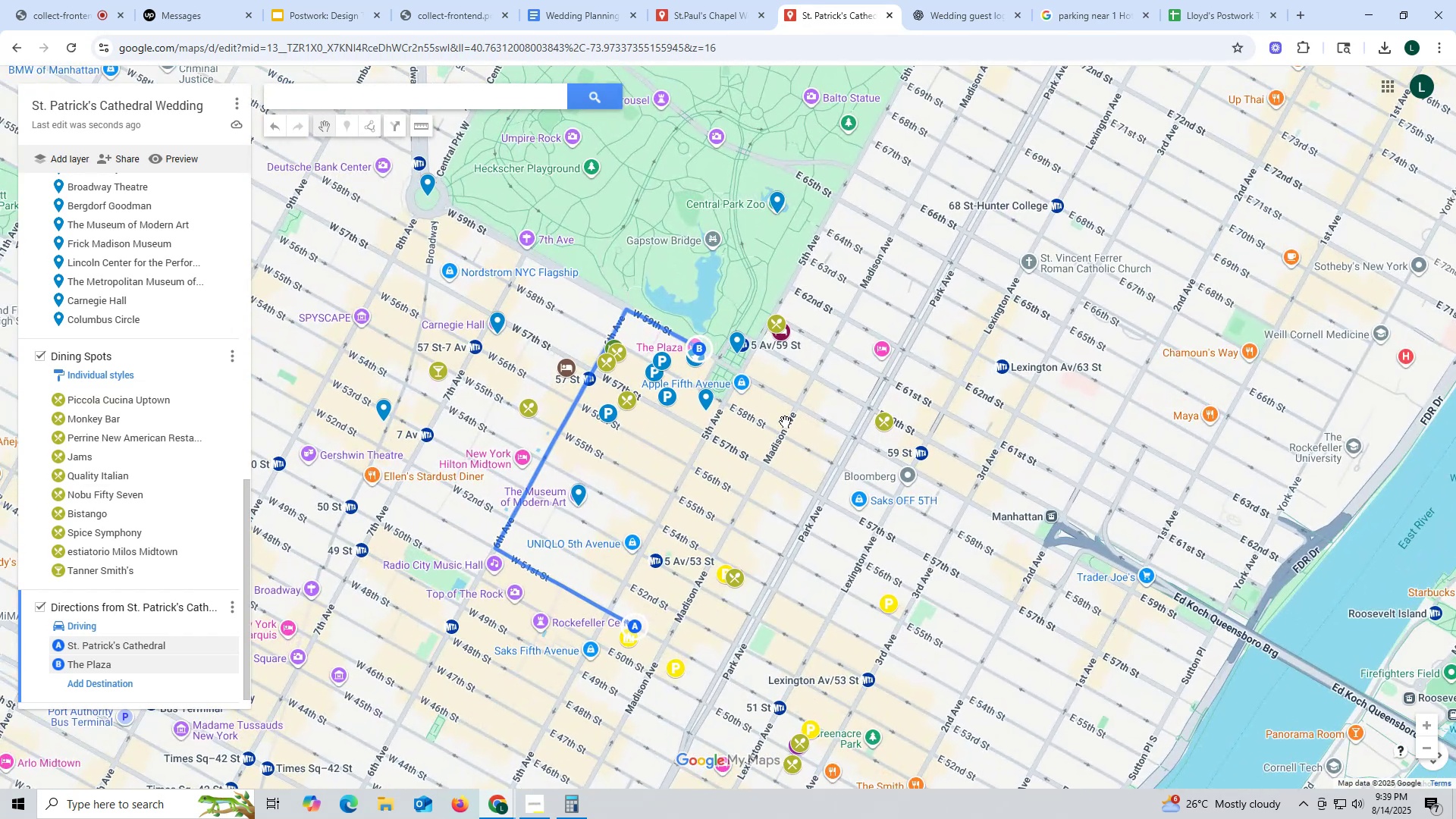 
left_click_drag(start_coordinate=[748, 457], to_coordinate=[823, 456])
 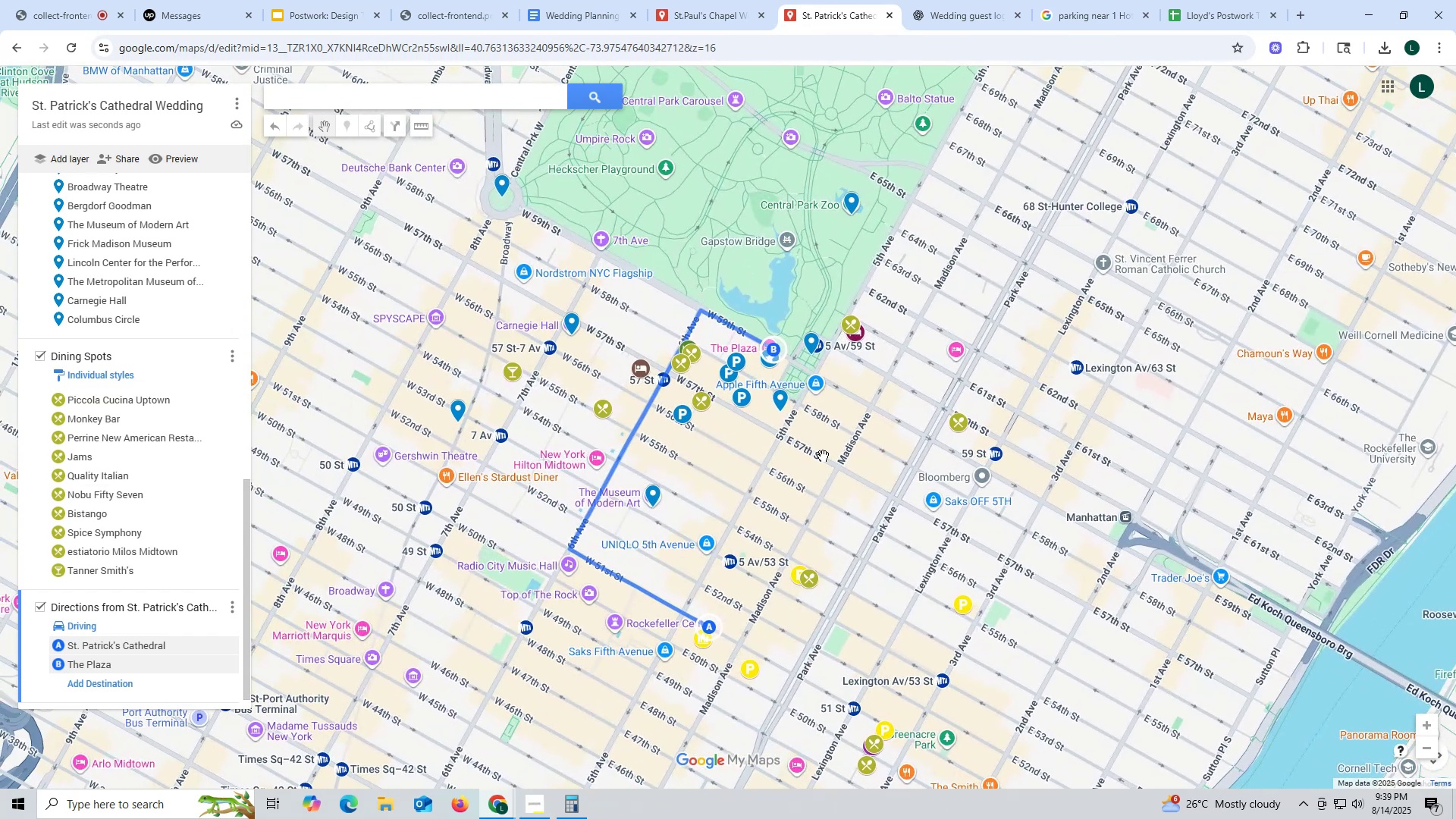 
scroll: coordinate [824, 456], scroll_direction: up, amount: 1.0
 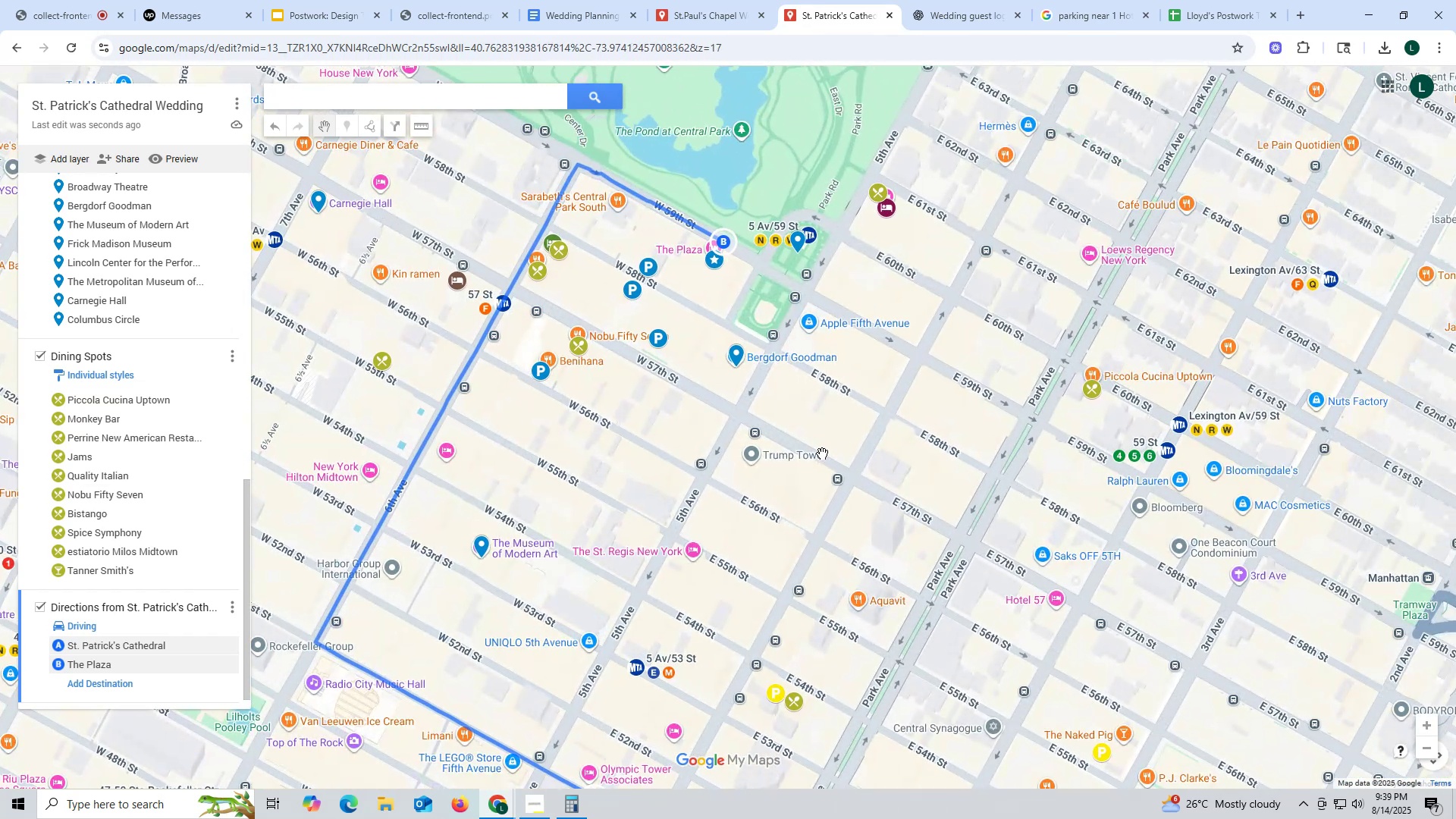 
left_click_drag(start_coordinate=[742, 441], to_coordinate=[868, 372])
 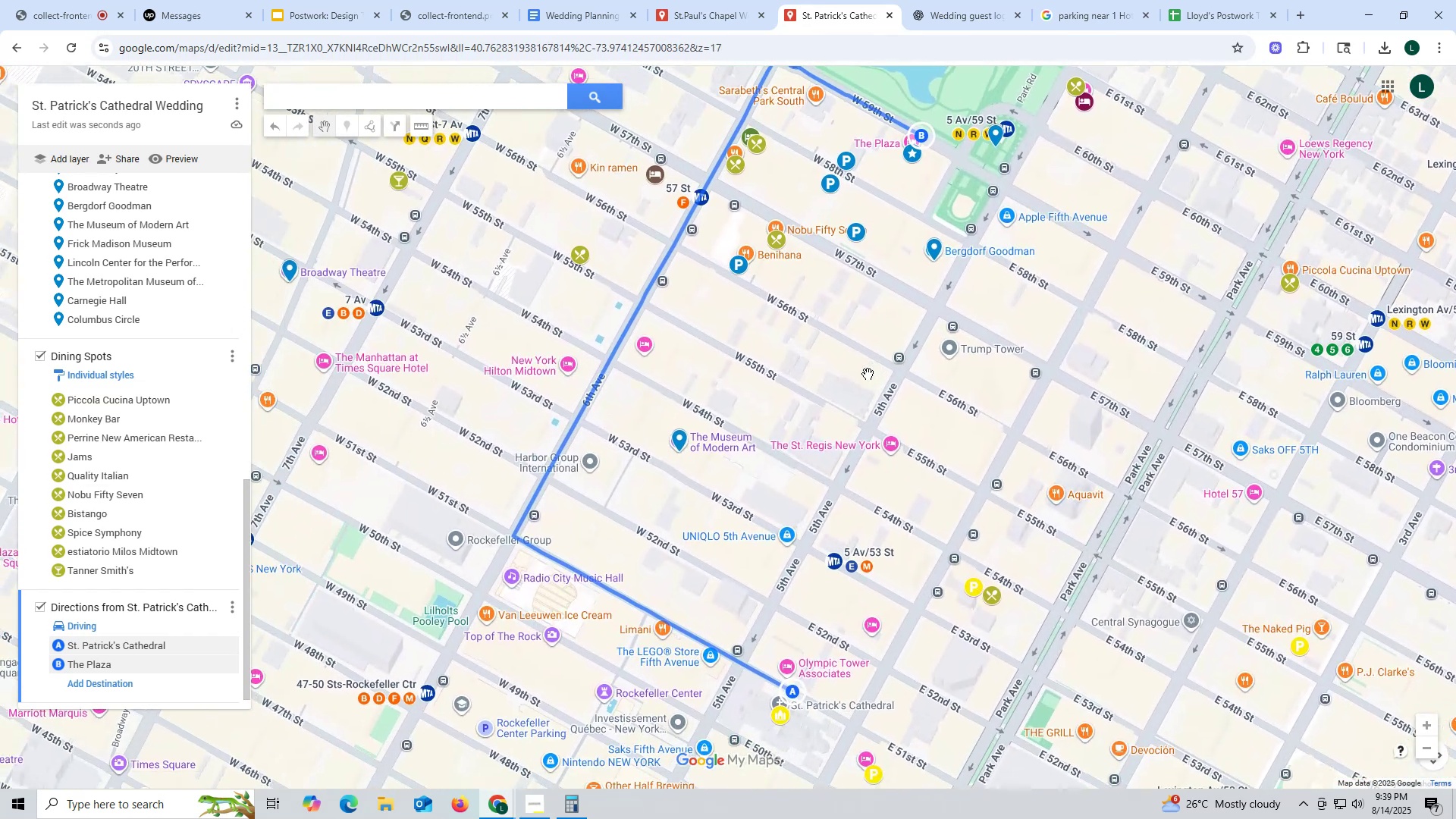 
scroll: coordinate [868, 374], scroll_direction: down, amount: 1.0
 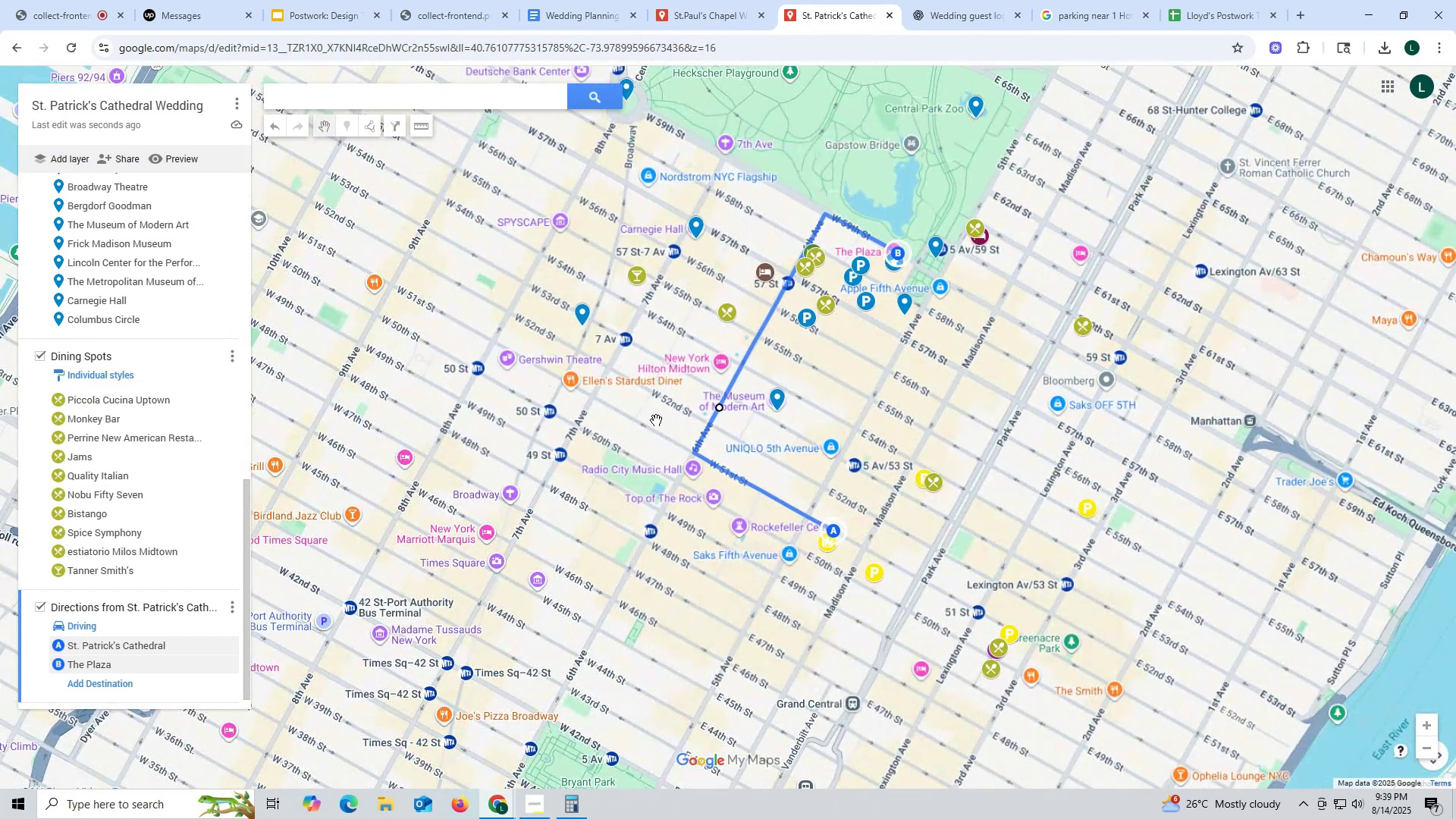 
scroll: coordinate [146, 291], scroll_direction: up, amount: 10.0
 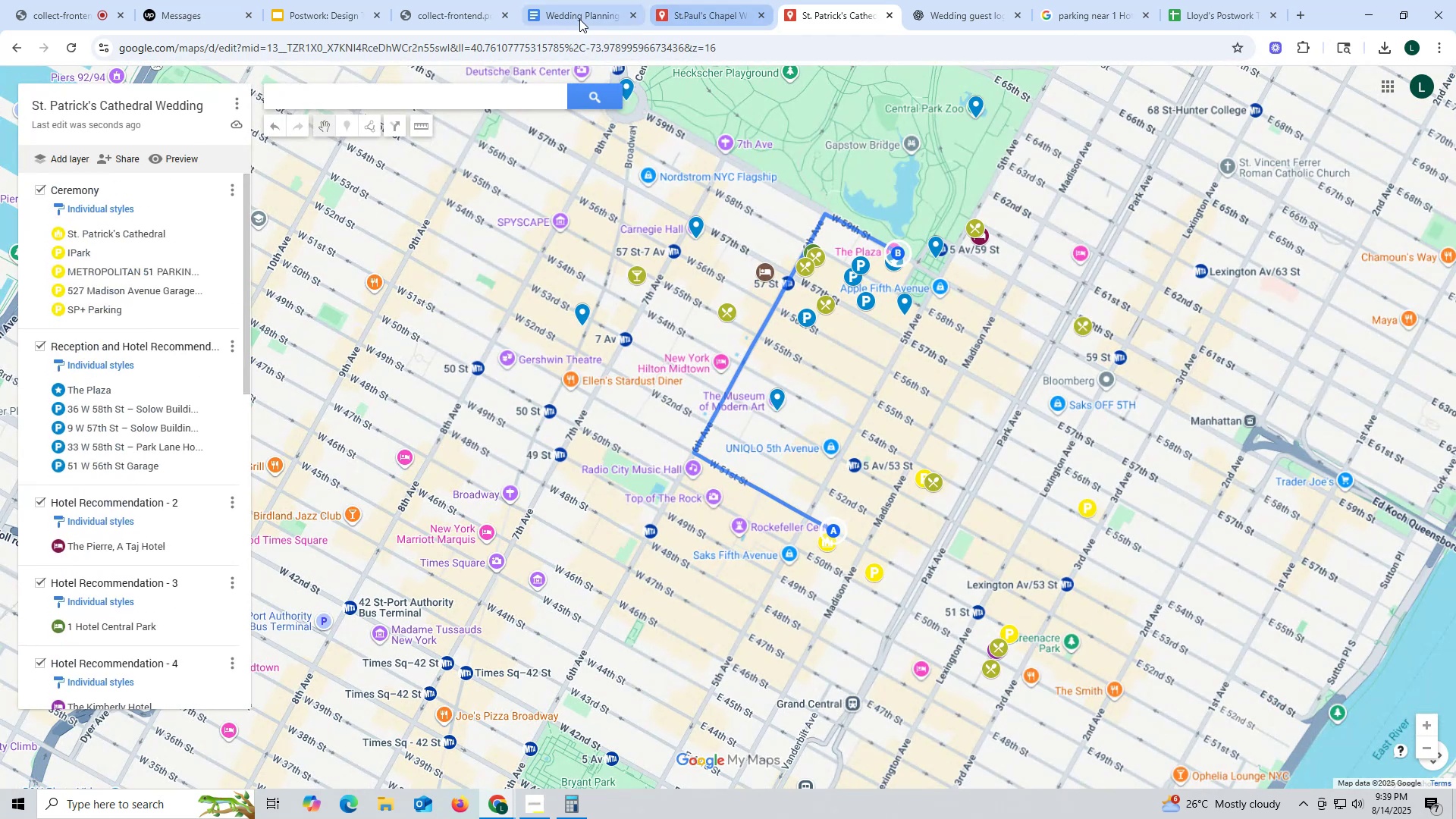 
left_click([573, 19])
 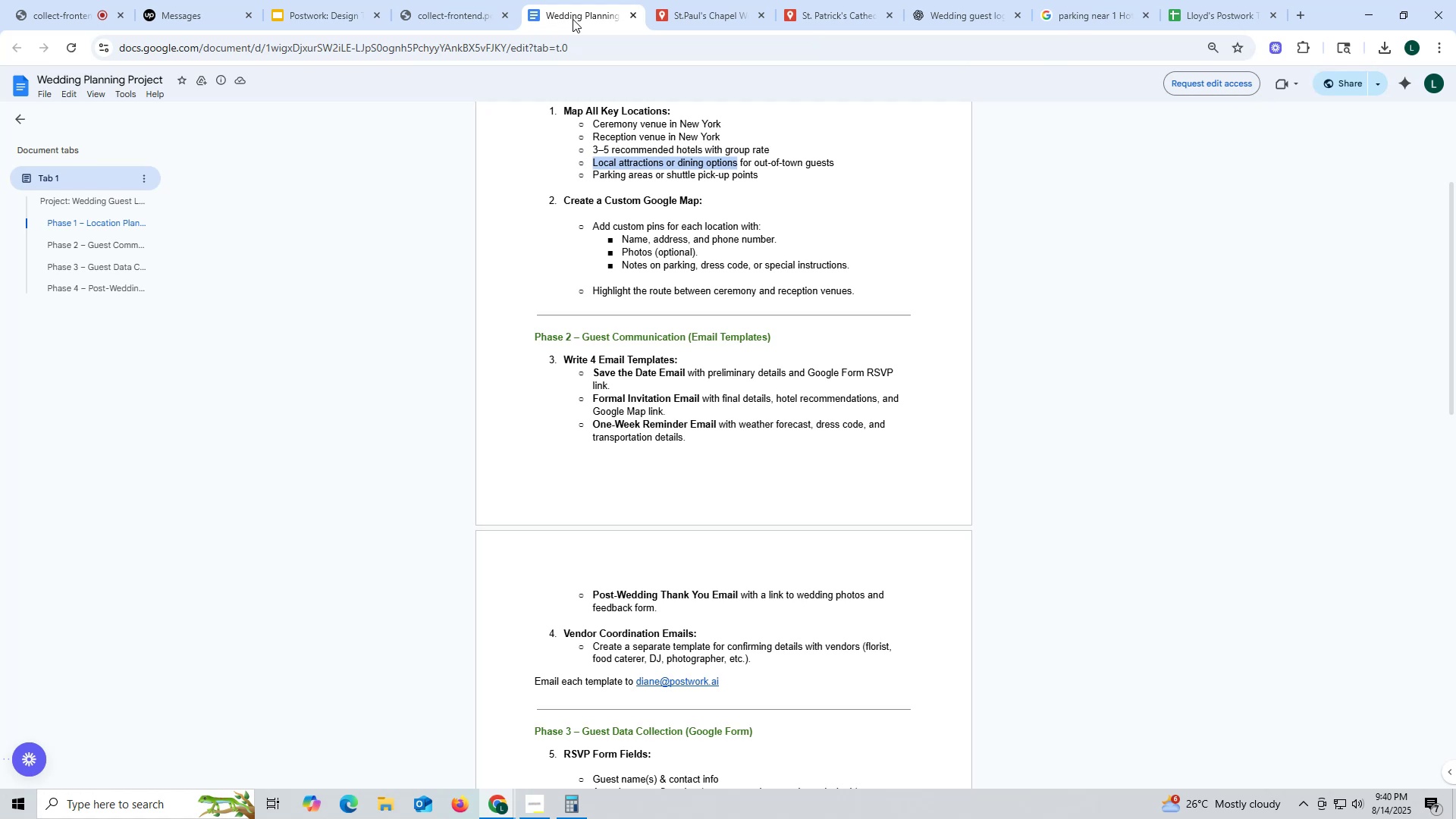 
wait(21.43)
 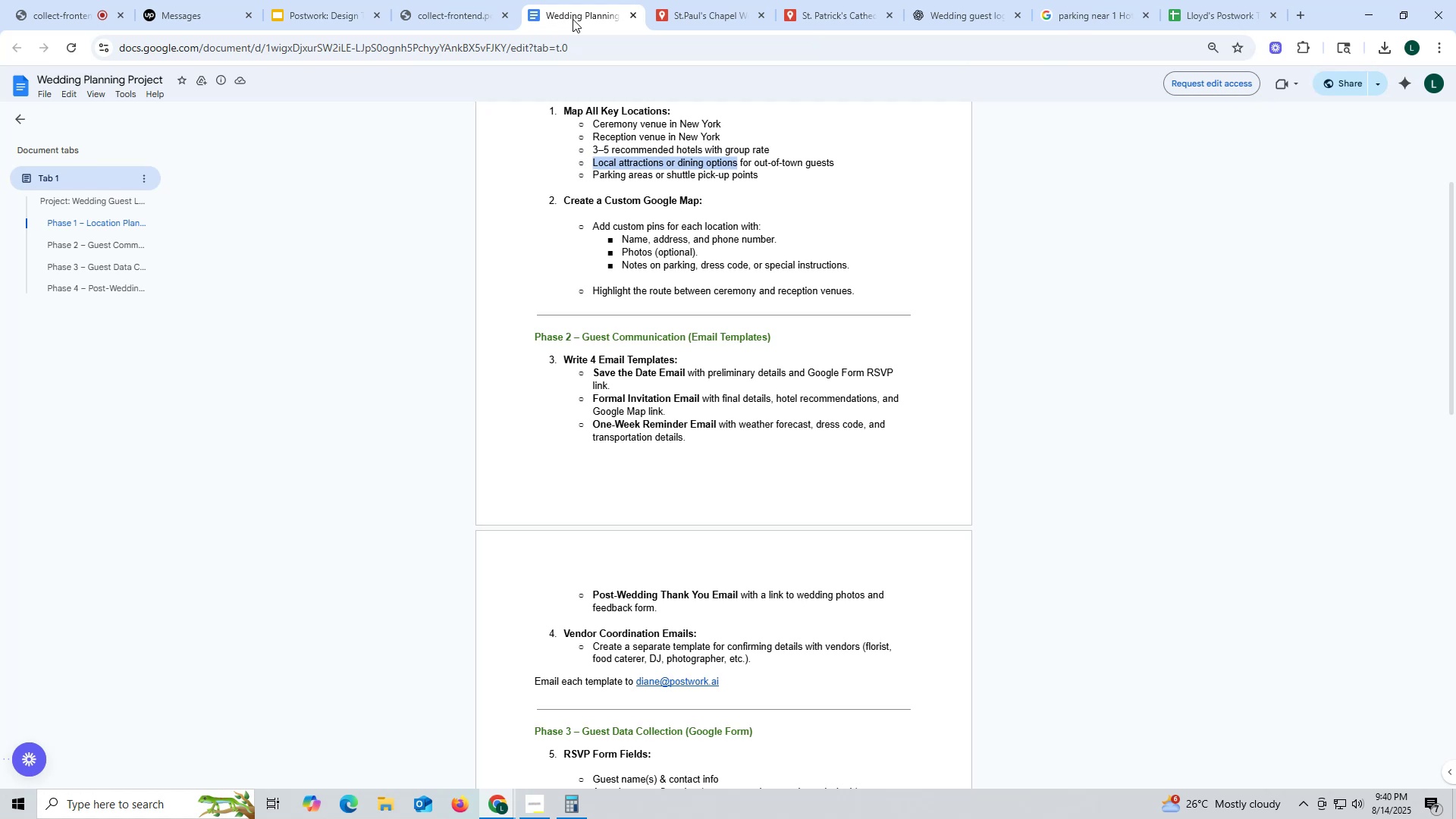 
scroll: coordinate [667, 174], scroll_direction: up, amount: 1.0
 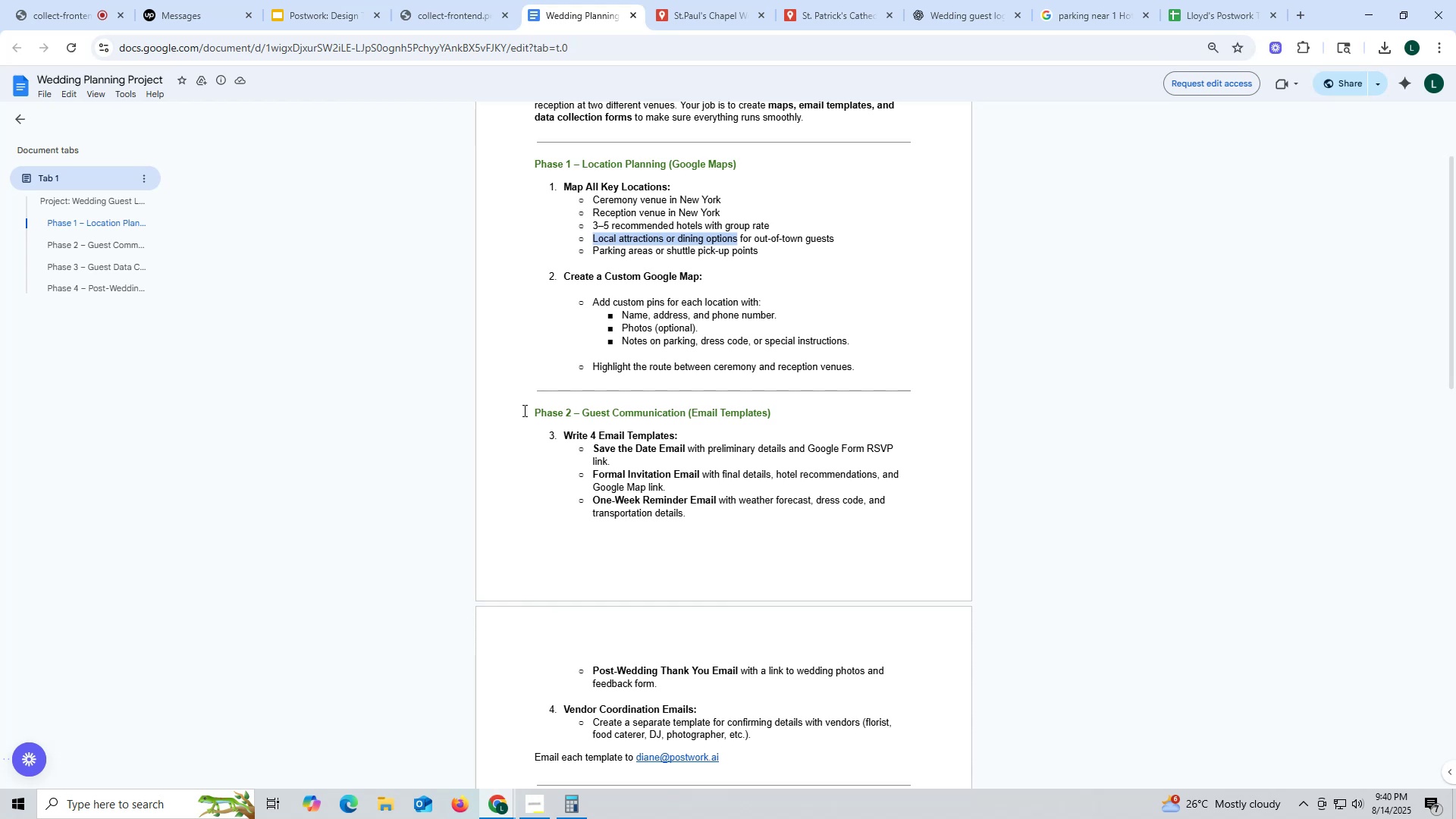 
wait(21.58)
 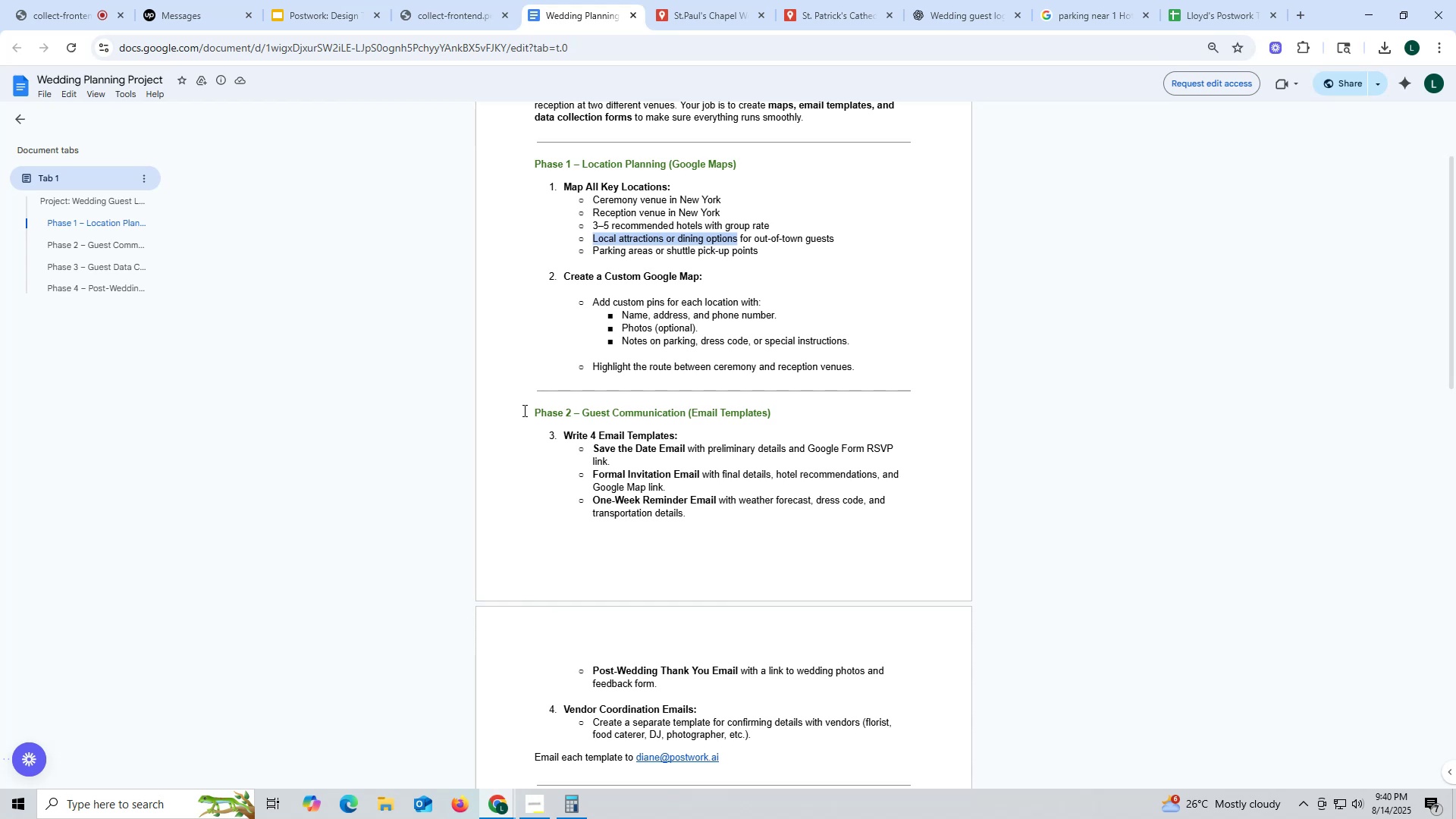 
scroll: coordinate [500, 466], scroll_direction: down, amount: 1.0
 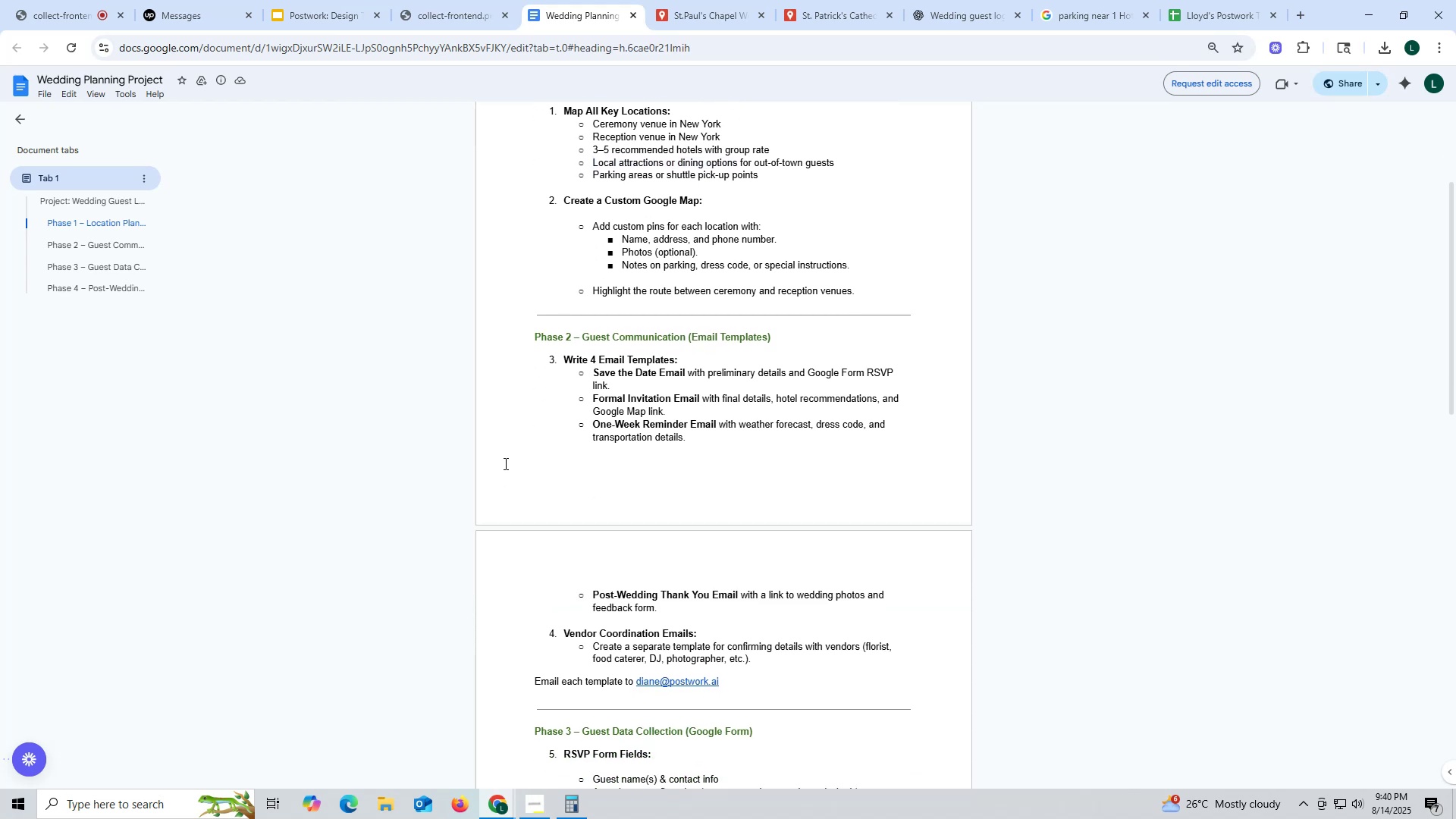 
wait(9.27)
 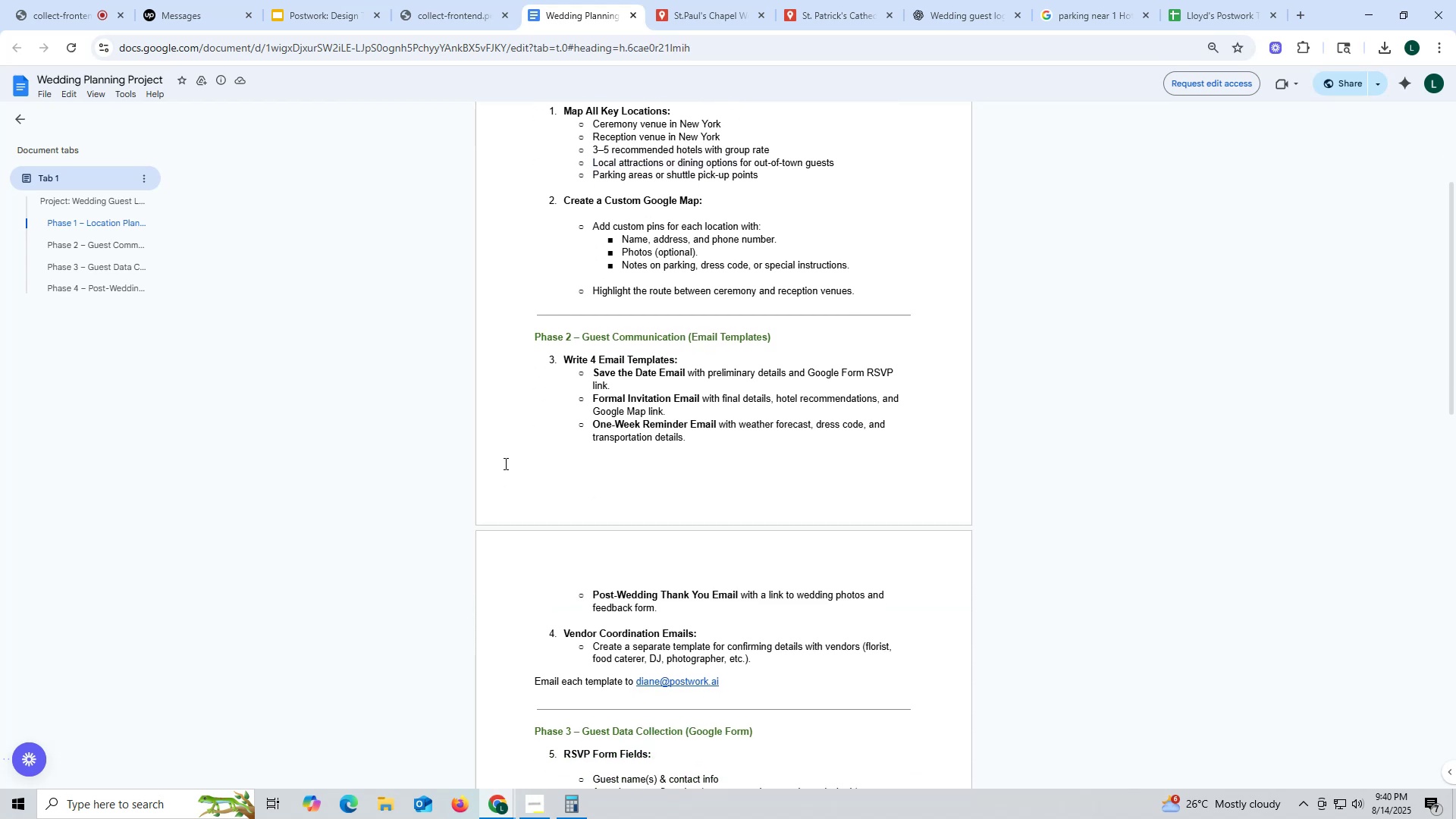 
left_click_drag(start_coordinate=[530, 333], to_coordinate=[785, 664])
 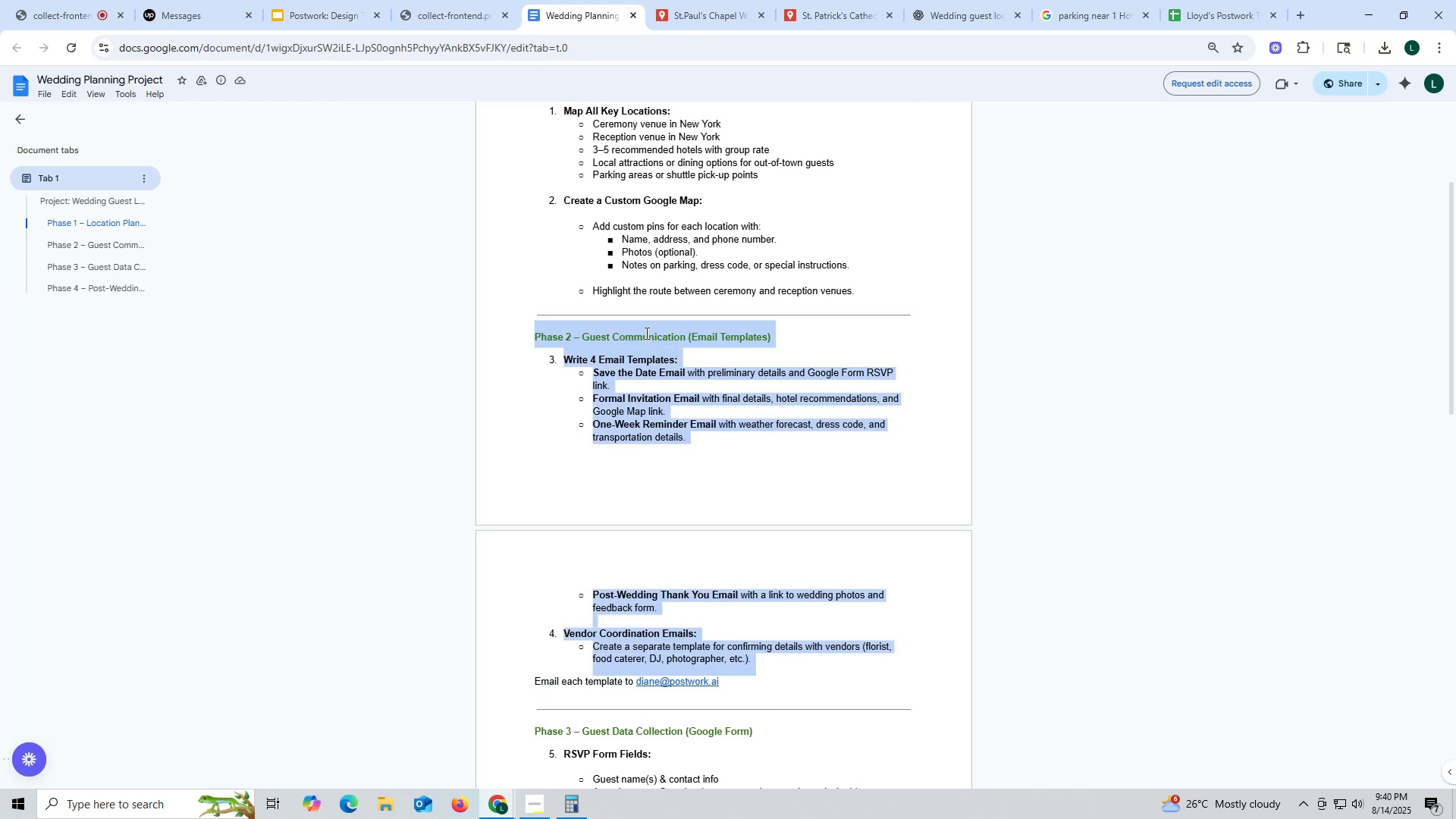 
scroll: coordinate [633, 317], scroll_direction: up, amount: 5.0
 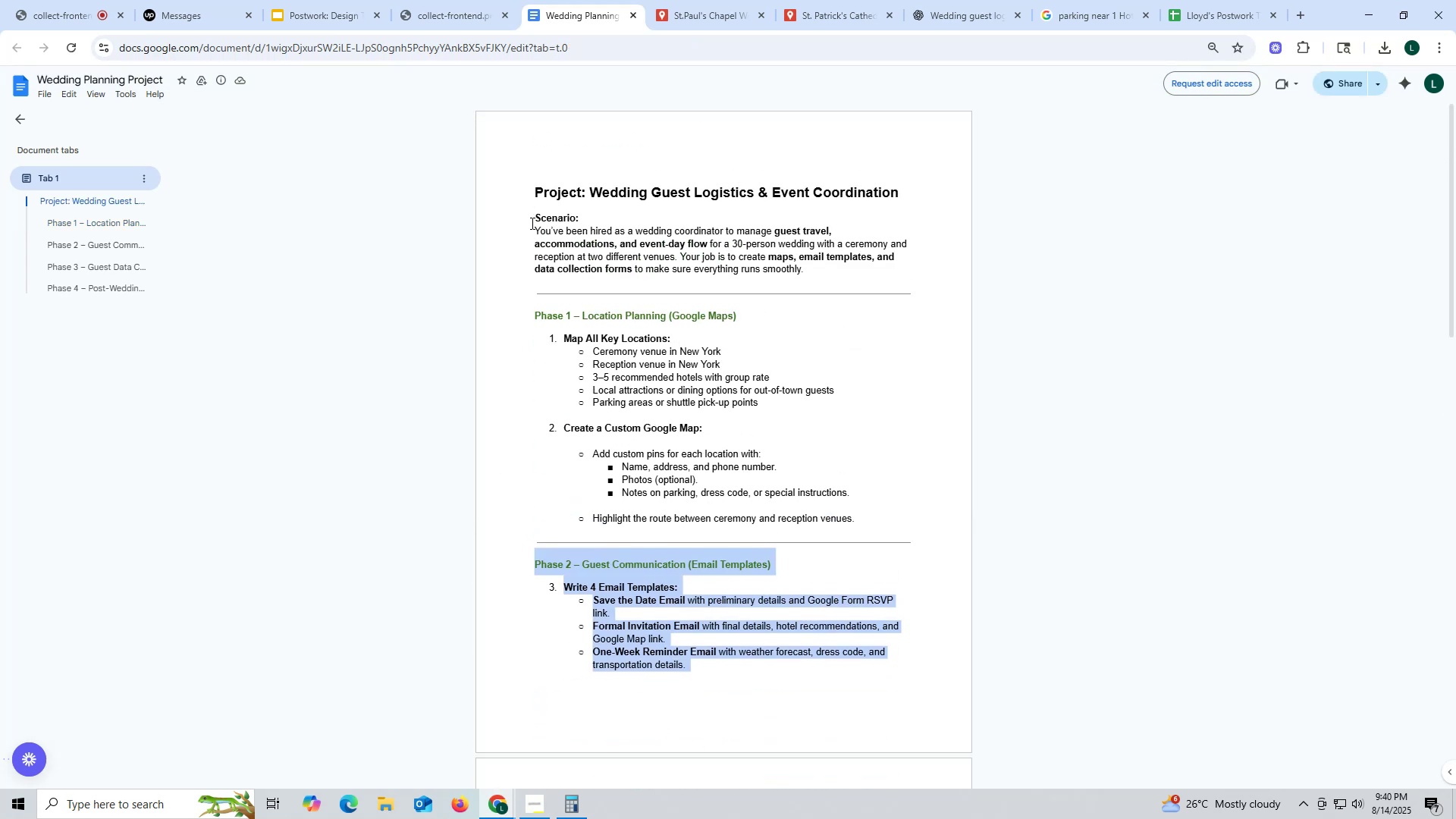 
left_click_drag(start_coordinate=[525, 183], to_coordinate=[897, 269])
 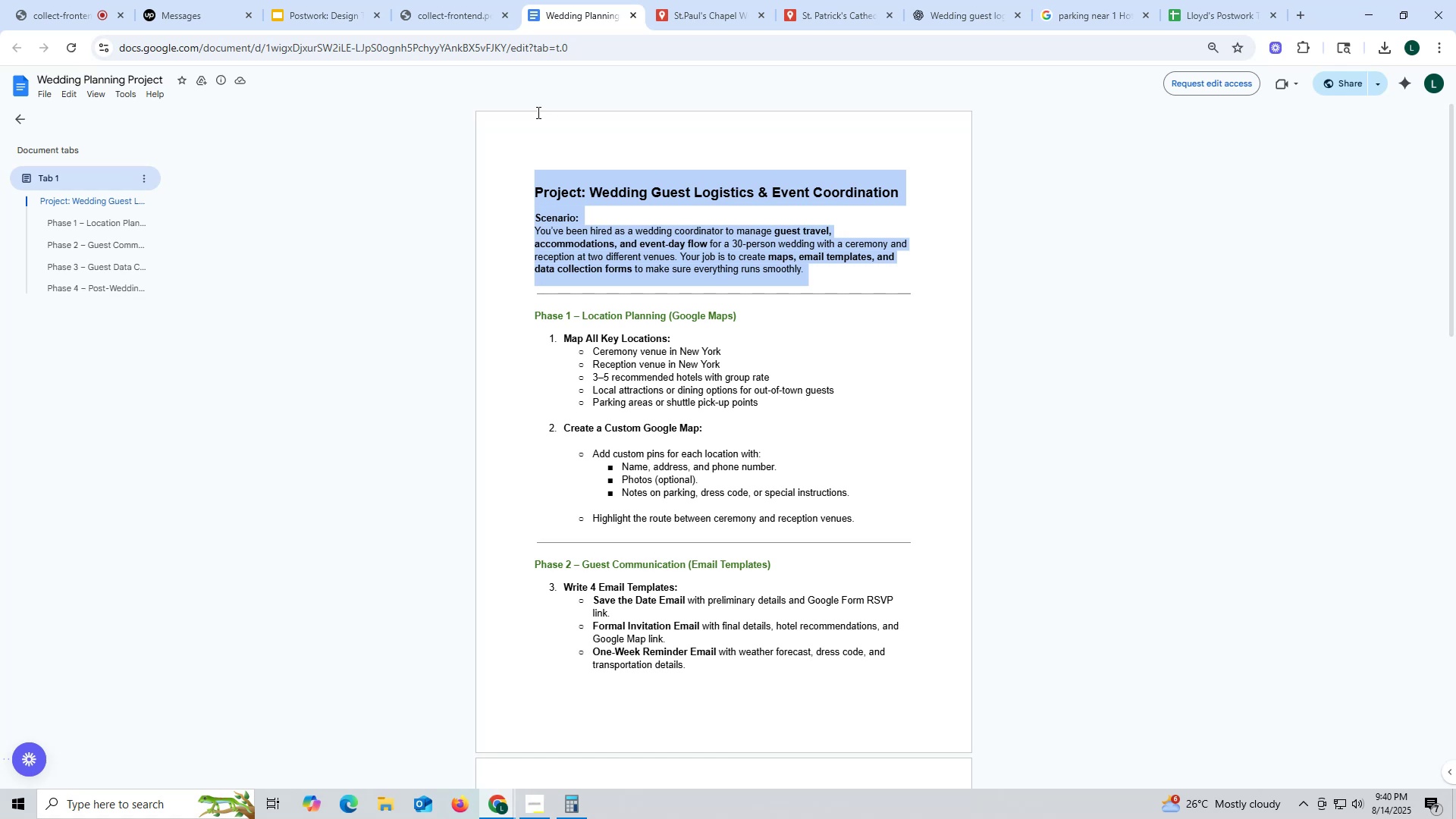 
key(Control+ControlLeft)
 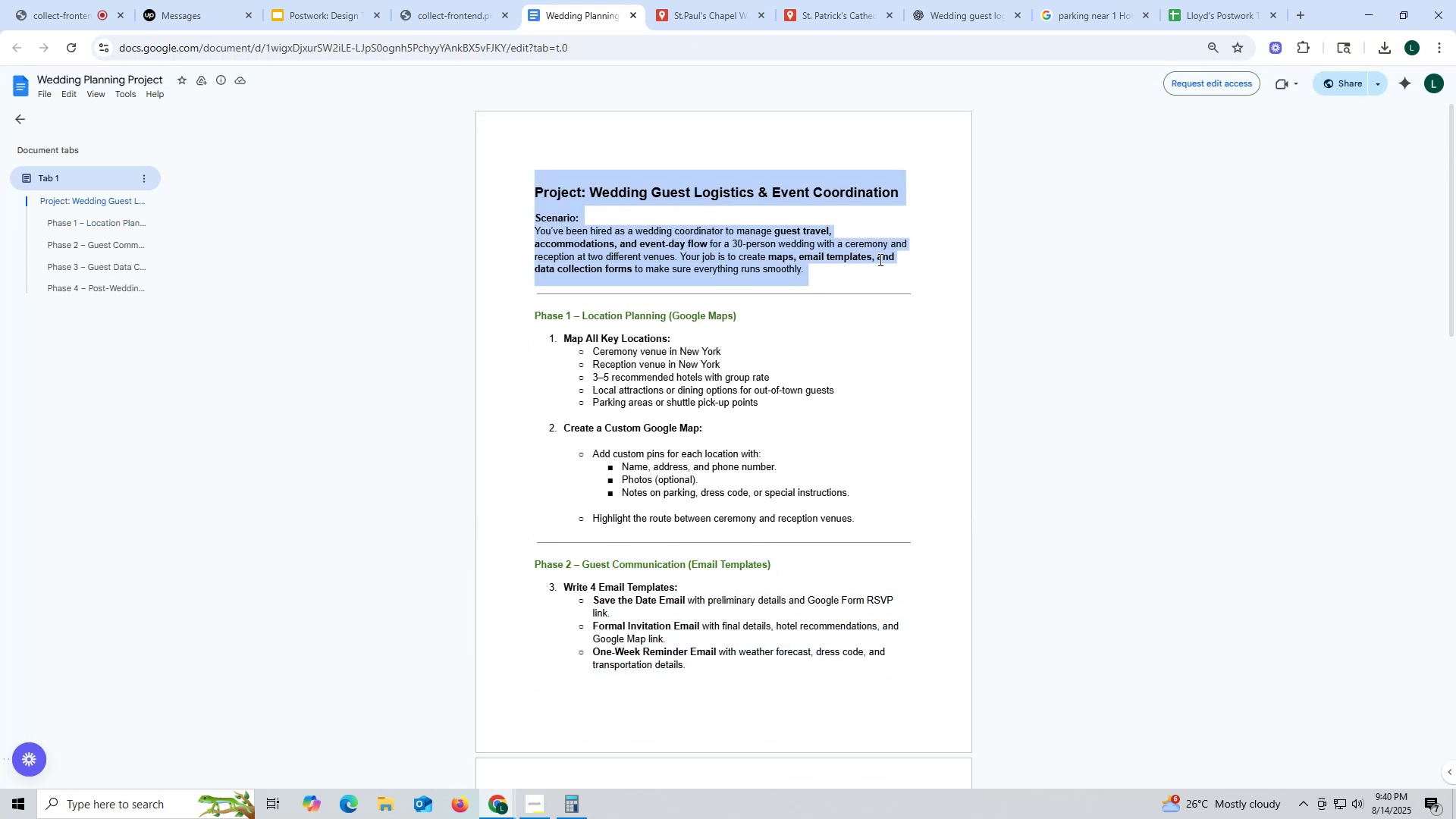 
key(Control+C)
 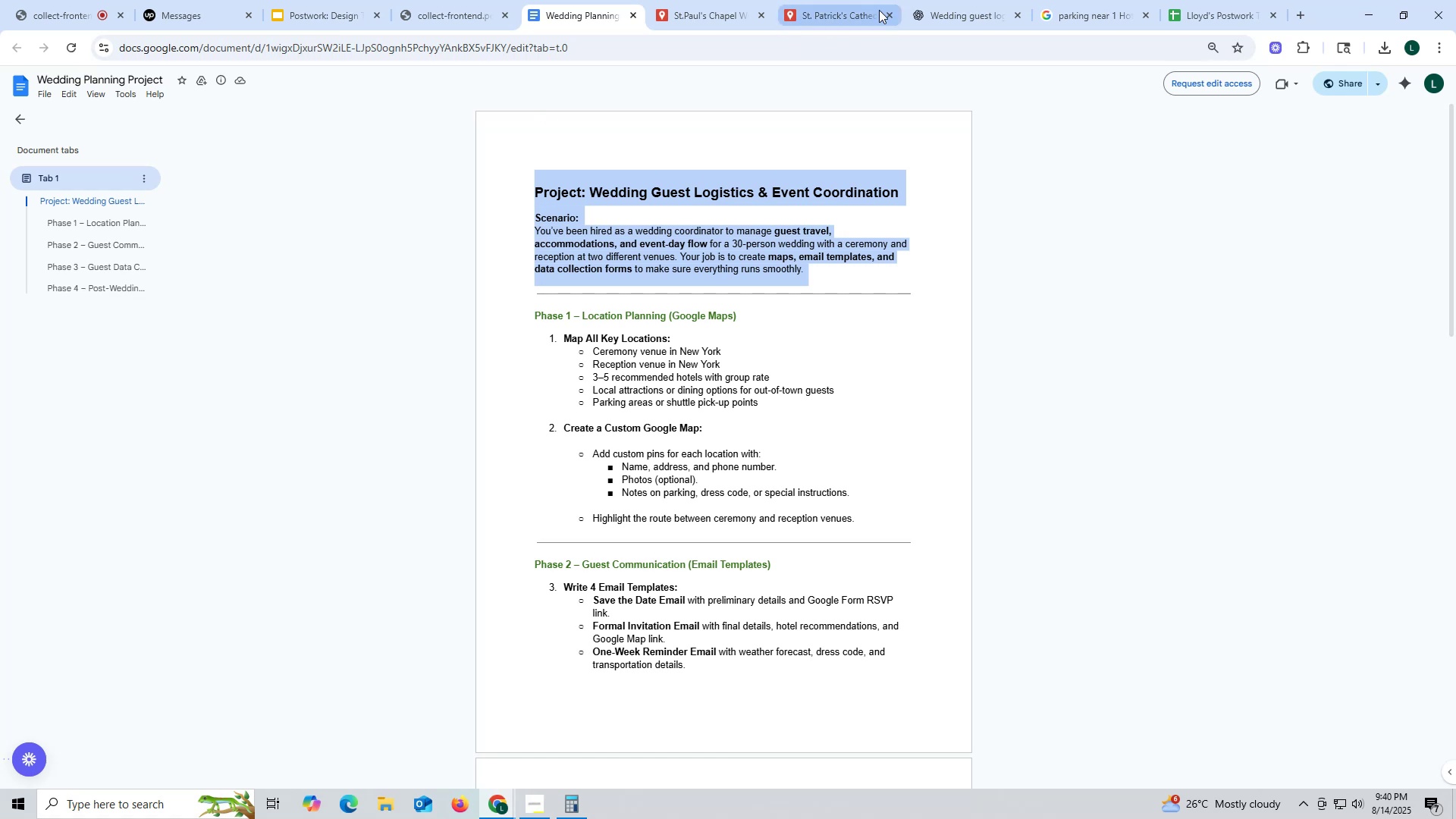 
left_click_drag(start_coordinate=[962, 11], to_coordinate=[959, 13])
 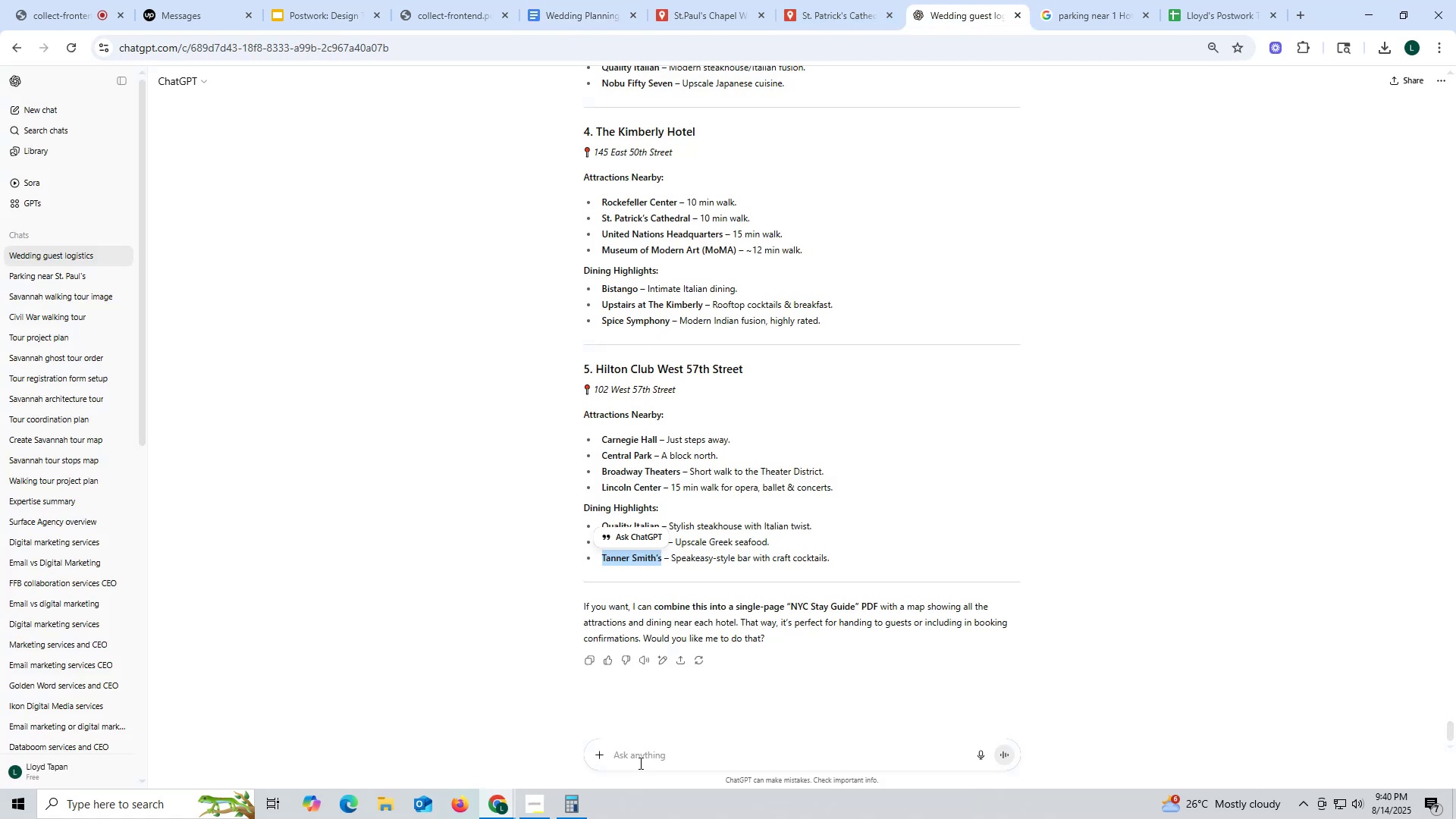 
key(Control+ControlLeft)
 